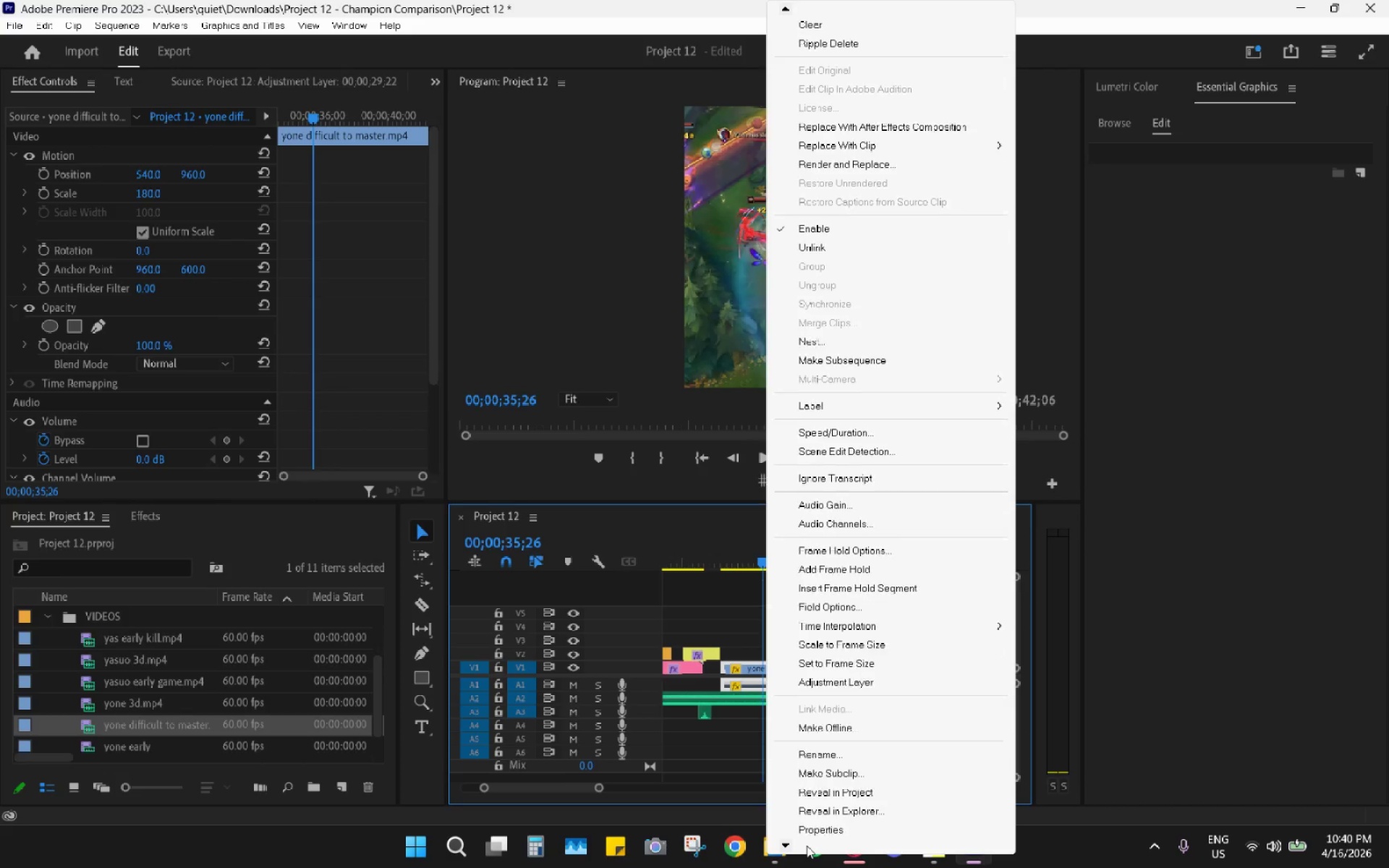 
triple_click([807, 846])
 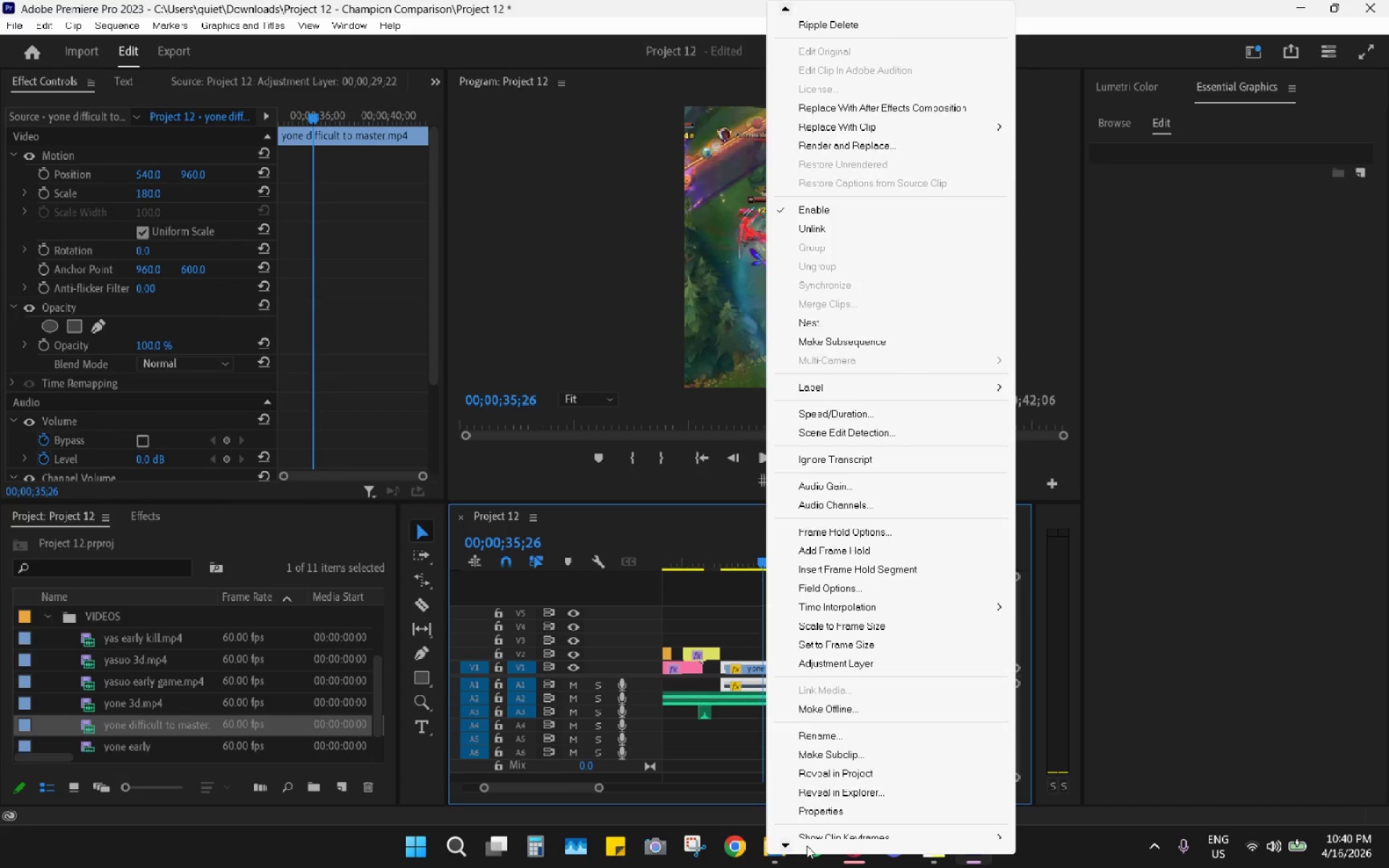 
triple_click([807, 846])
 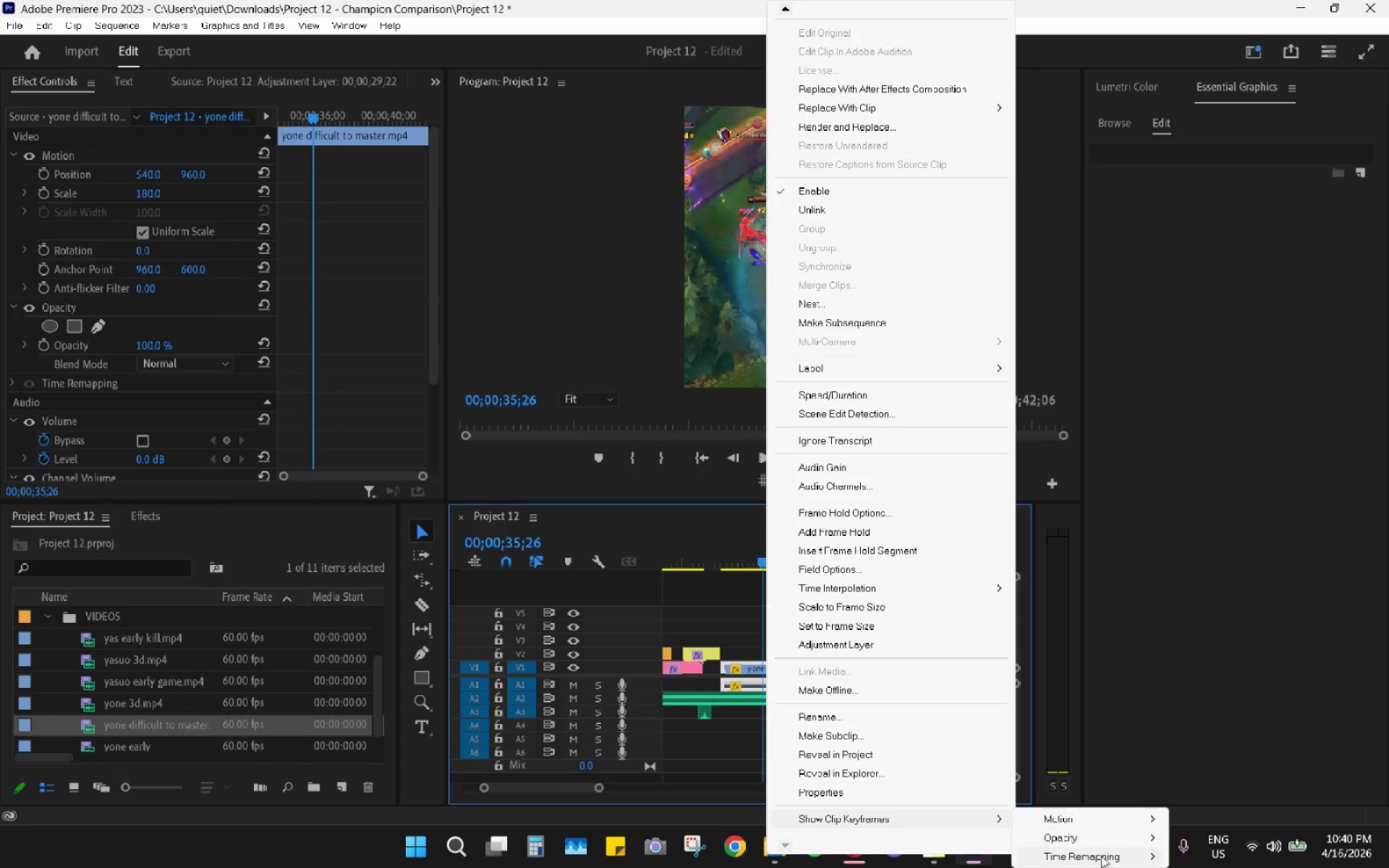 
left_click([1103, 860])
 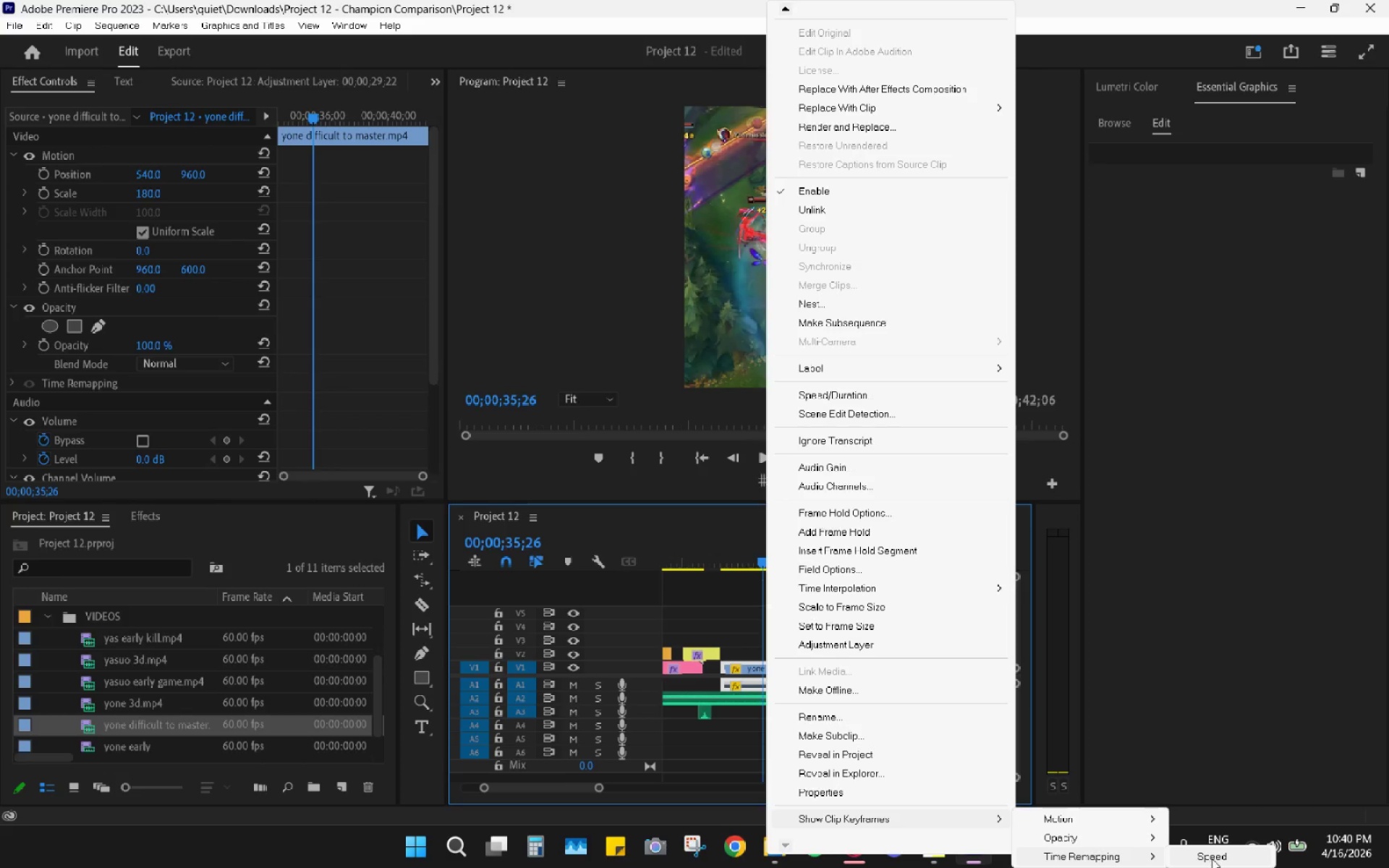 
left_click([1212, 859])
 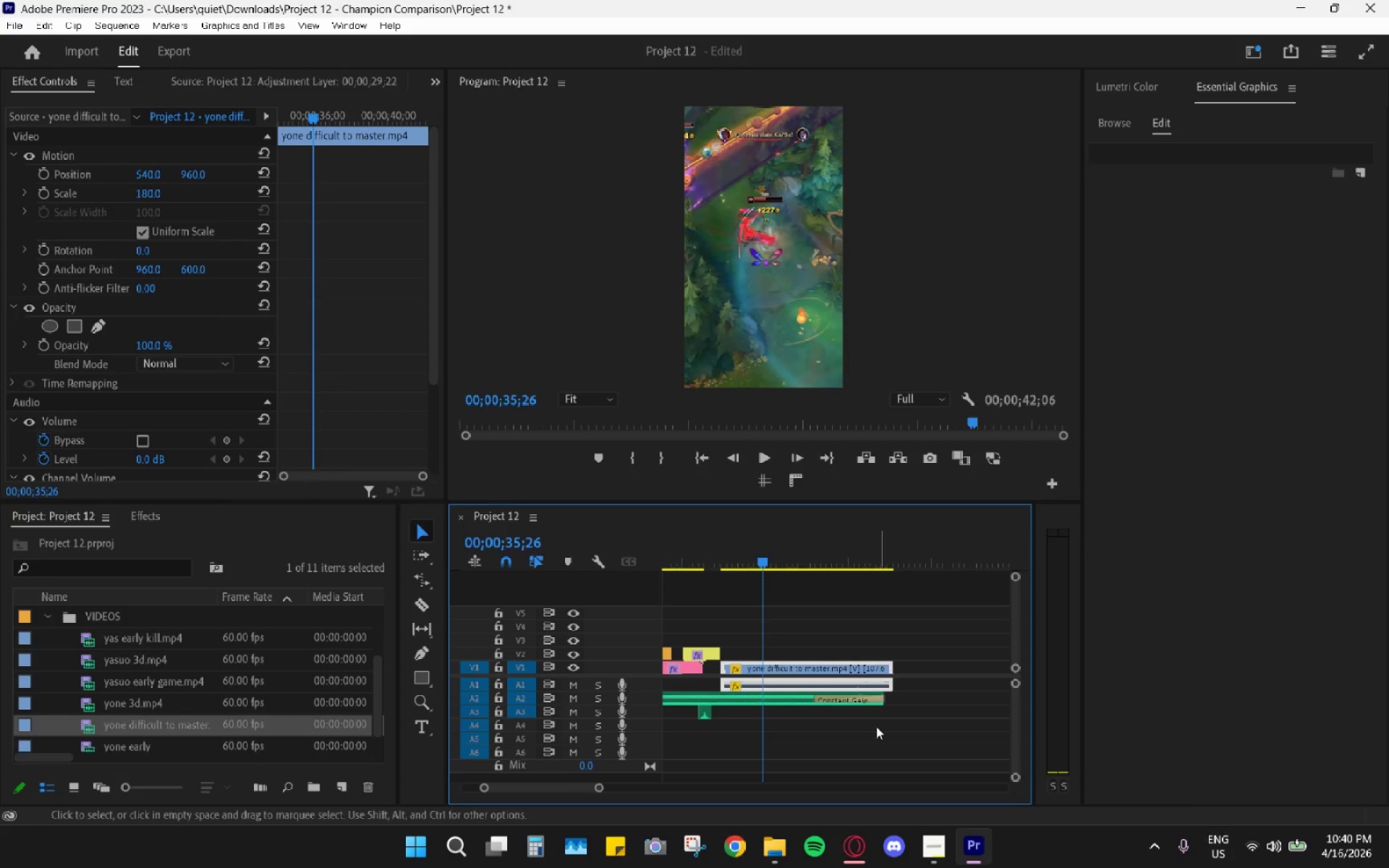 
hold_key(key=AltLeft, duration=0.73)
scroll: coordinate [801, 693], scroll_direction: up, amount: 8.0
 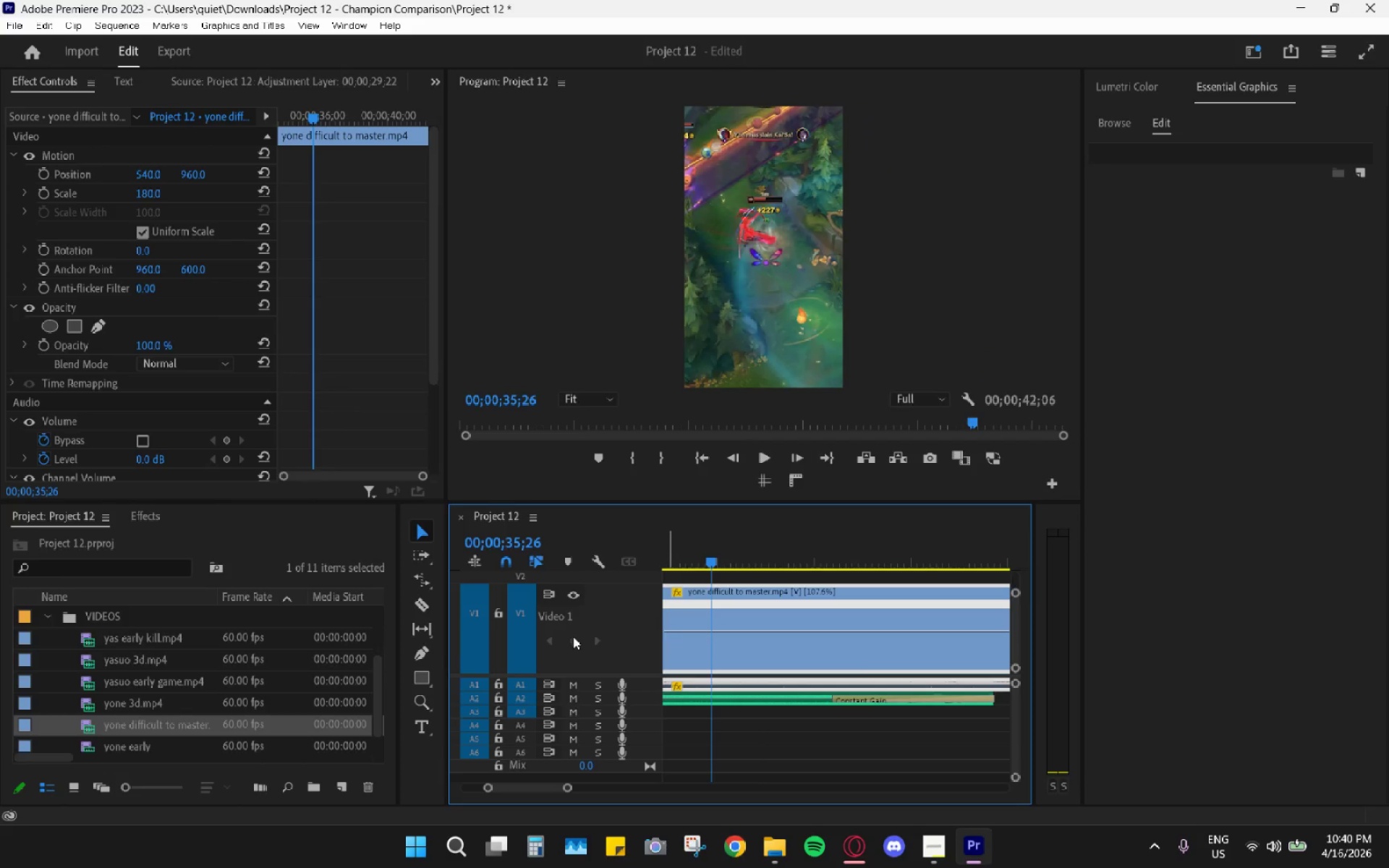 
left_click([430, 649])
 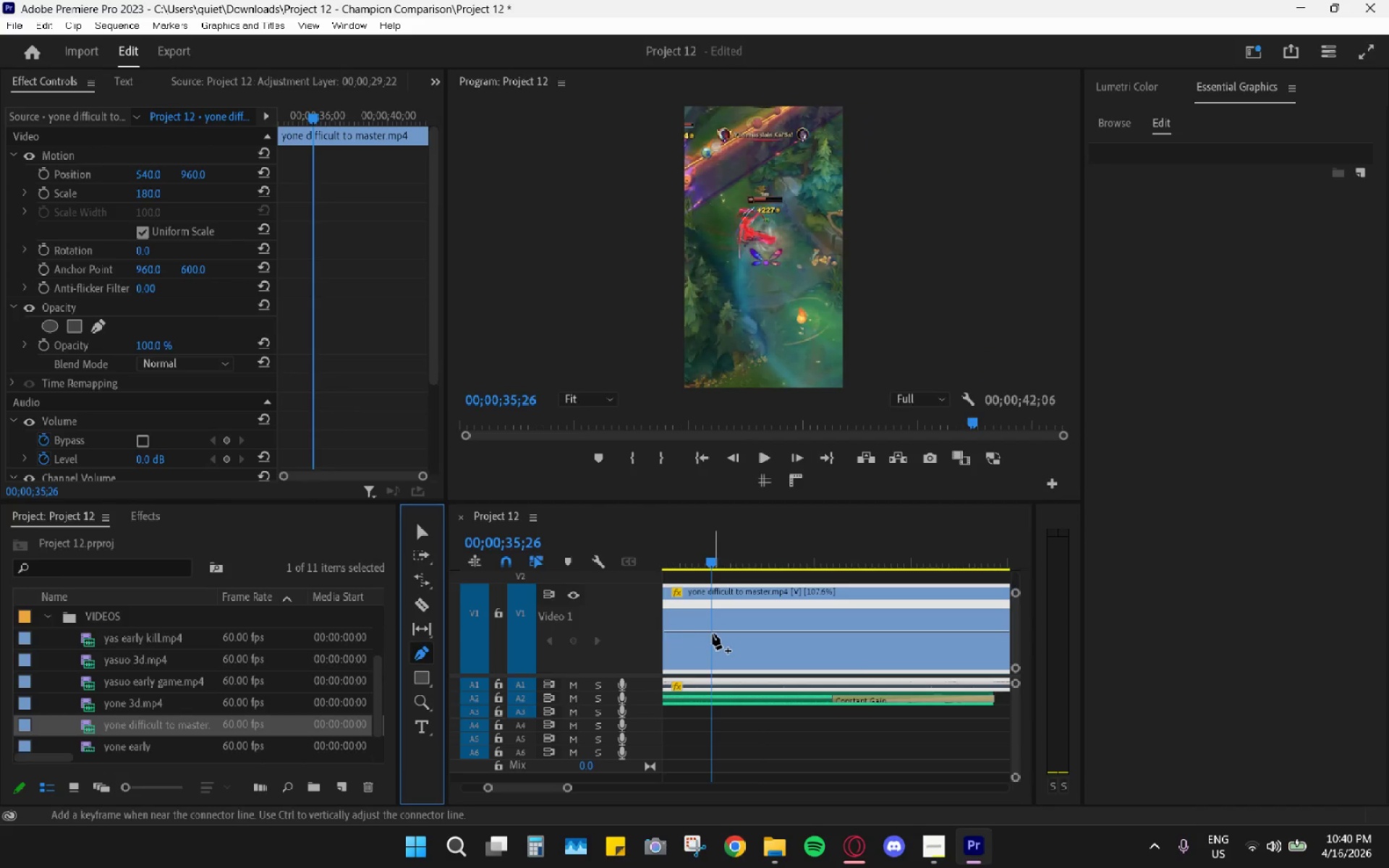 
left_click([713, 634])
 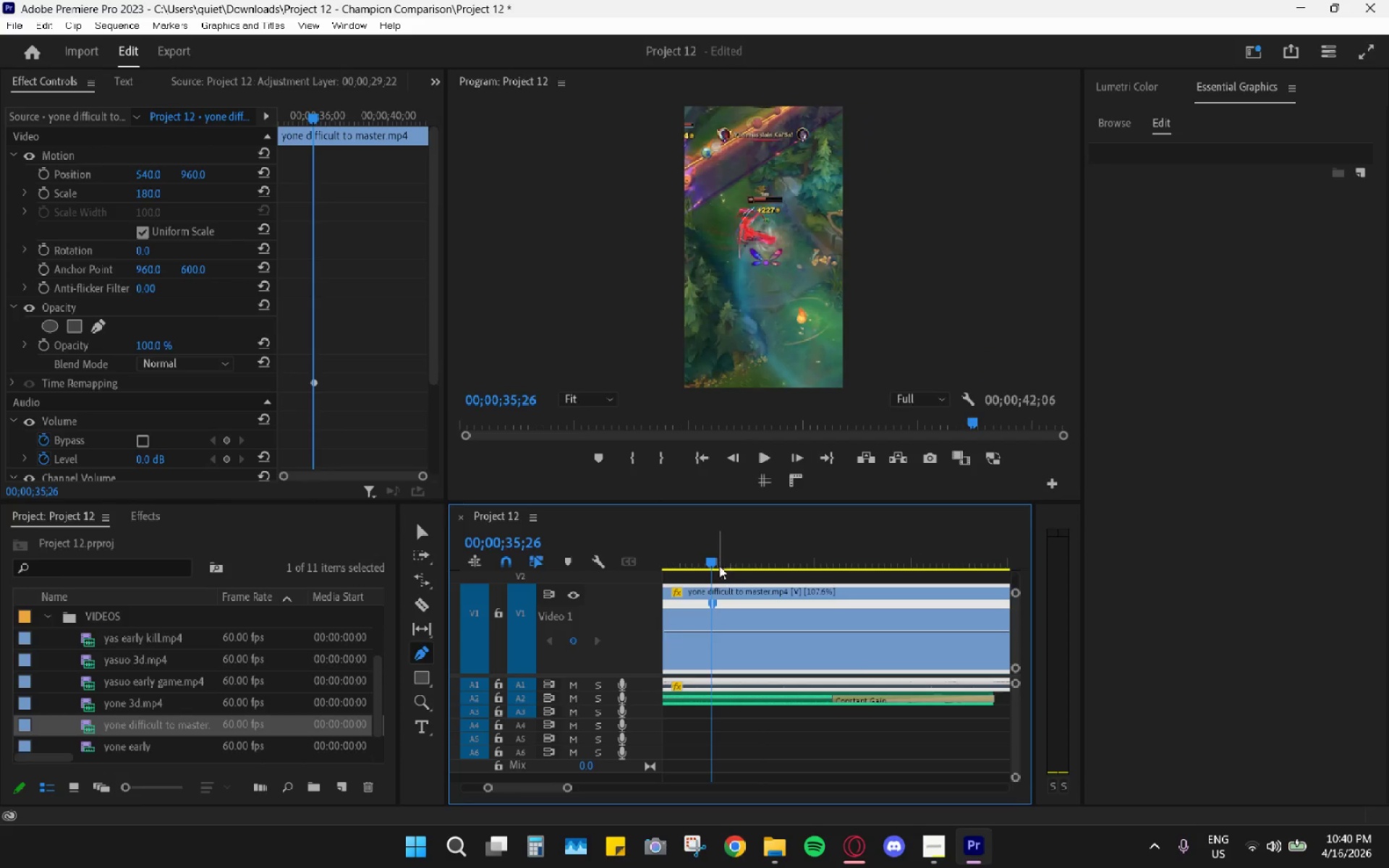 
left_click_drag(start_coordinate=[715, 560], to_coordinate=[828, 580])
 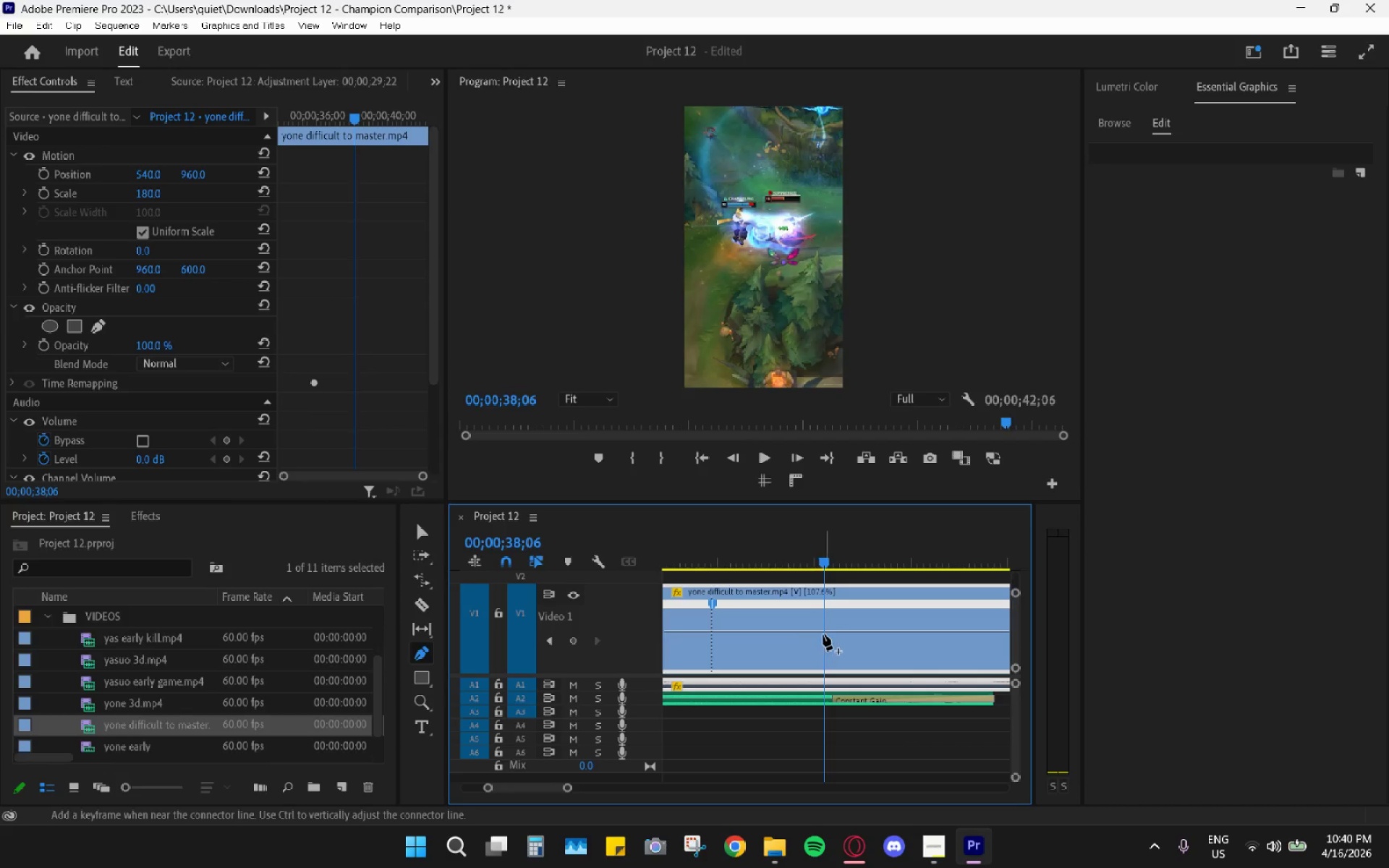 
left_click([823, 634])
 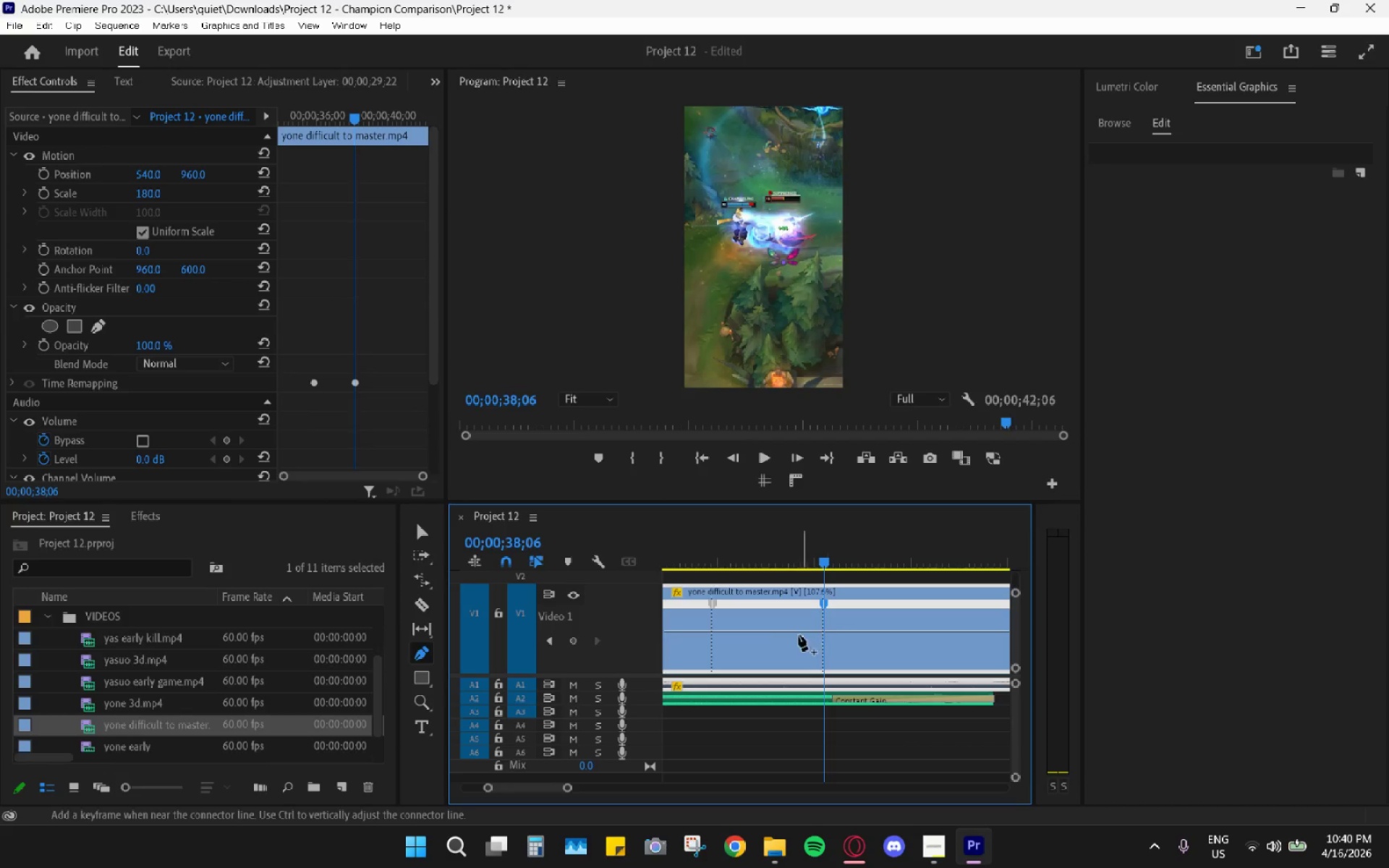 
key(V)
 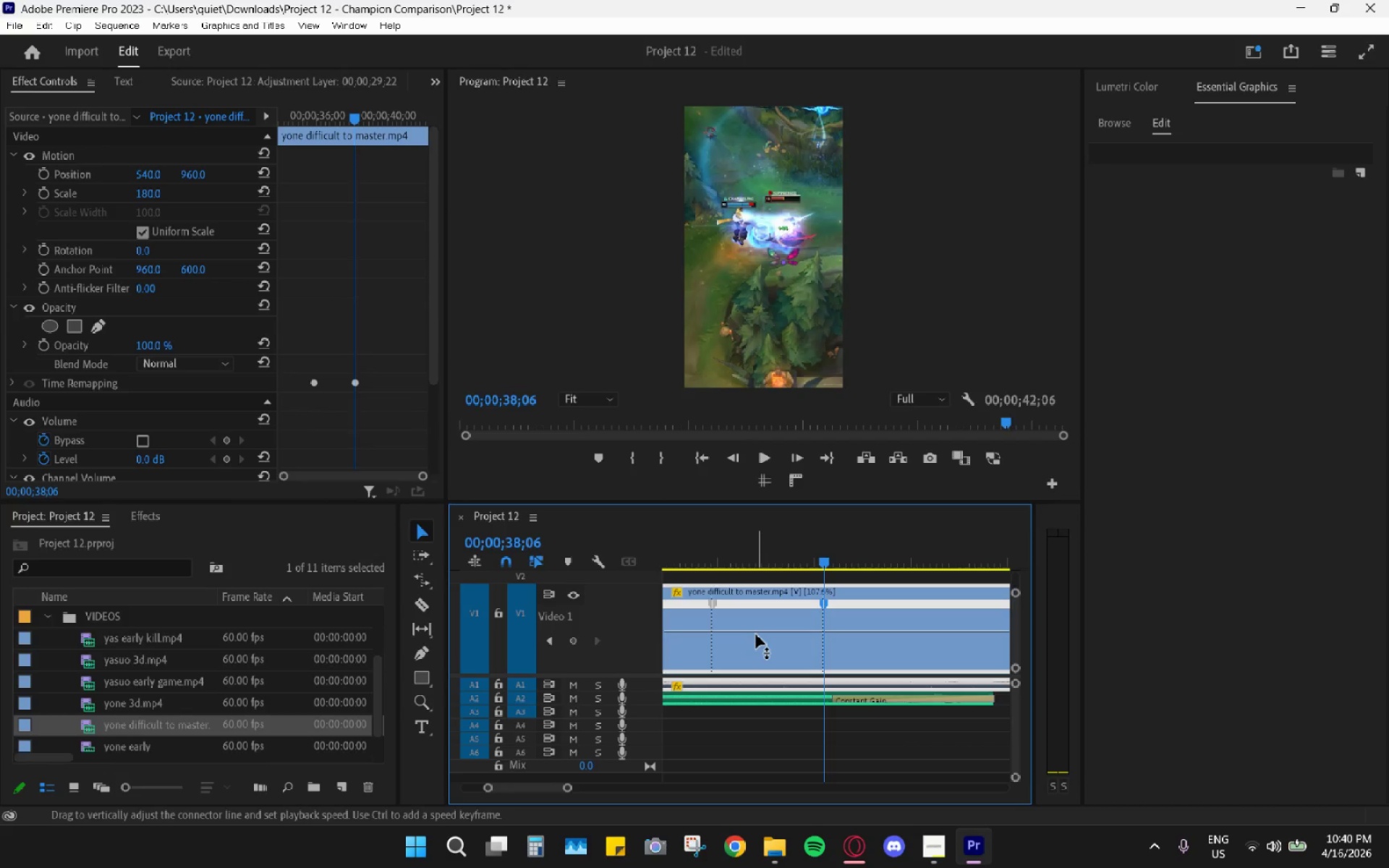 
left_click_drag(start_coordinate=[756, 634], to_coordinate=[759, 589])
 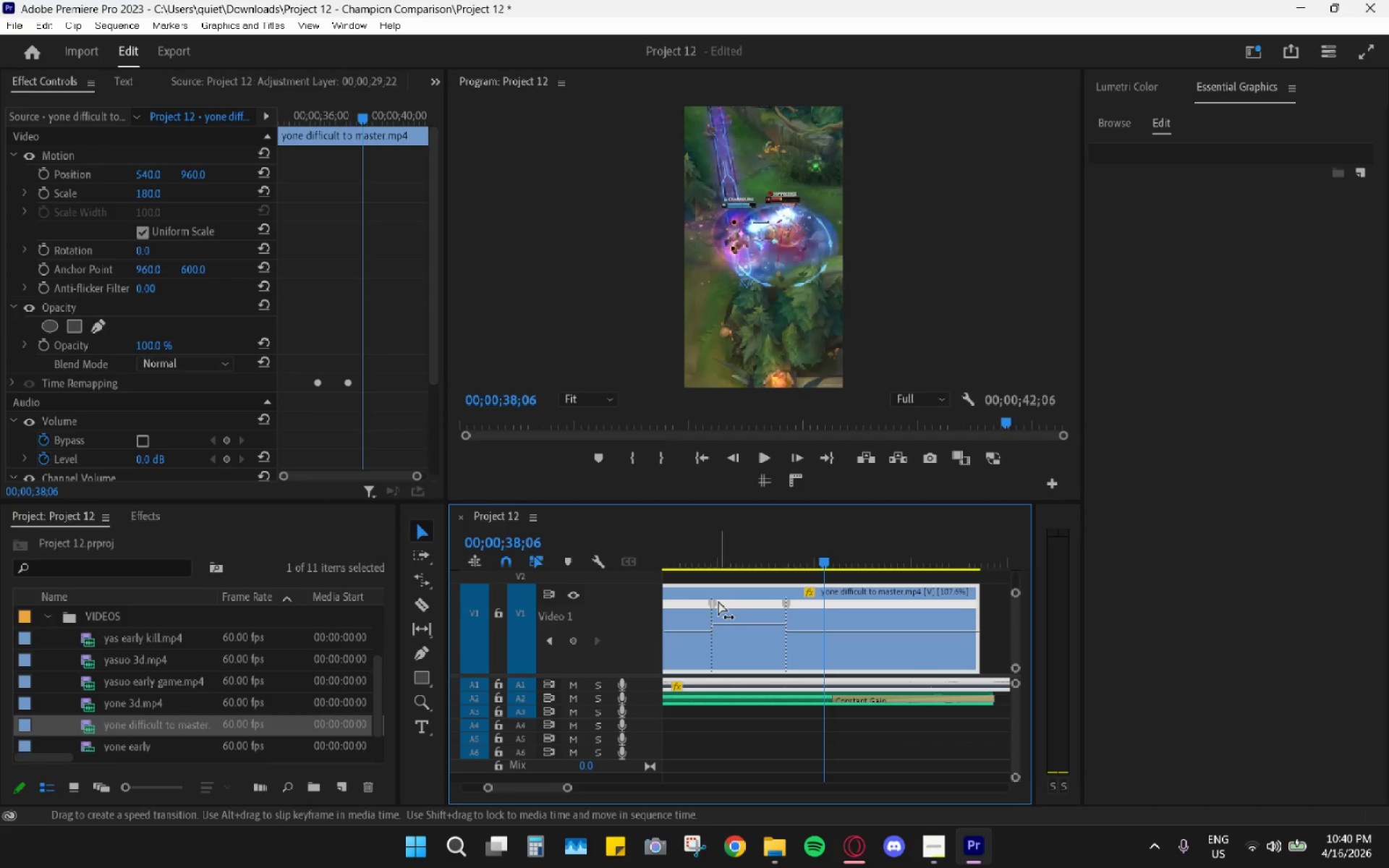 
left_click_drag(start_coordinate=[717, 600], to_coordinate=[732, 605])
 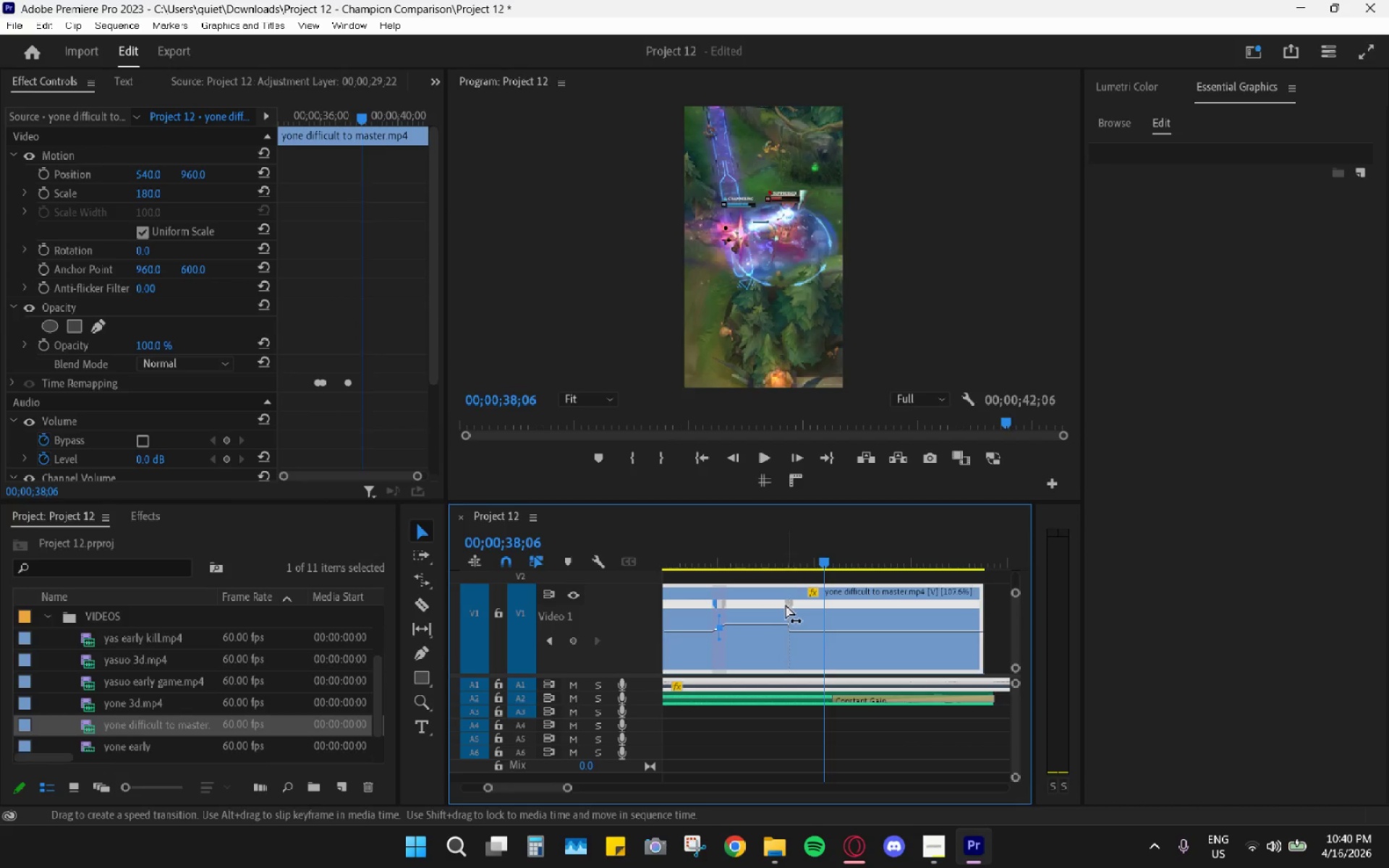 
left_click_drag(start_coordinate=[785, 604], to_coordinate=[757, 600])
 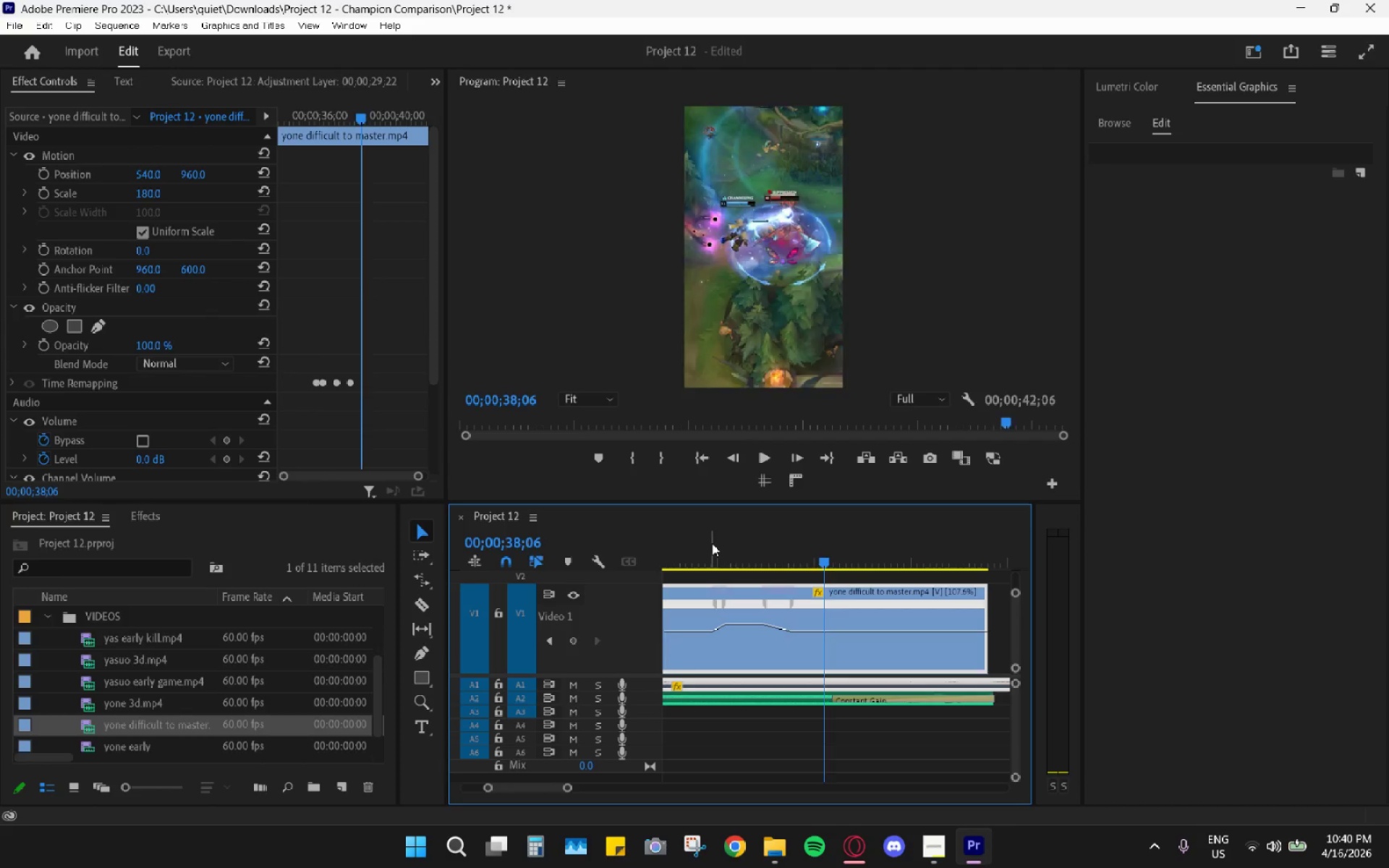 
left_click([712, 543])
 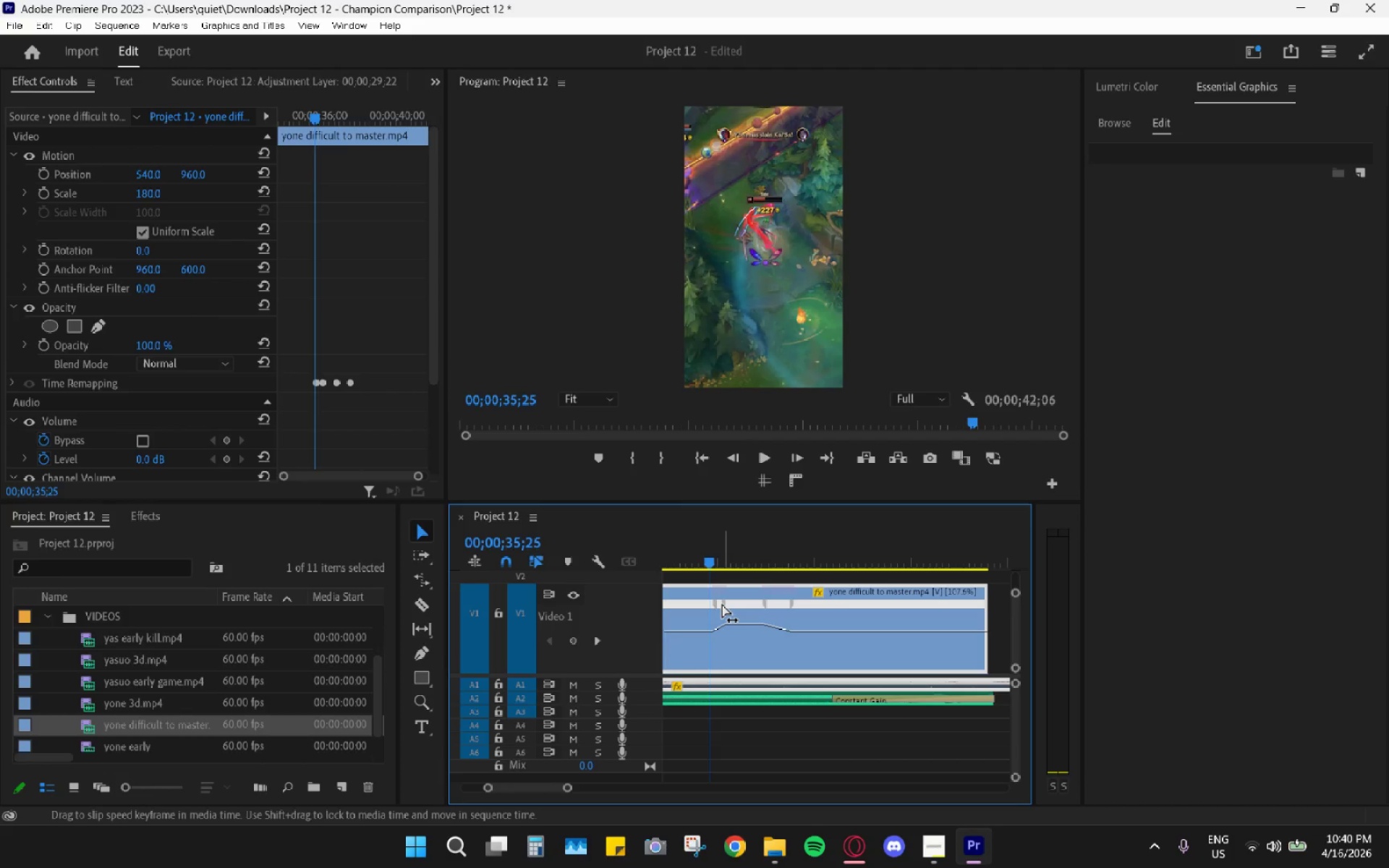 
left_click_drag(start_coordinate=[722, 604], to_coordinate=[736, 604])
 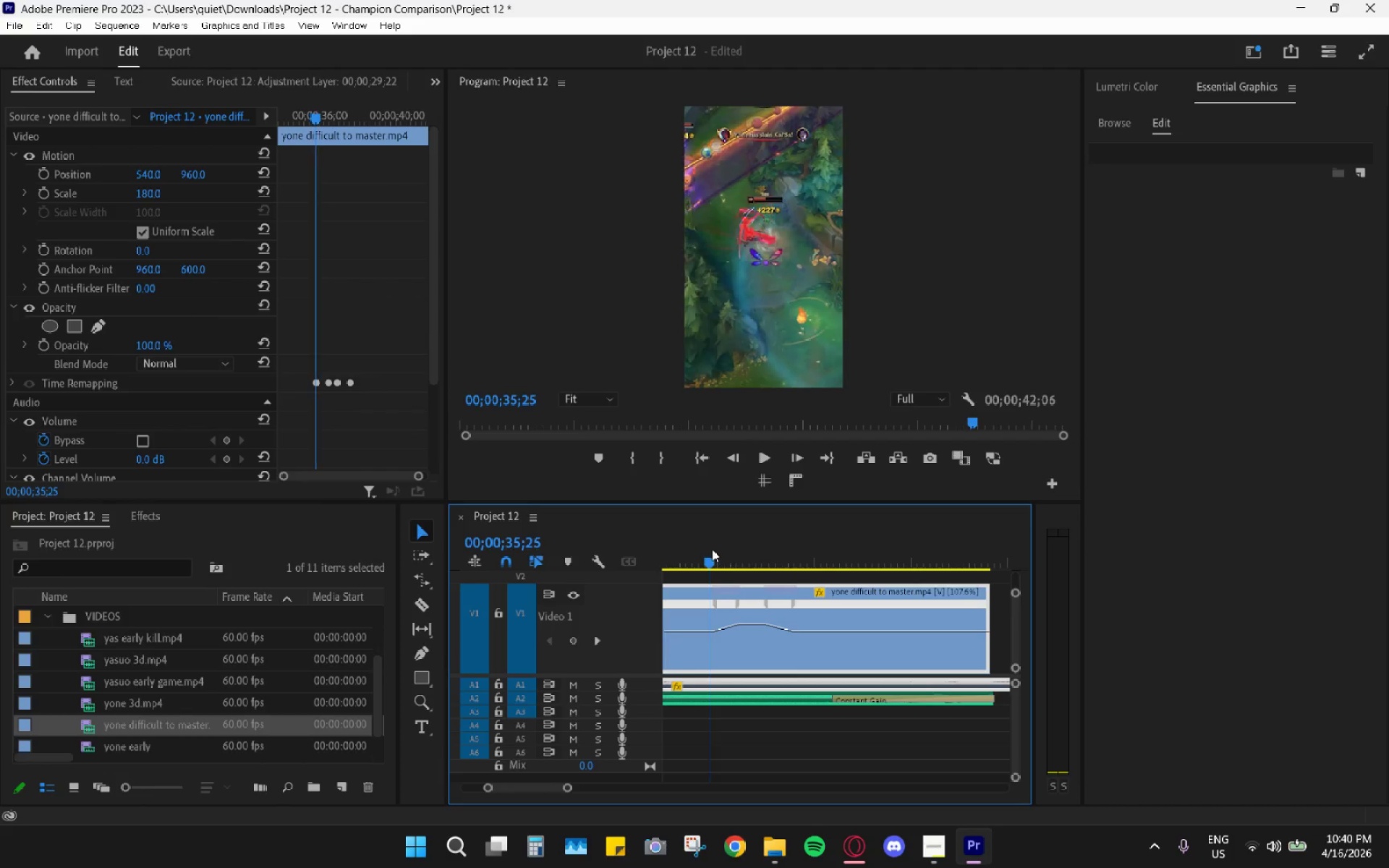 
left_click_drag(start_coordinate=[713, 550], to_coordinate=[693, 549])
 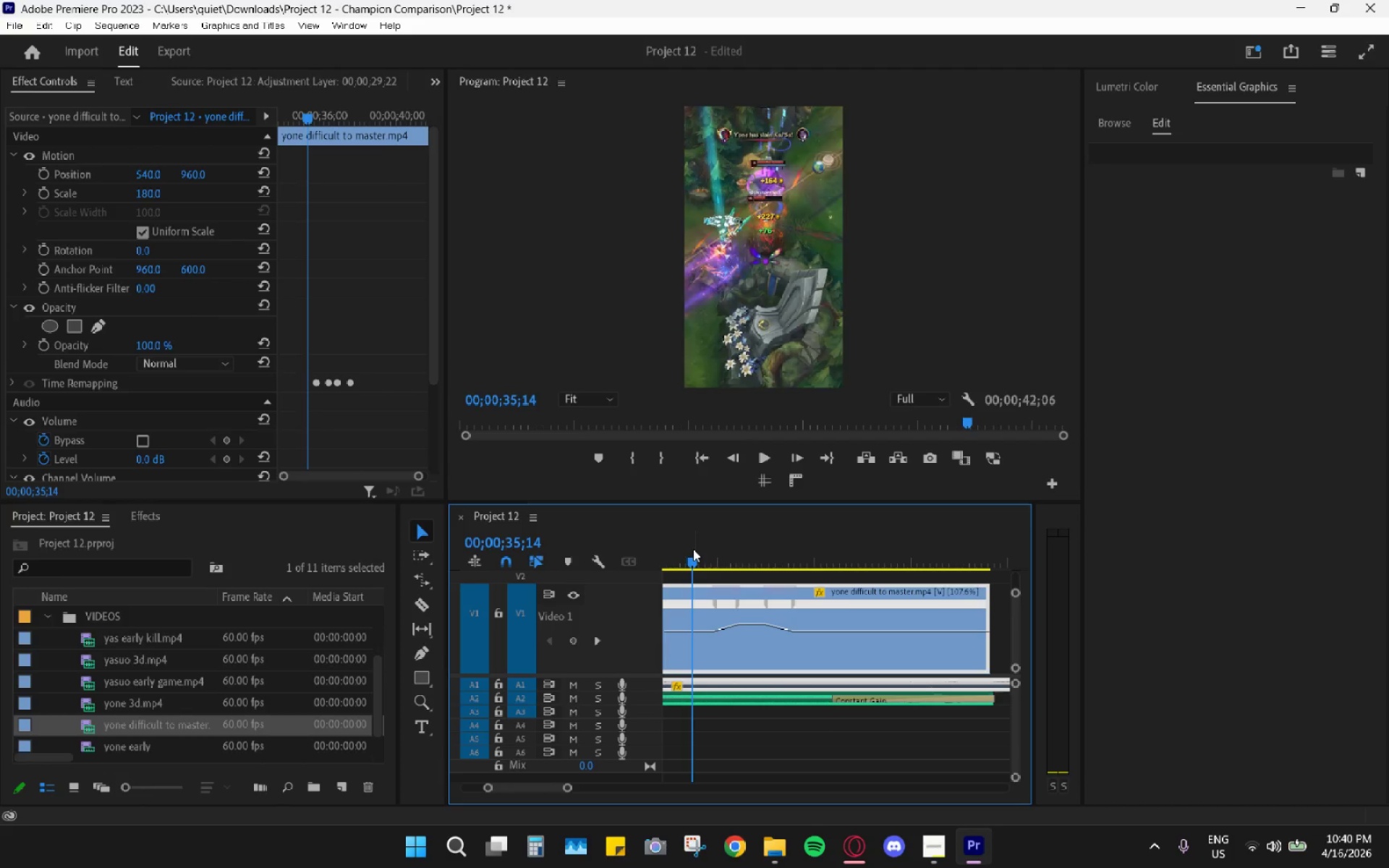 
key(Space)
 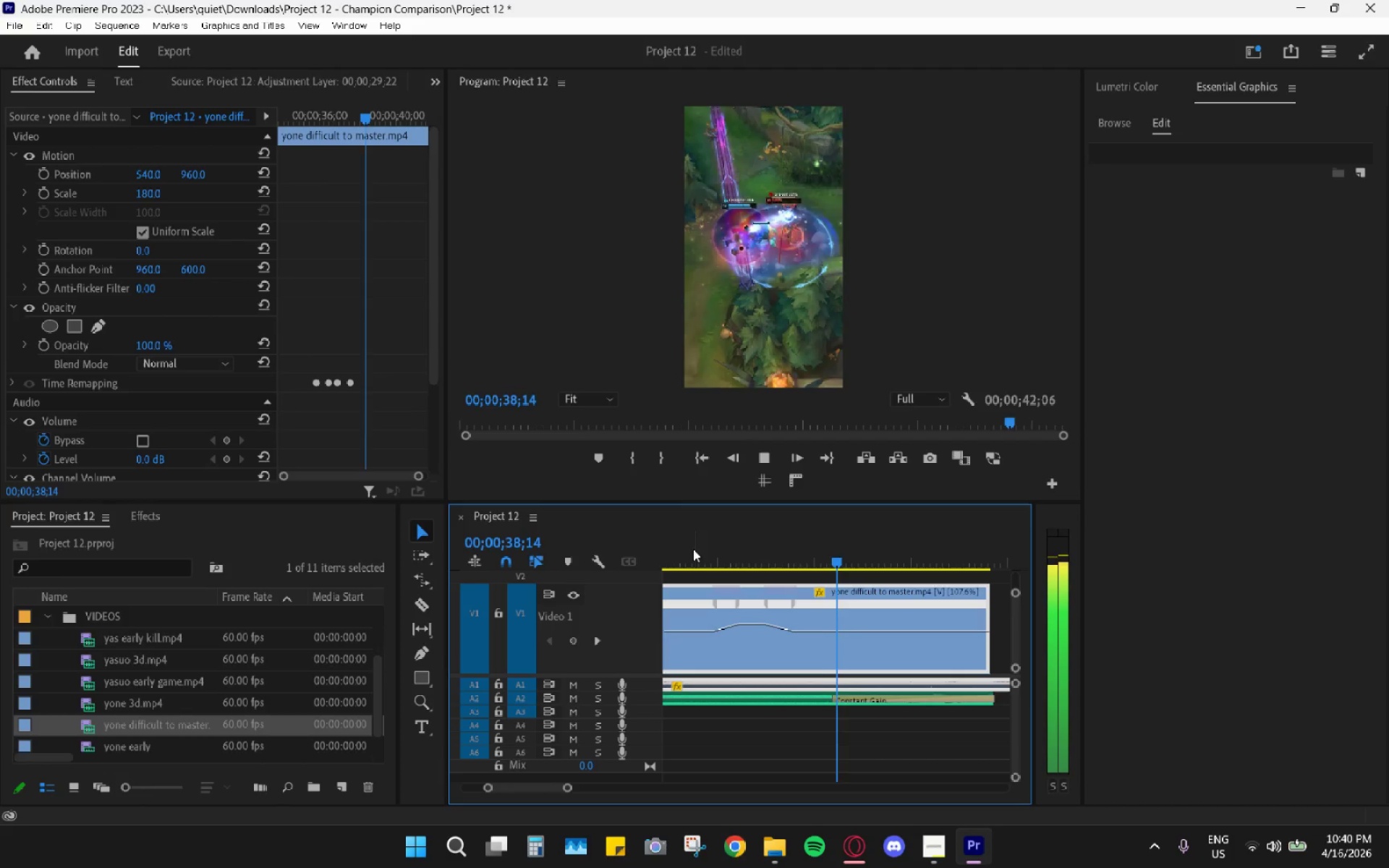 
hold_key(key=AltLeft, duration=1.03)
scroll: coordinate [716, 612], scroll_direction: down, amount: 8.0
 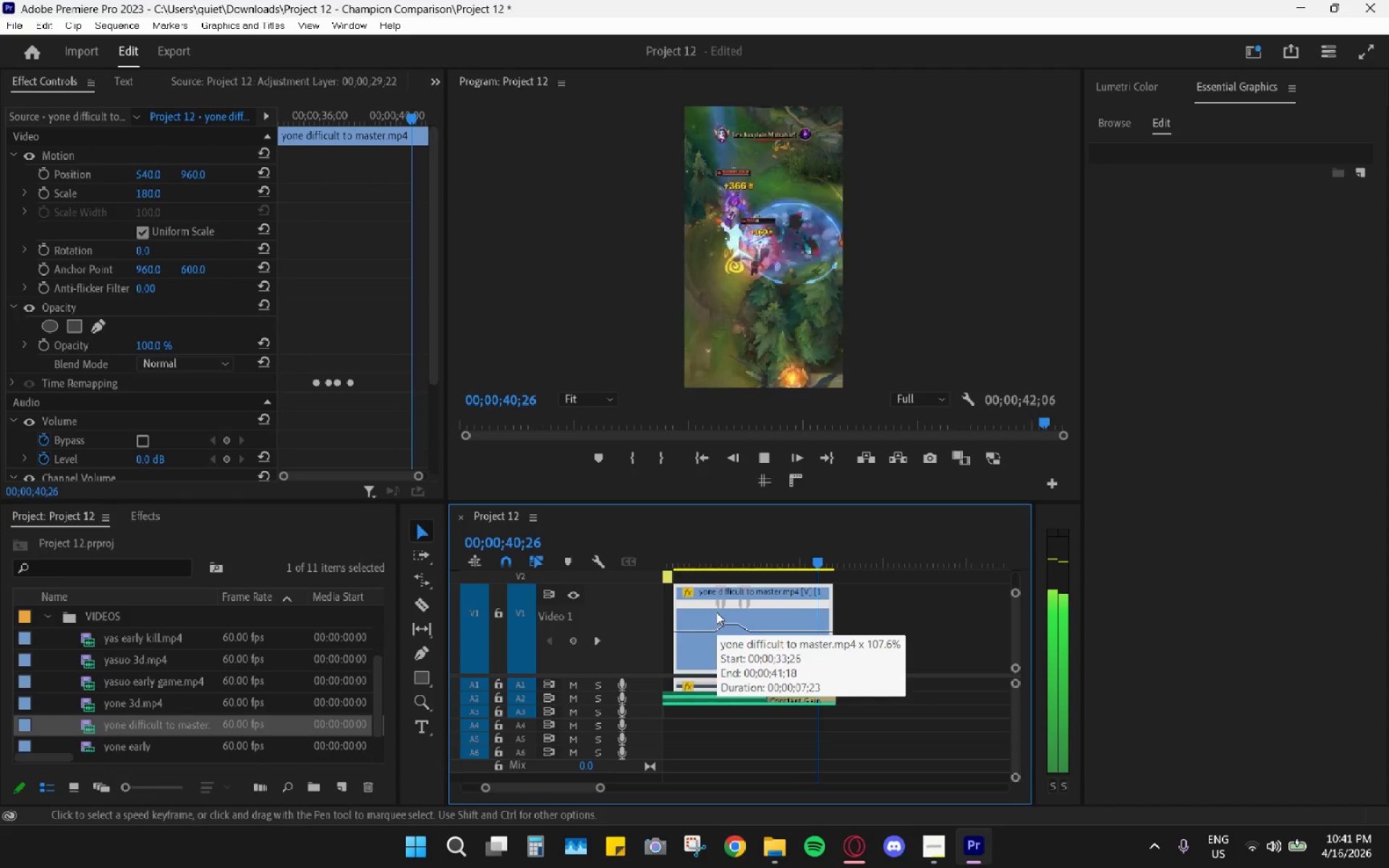 
key(Space)
 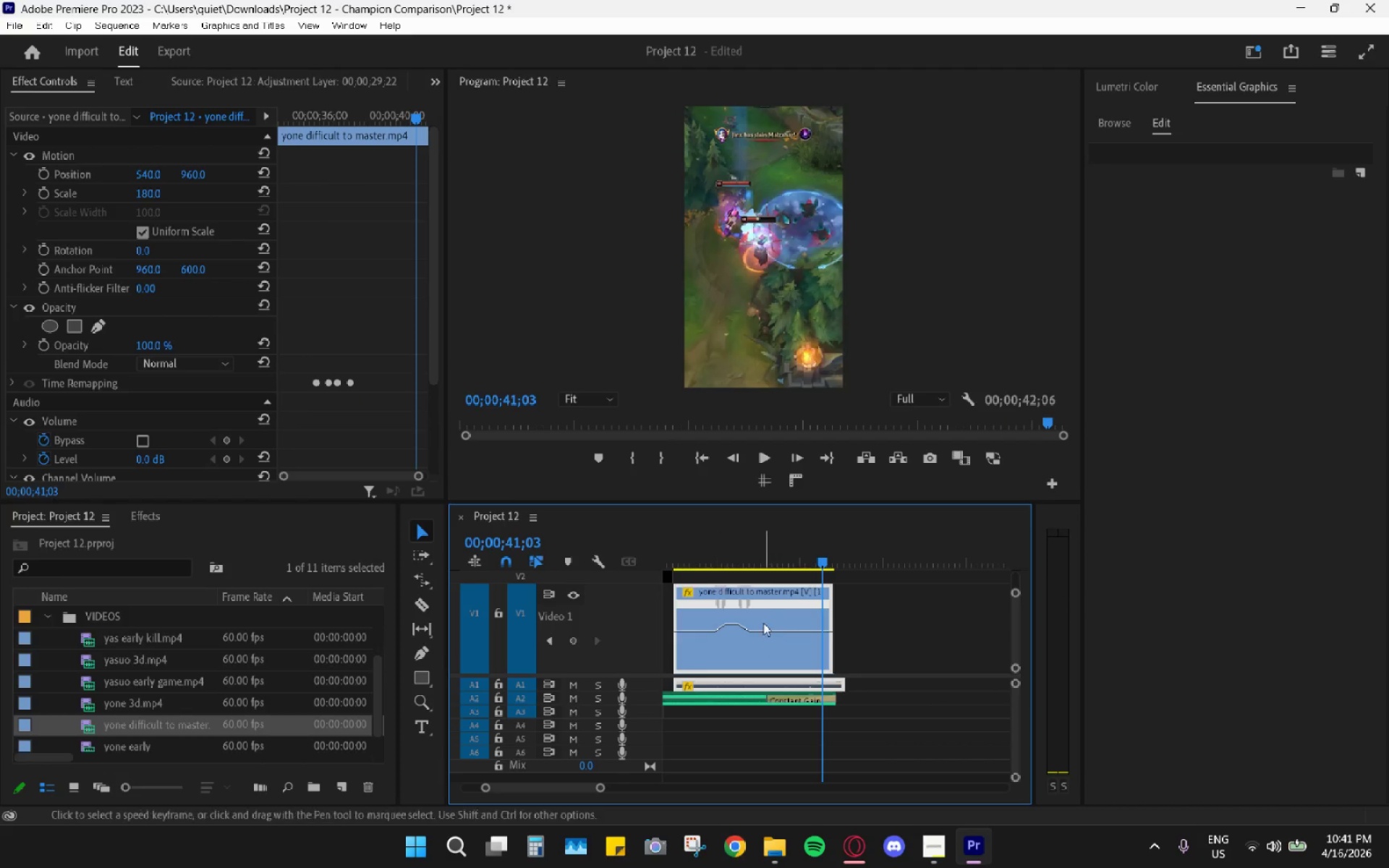 
left_click_drag(start_coordinate=[762, 558], to_coordinate=[755, 557])
 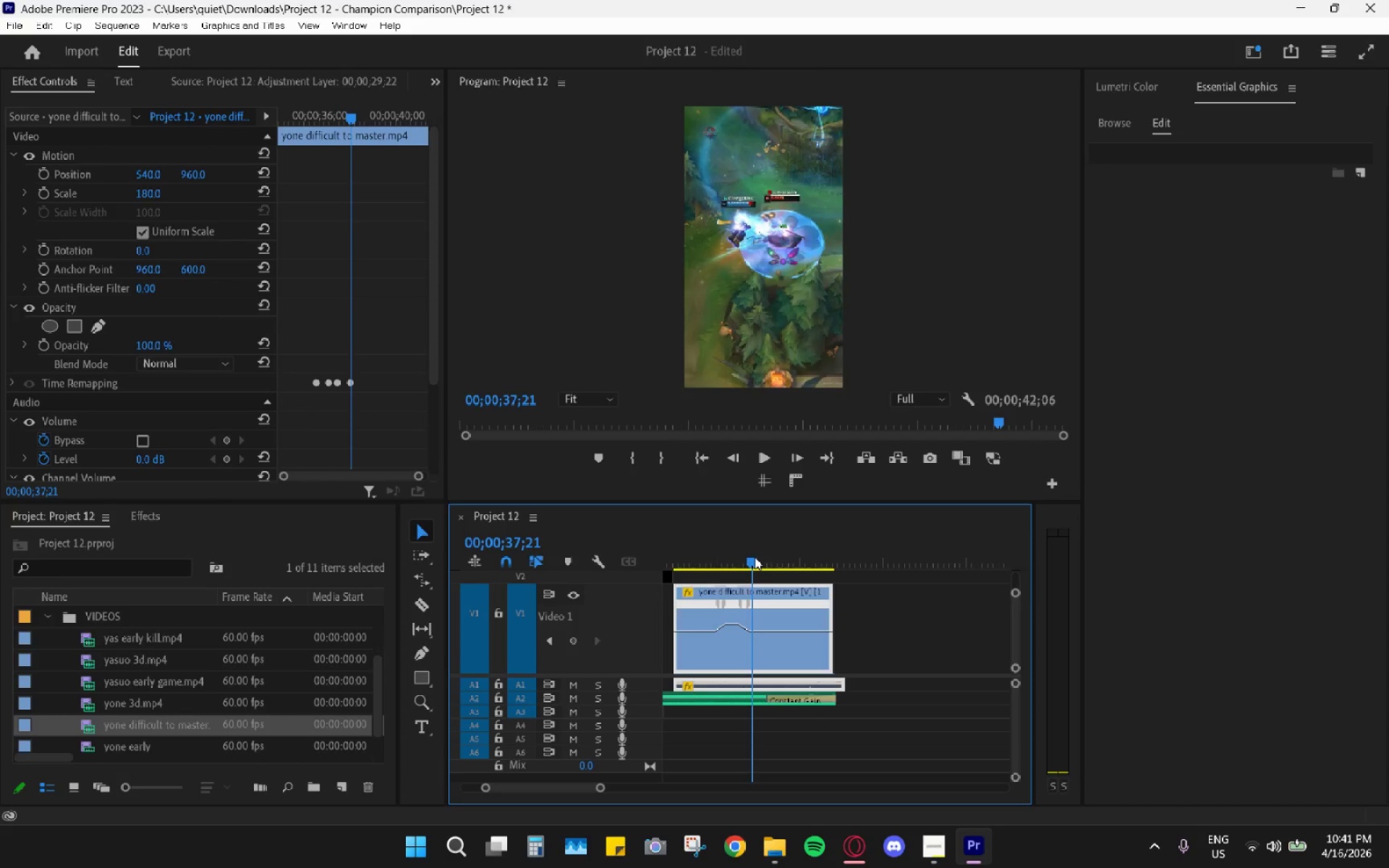 
key(Space)
 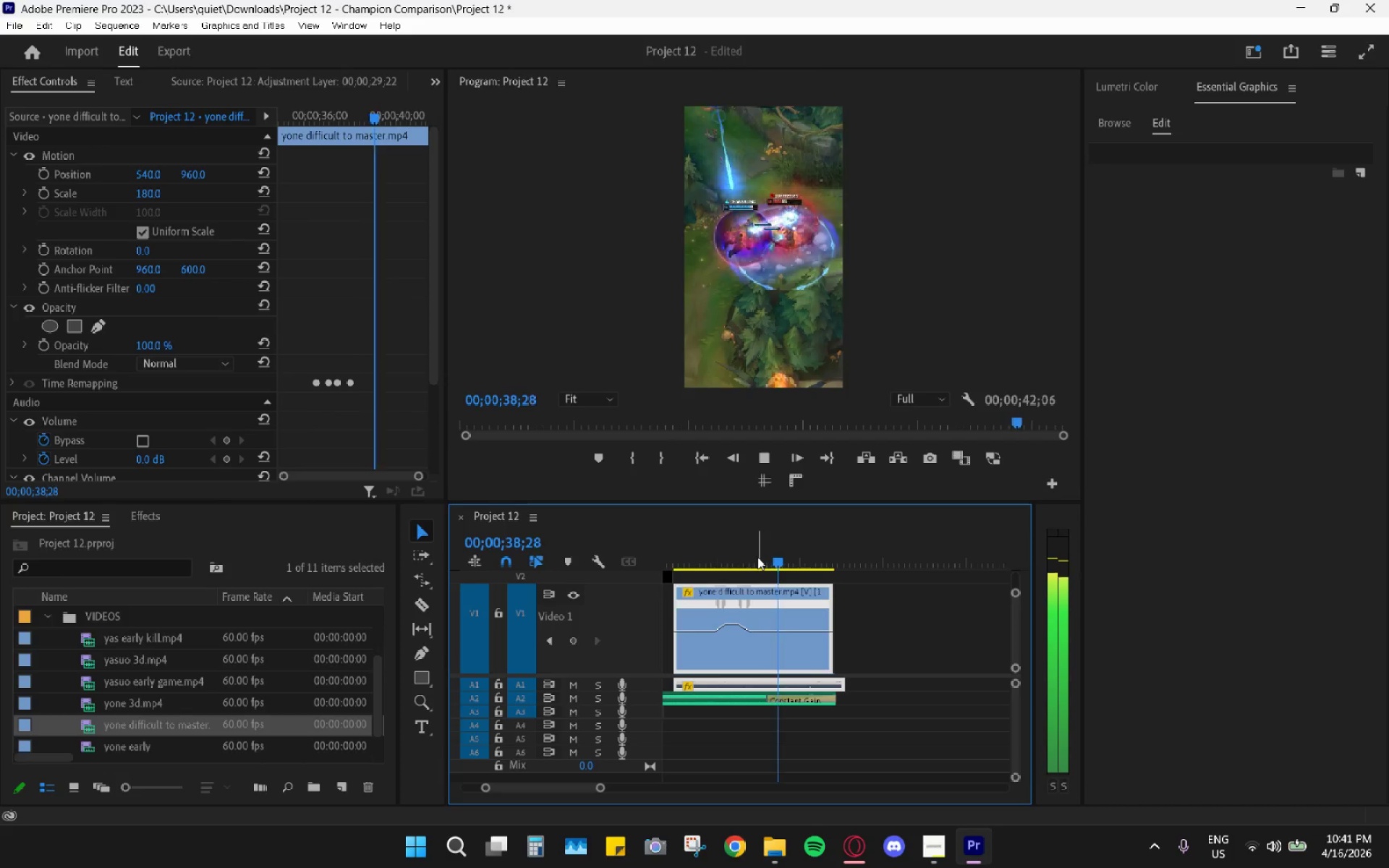 
key(Space)
 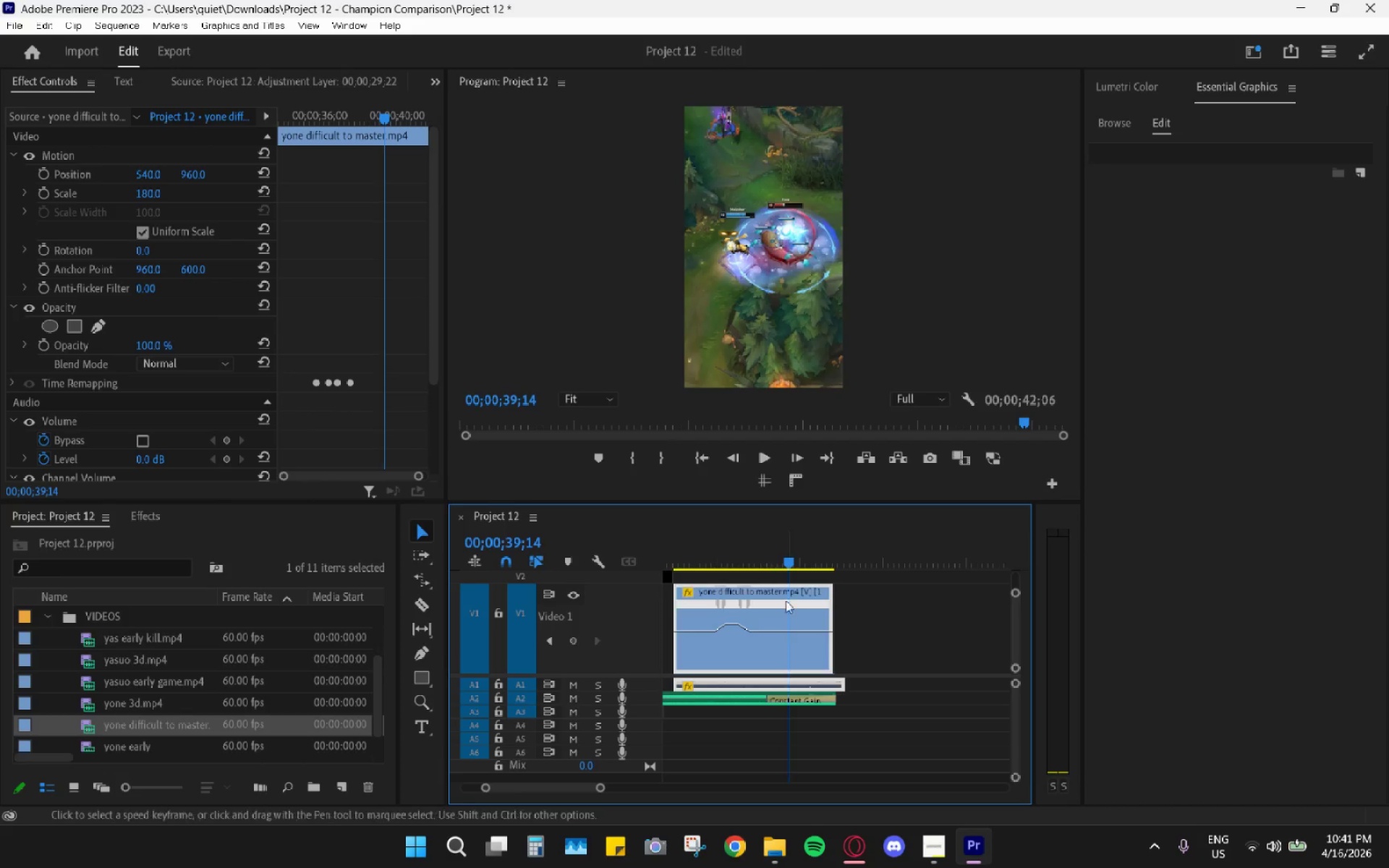 
hold_key(key=AltLeft, duration=0.64)
scroll: coordinate [787, 612], scroll_direction: up, amount: 13.0
 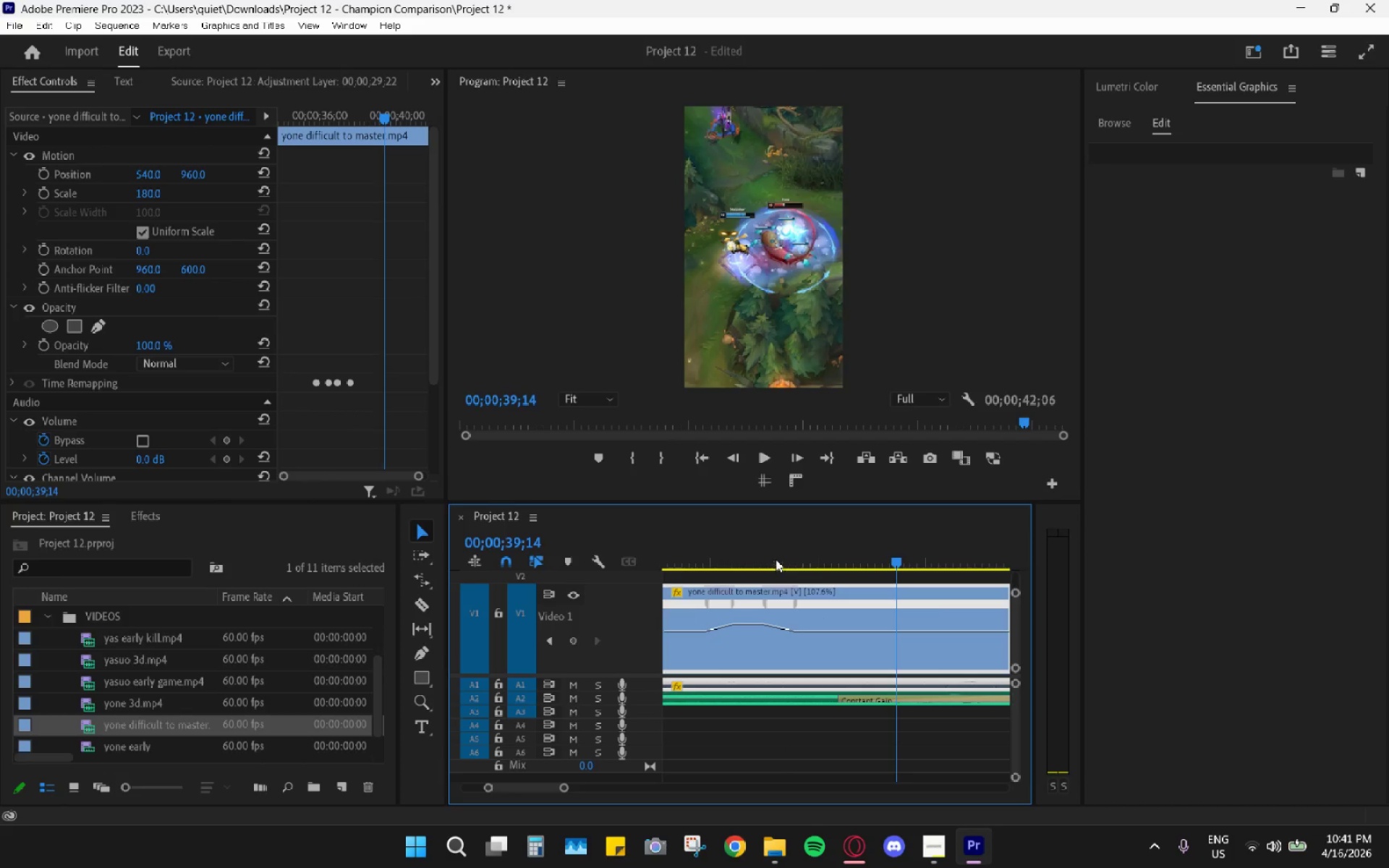 
left_click_drag(start_coordinate=[781, 553], to_coordinate=[821, 566])
 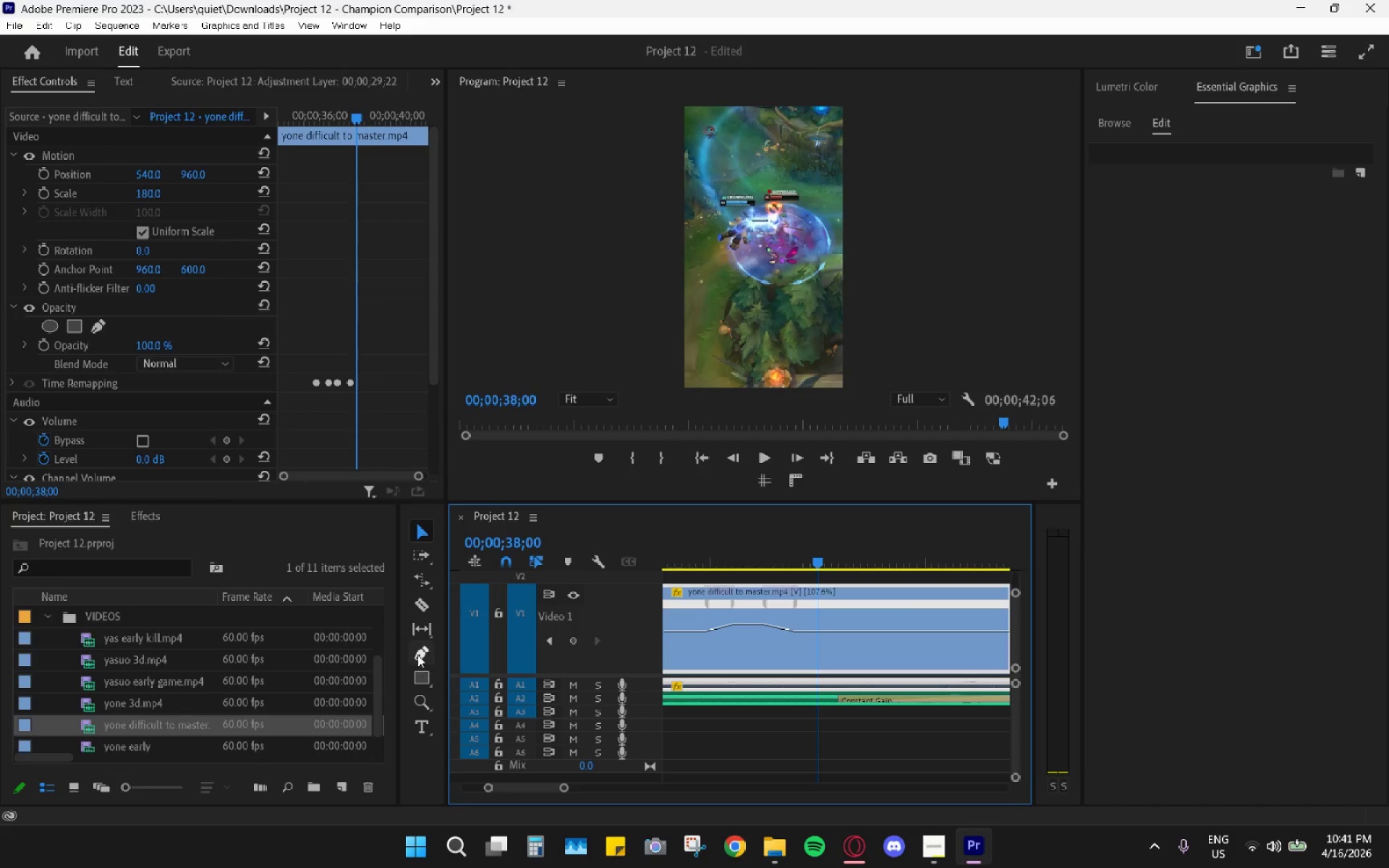 
left_click_drag(start_coordinate=[420, 646], to_coordinate=[422, 651])
 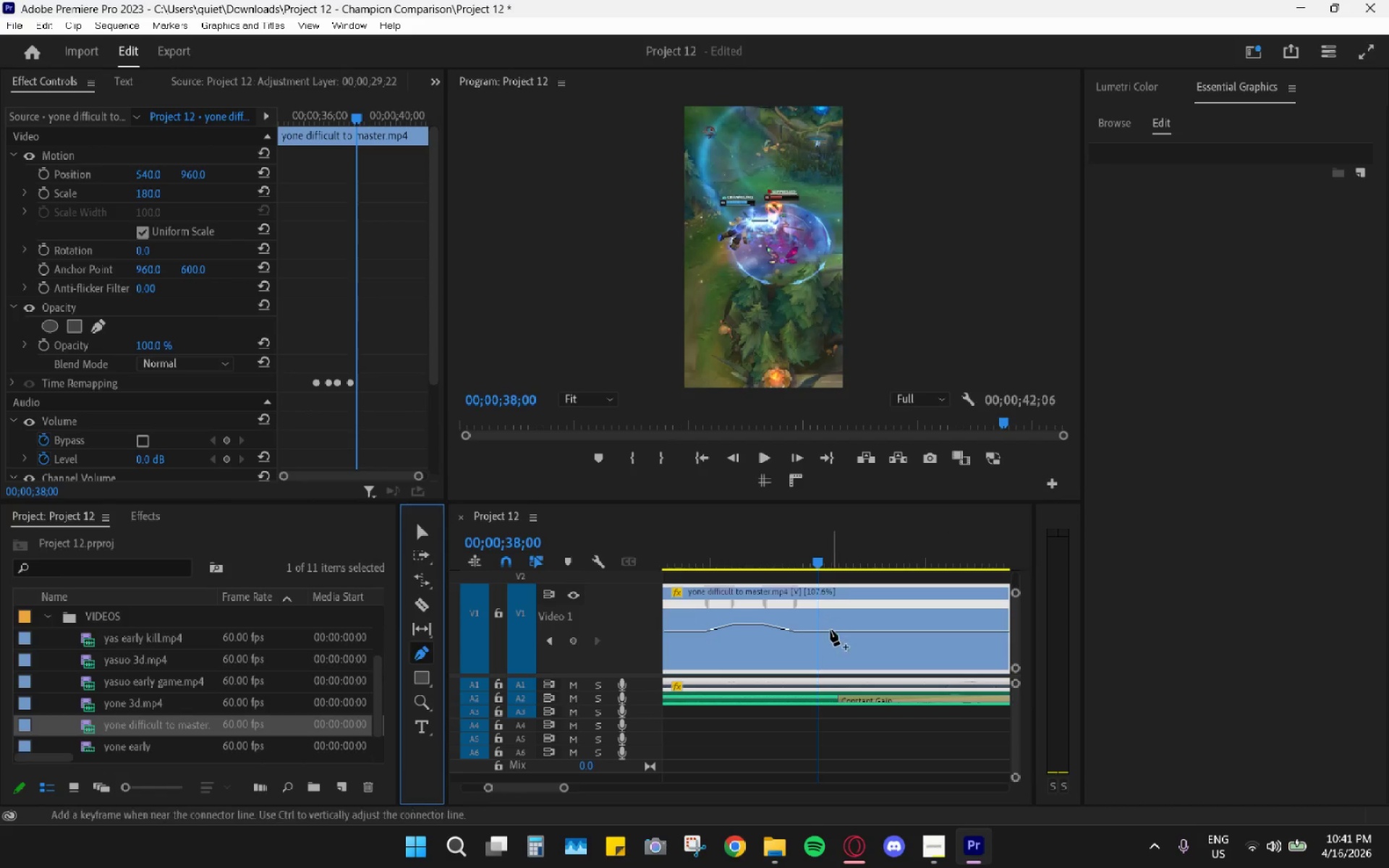 
left_click([820, 629])
 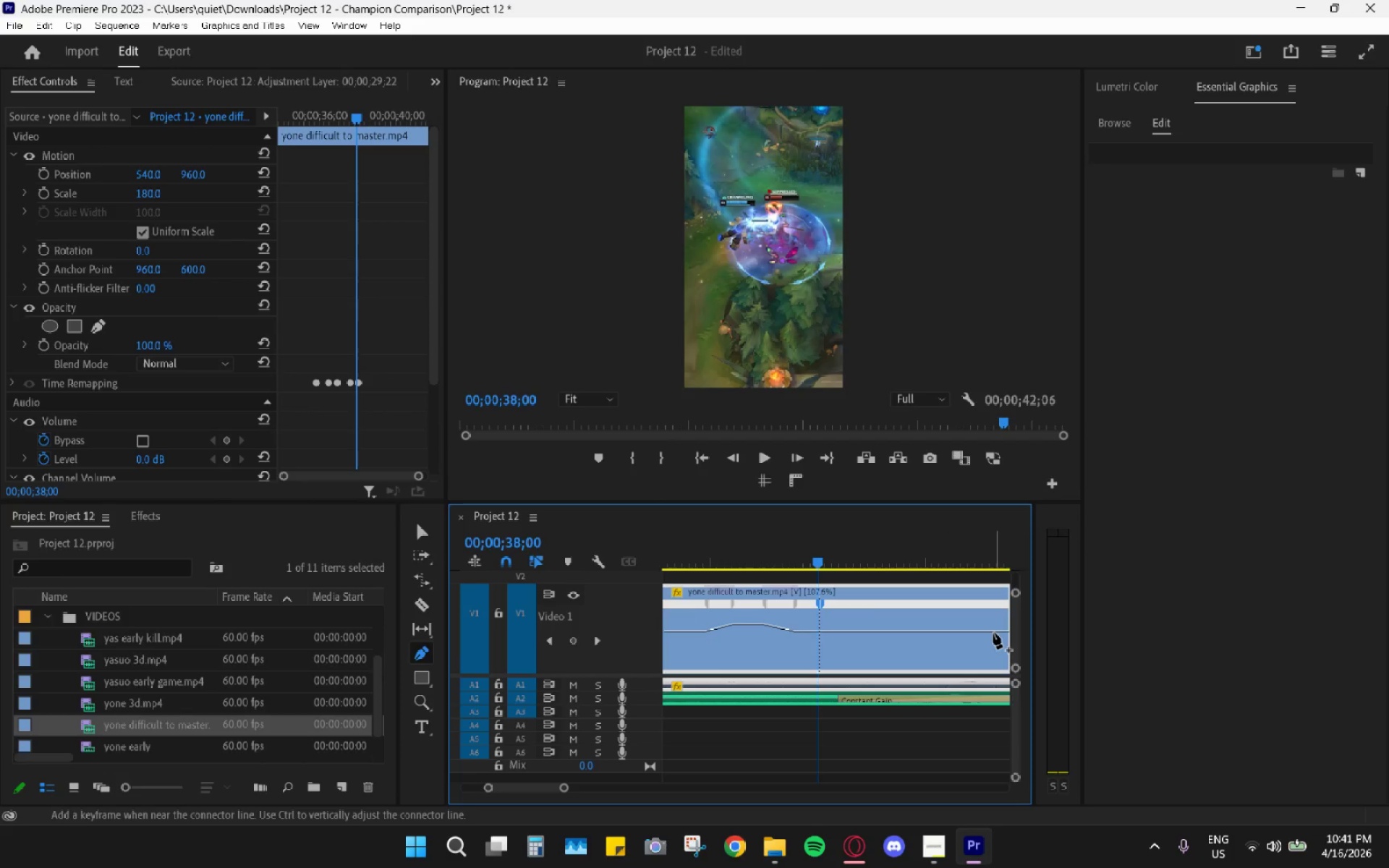 
left_click([1000, 632])
 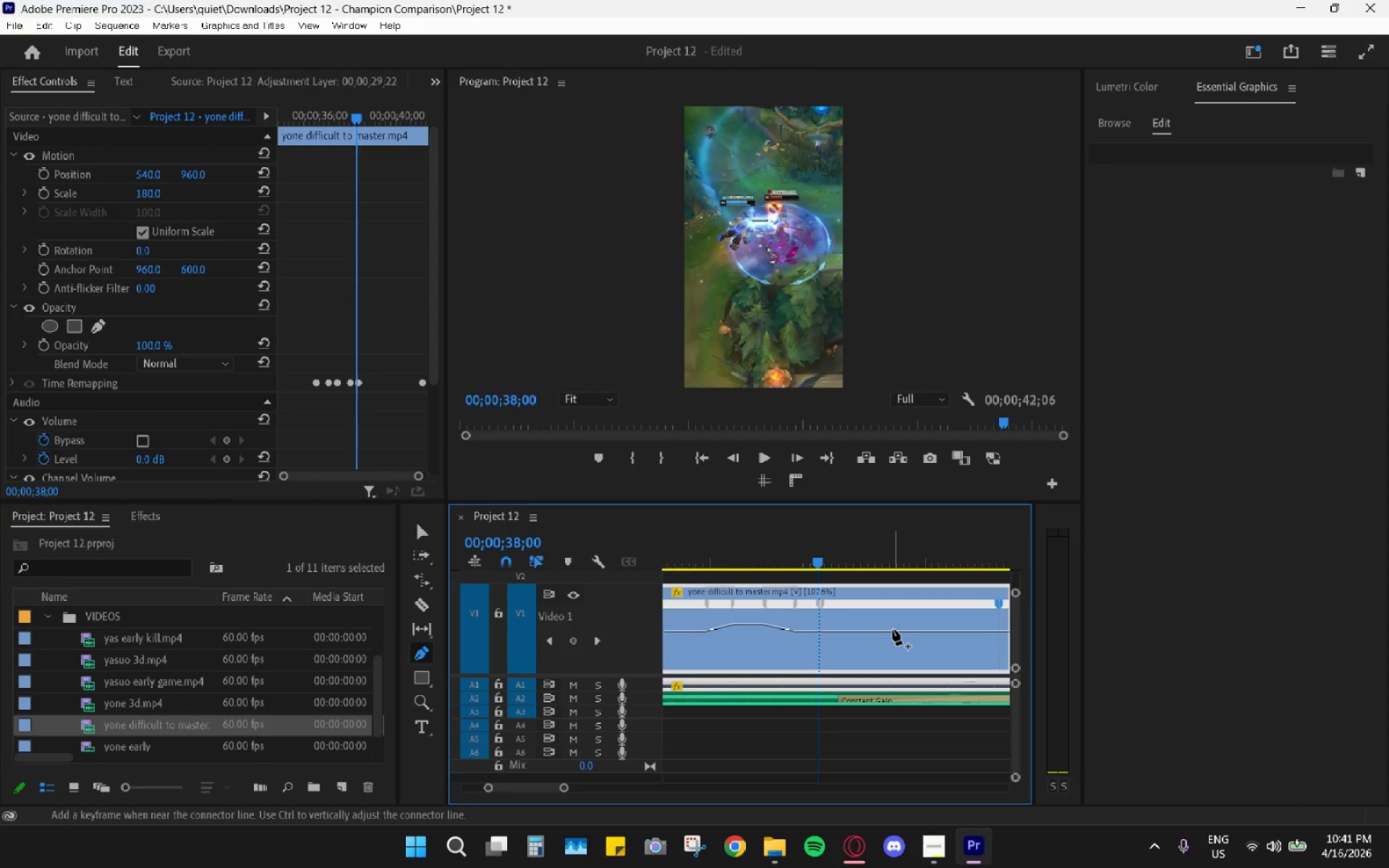 
key(V)
 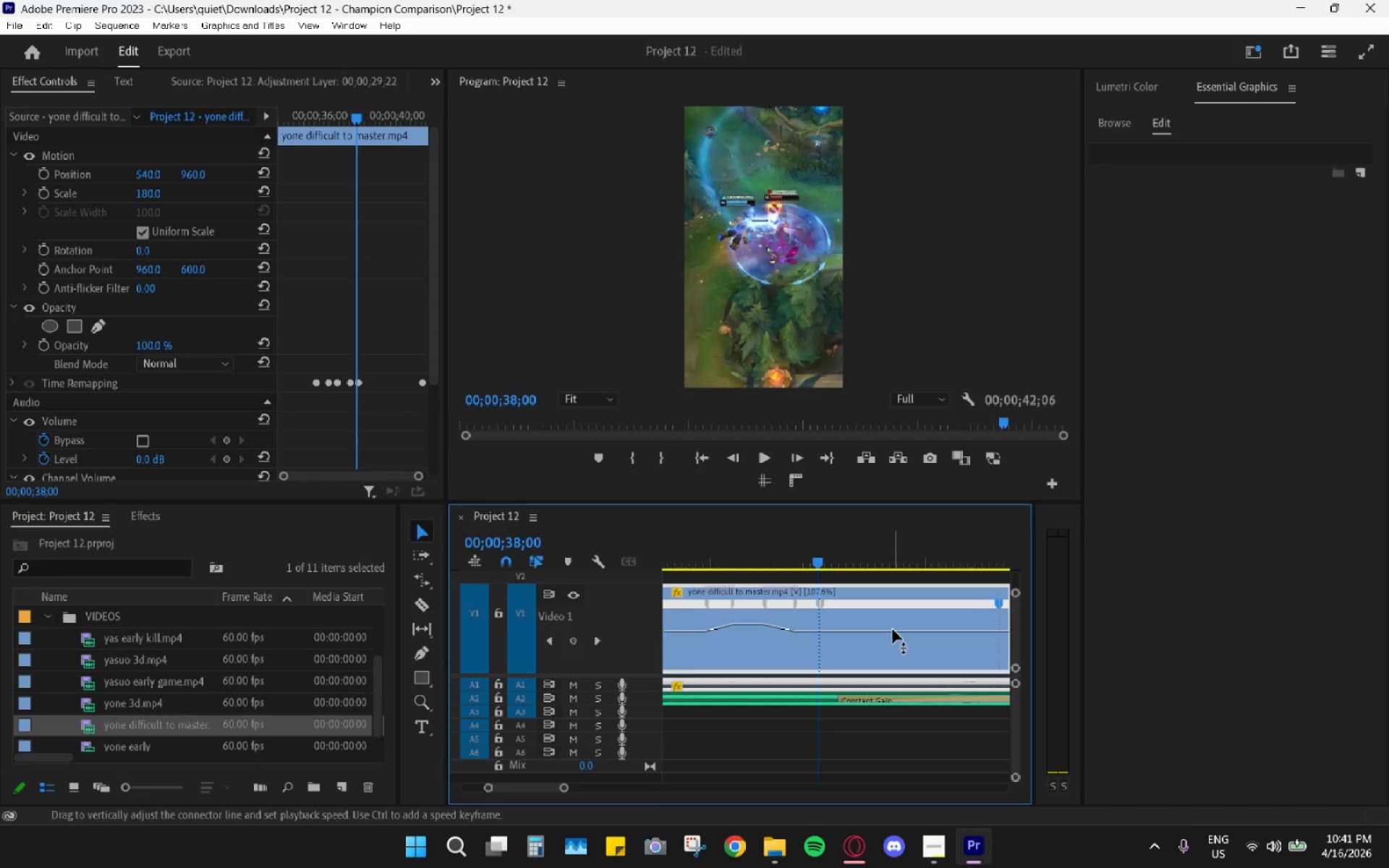 
left_click_drag(start_coordinate=[893, 629], to_coordinate=[910, 593])
 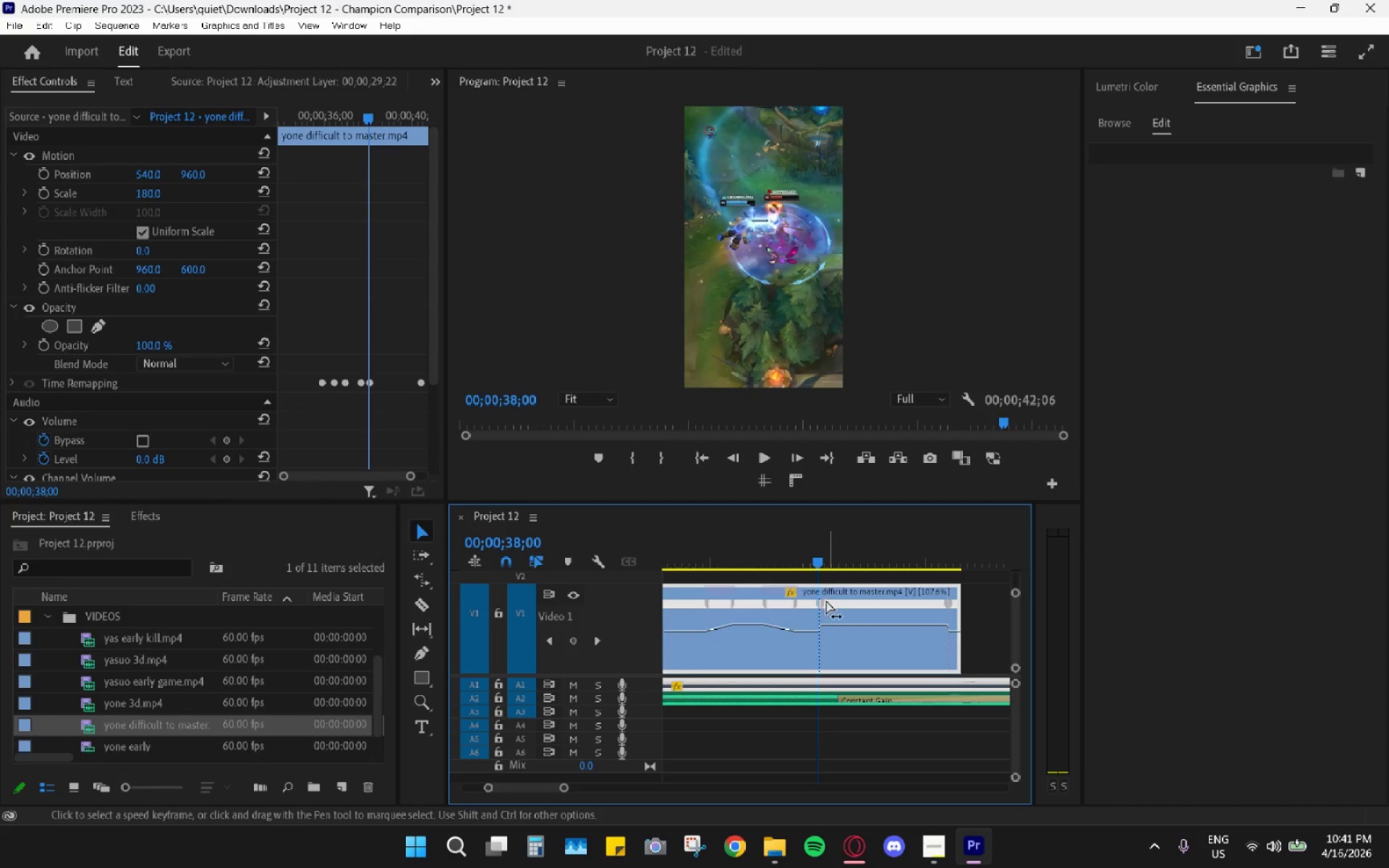 
left_click_drag(start_coordinate=[824, 603], to_coordinate=[843, 608])
 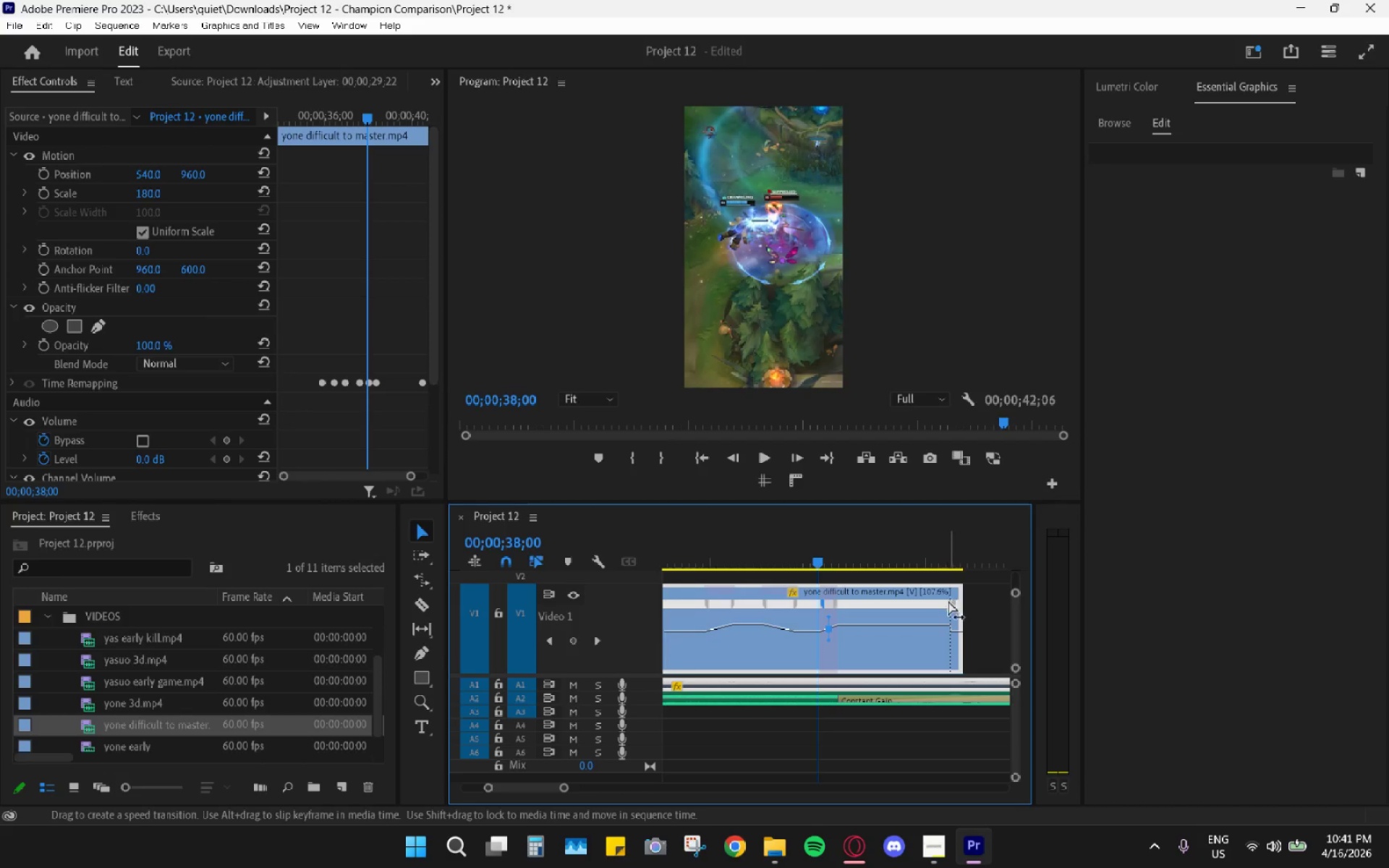 
left_click_drag(start_coordinate=[946, 603], to_coordinate=[914, 602])
 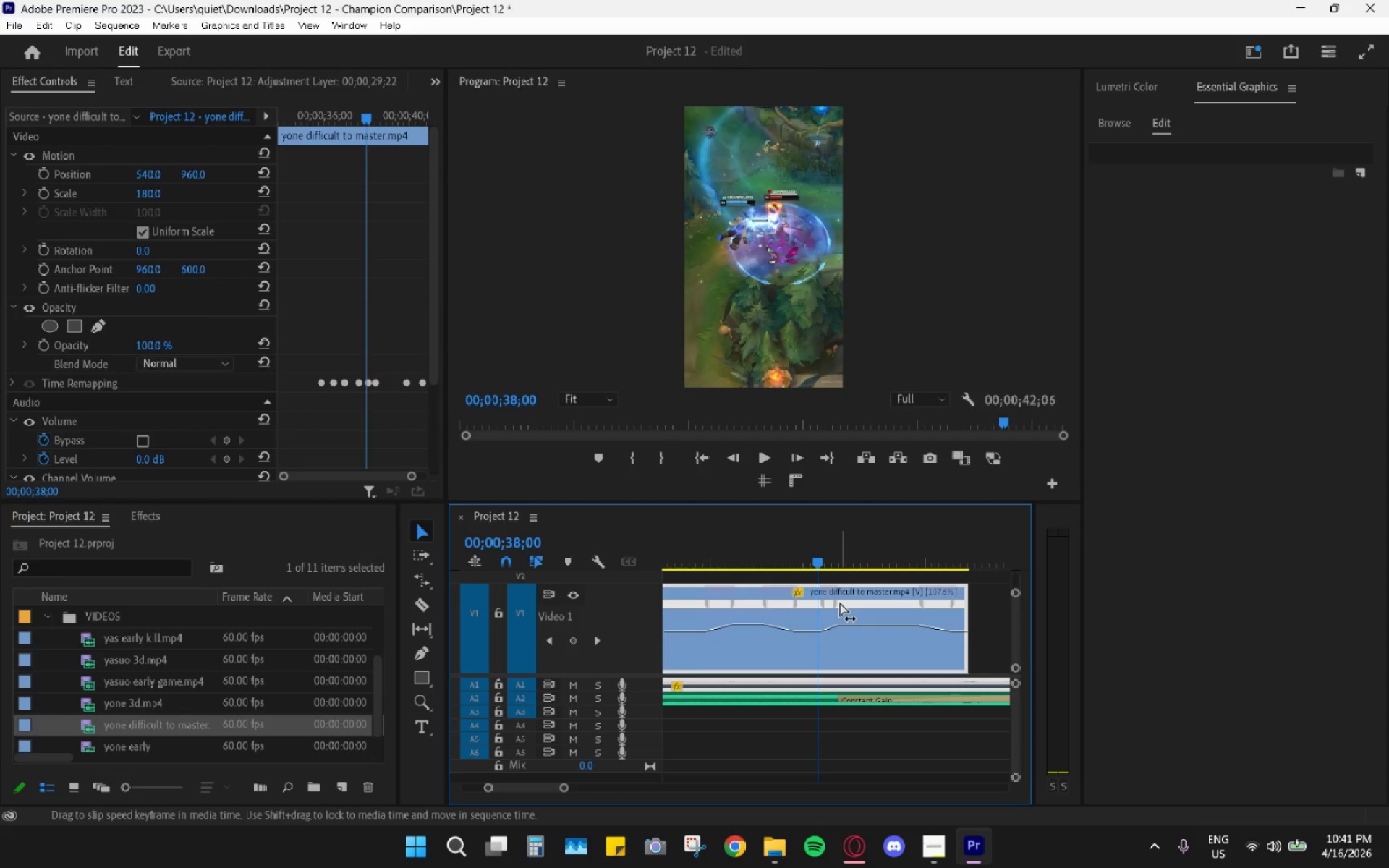 
left_click_drag(start_coordinate=[840, 603], to_coordinate=[857, 605])
 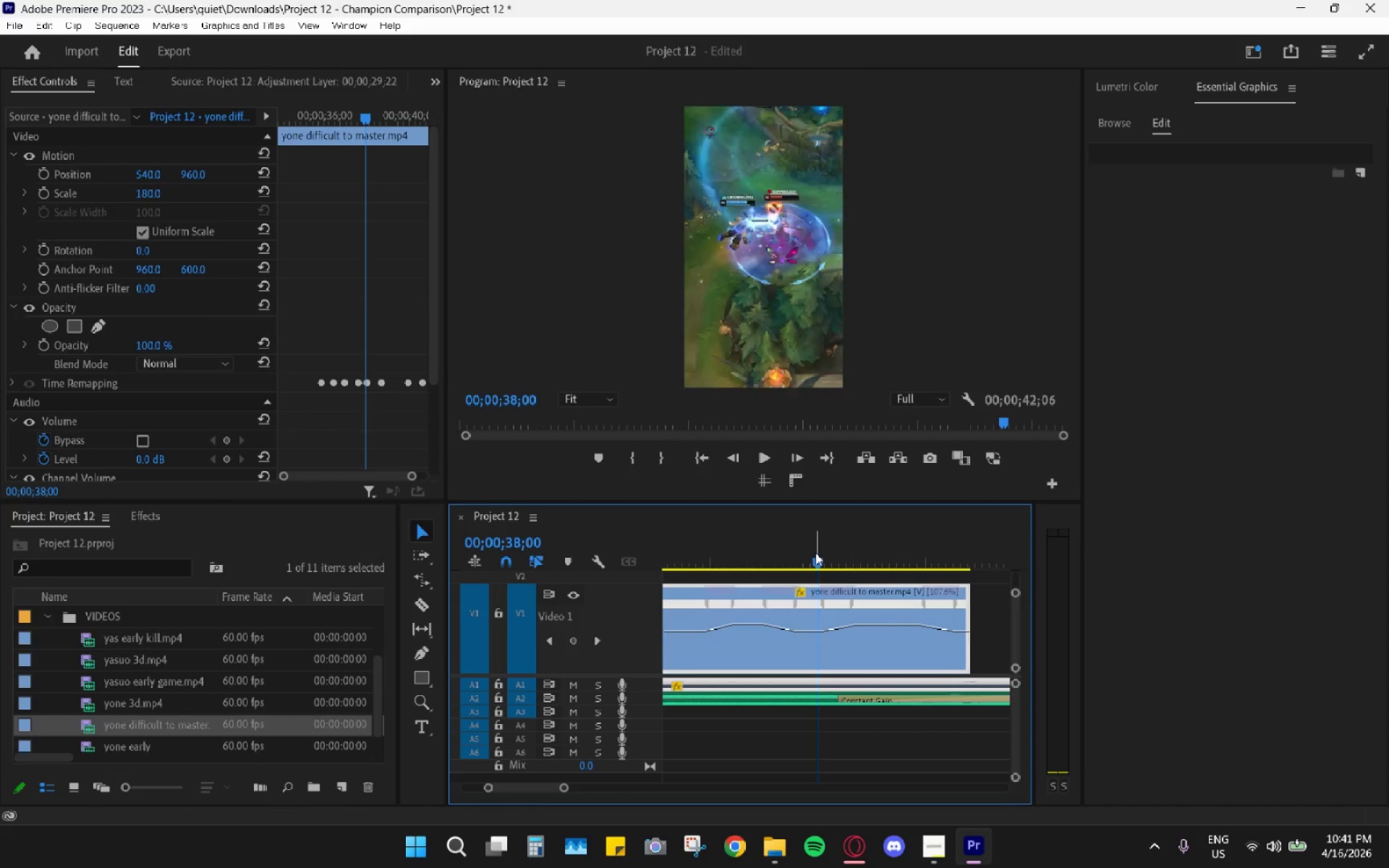 
left_click_drag(start_coordinate=[806, 550], to_coordinate=[797, 548])
 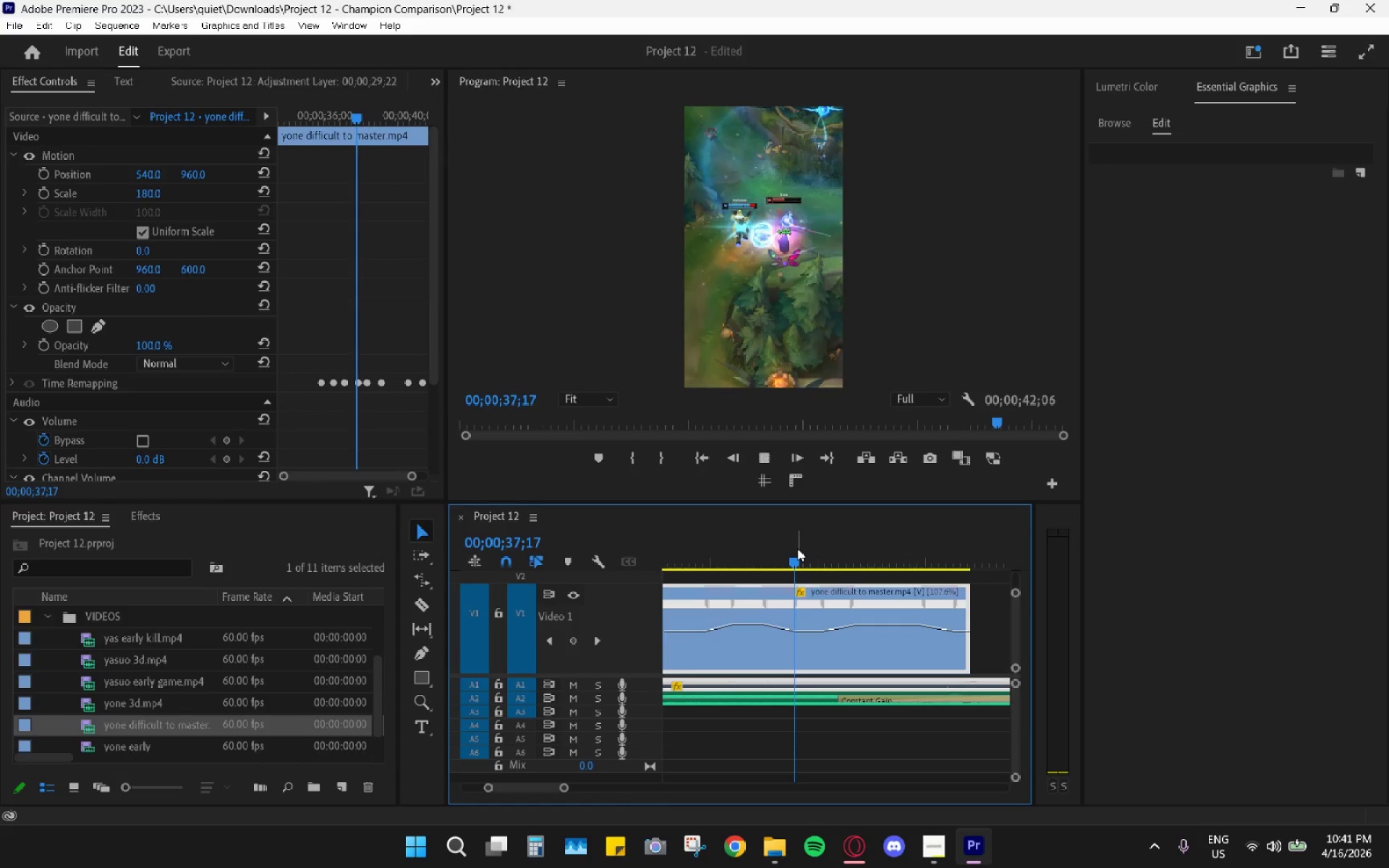 
key(Space)
 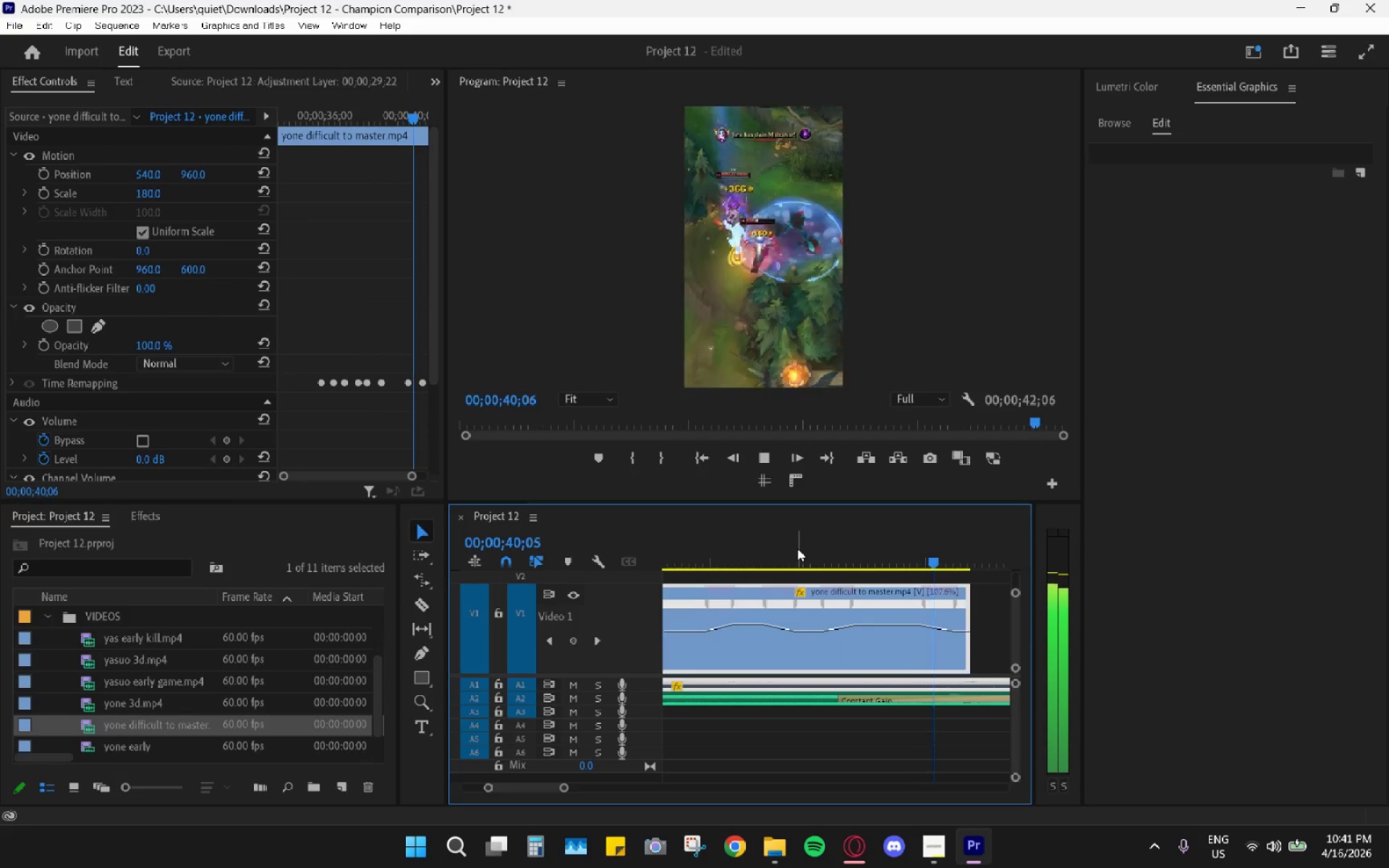 
key(Space)
 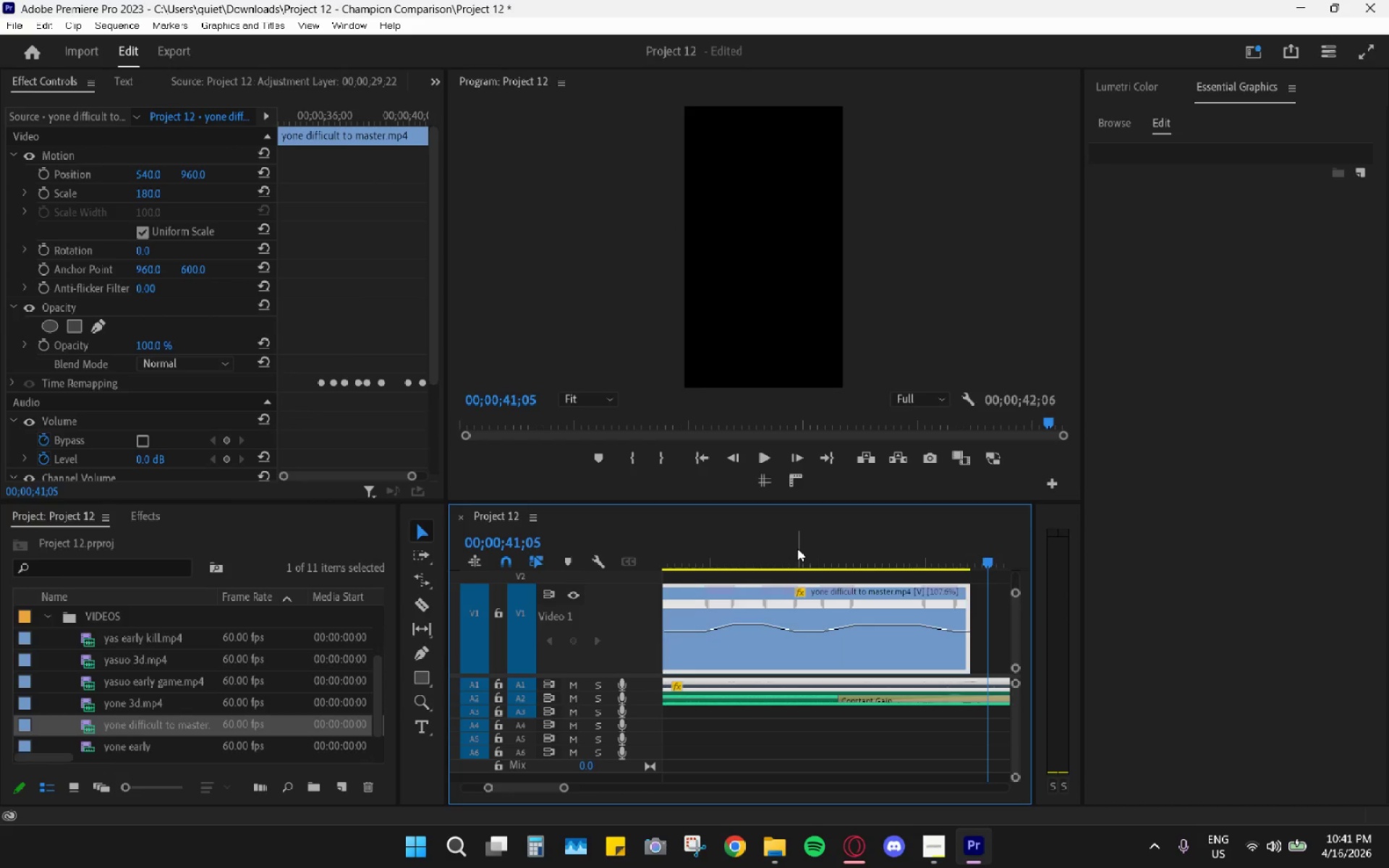 
hold_key(key=AltLeft, duration=1.3)
scroll: coordinate [846, 621], scroll_direction: down, amount: 16.0
 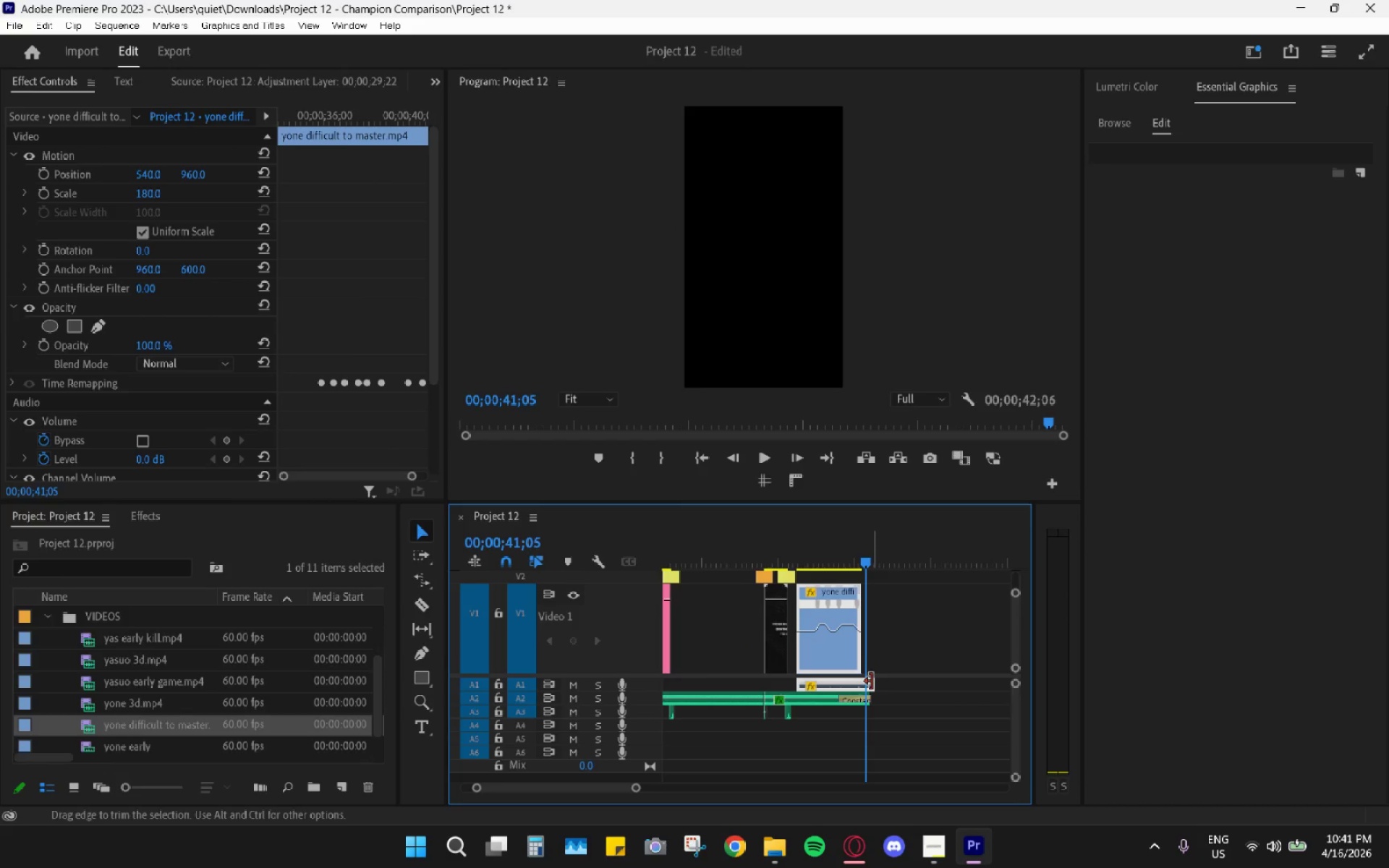 
key(R)
 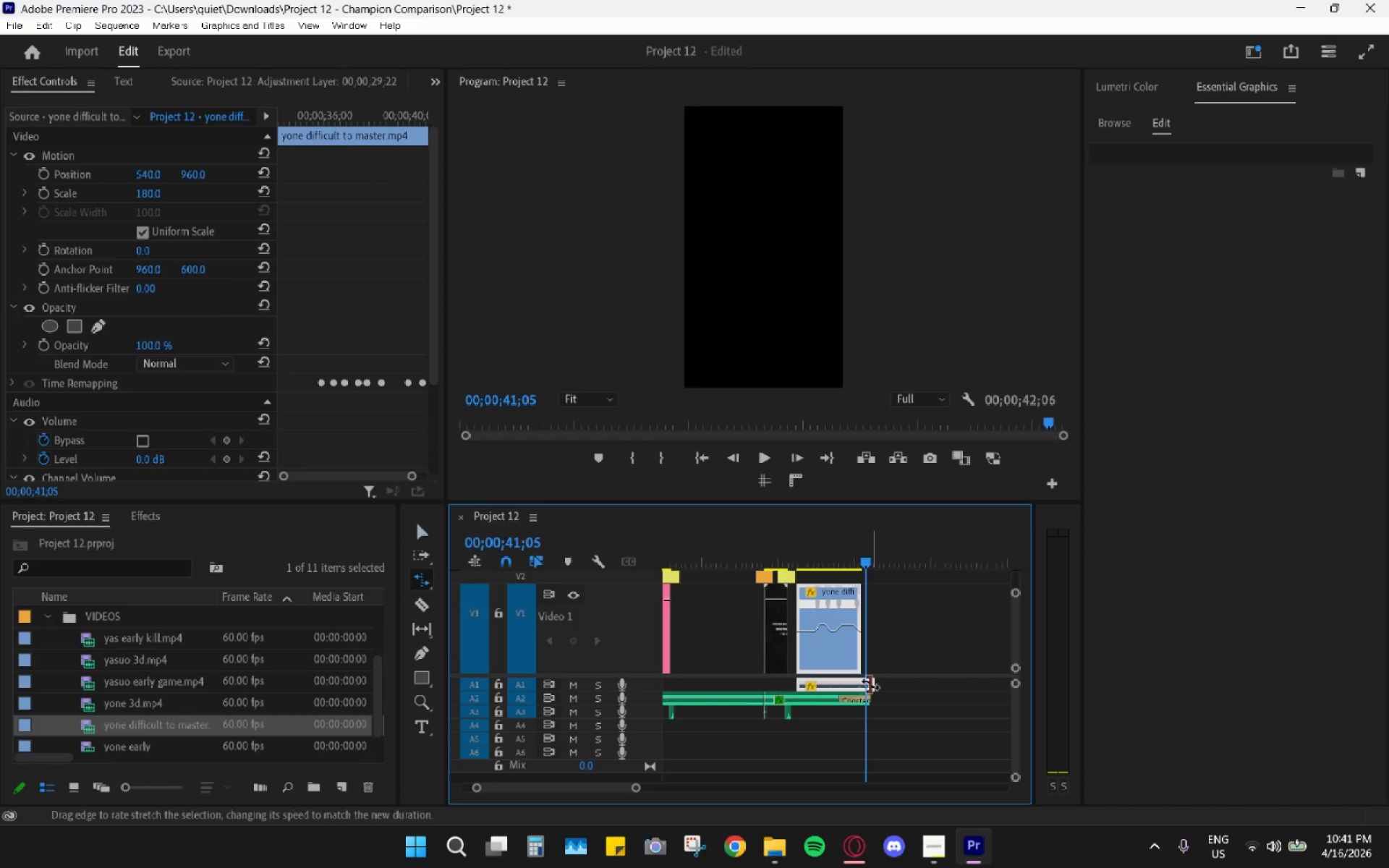 
left_click_drag(start_coordinate=[871, 684], to_coordinate=[862, 685])
 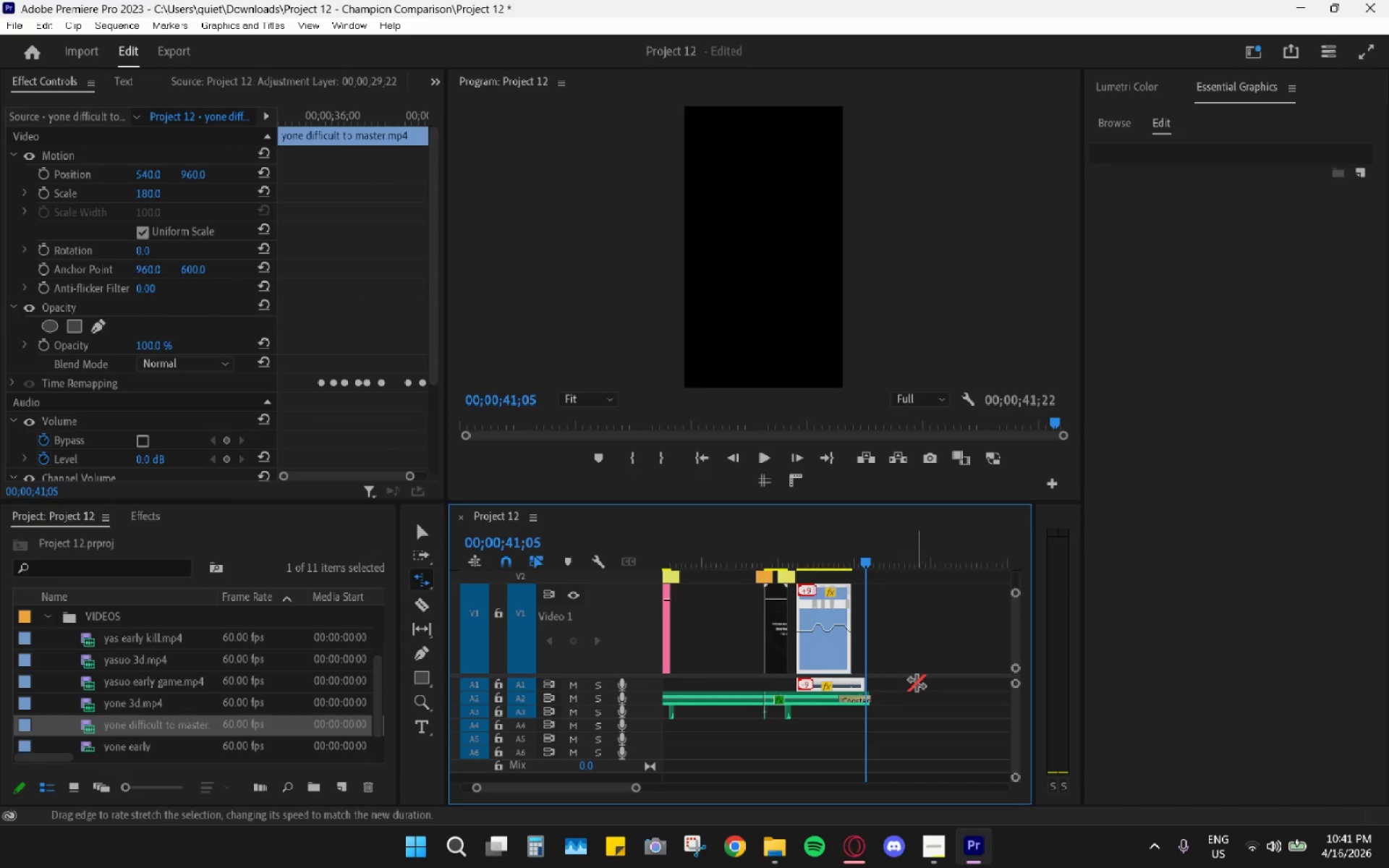 
key(Control+ControlLeft)
 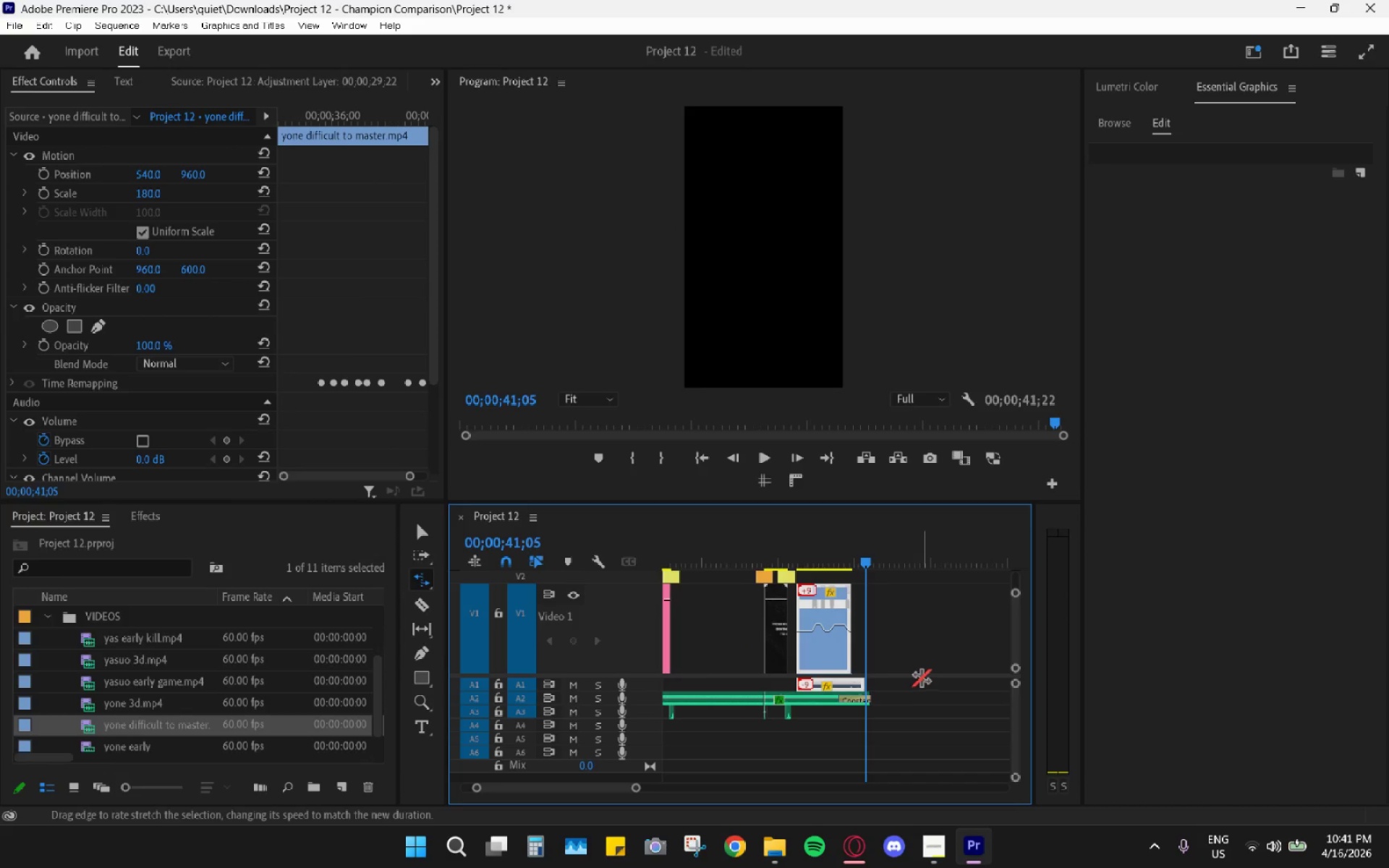 
key(Control+Z)
 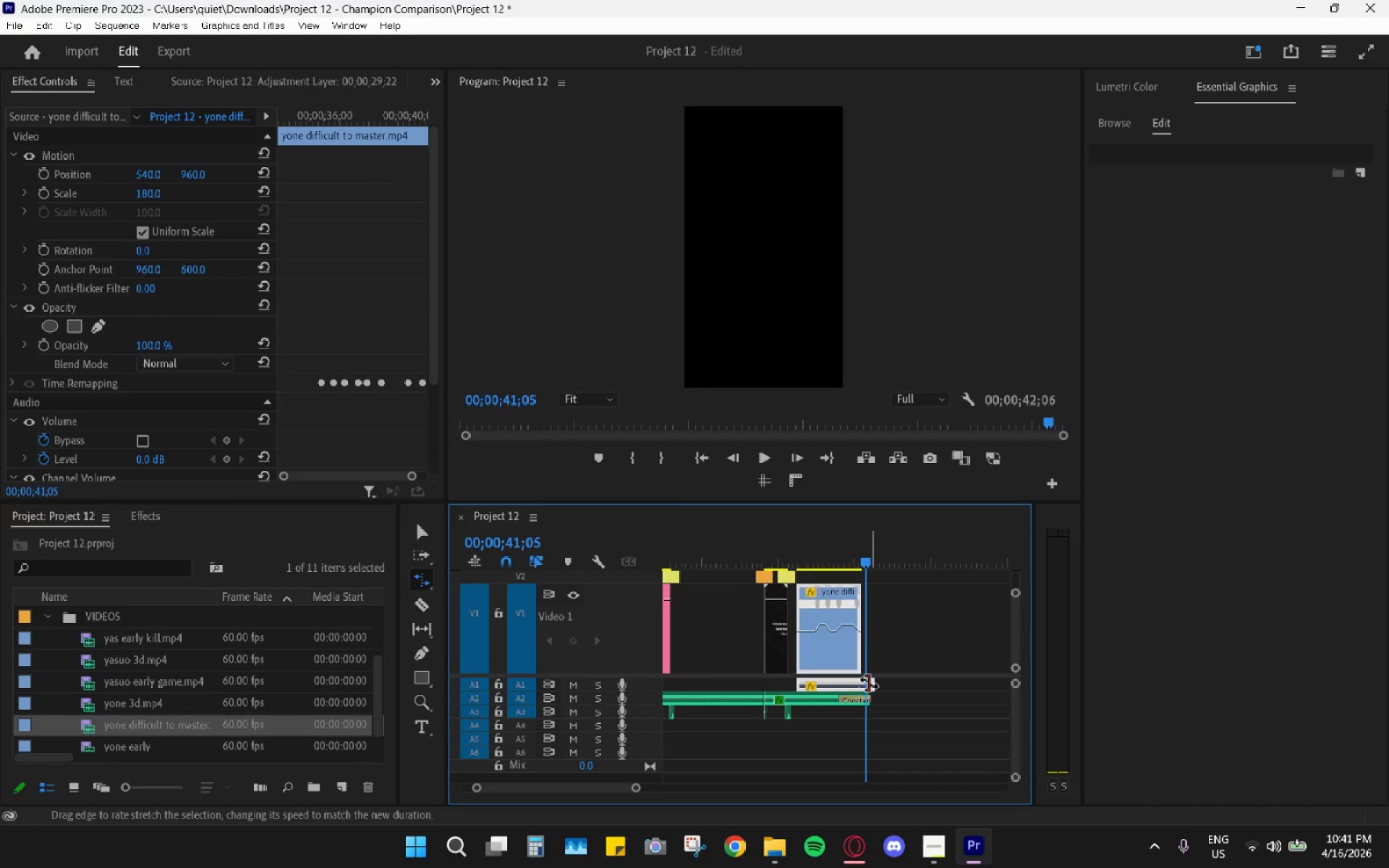 
type(cv)
 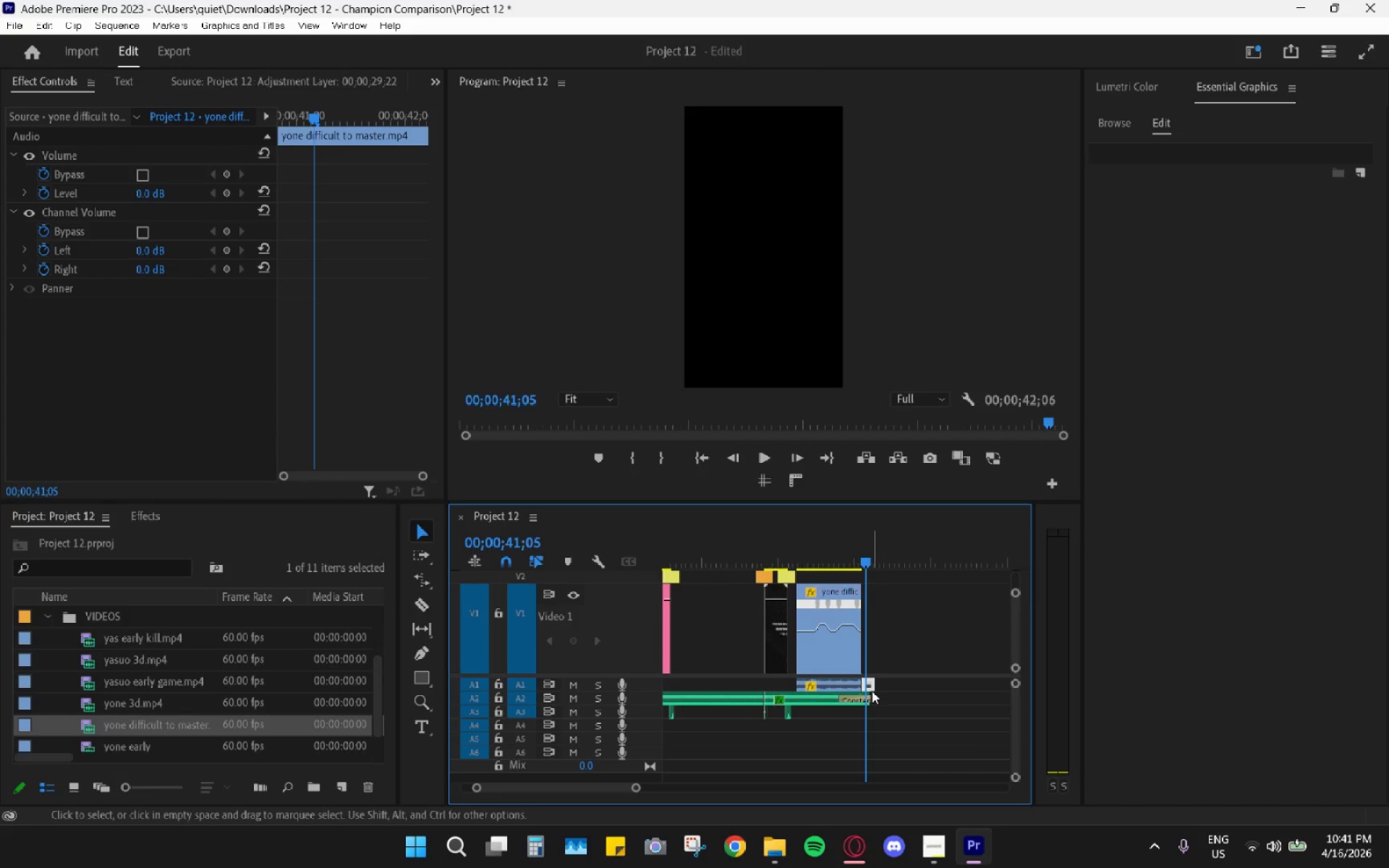 
key(H)
 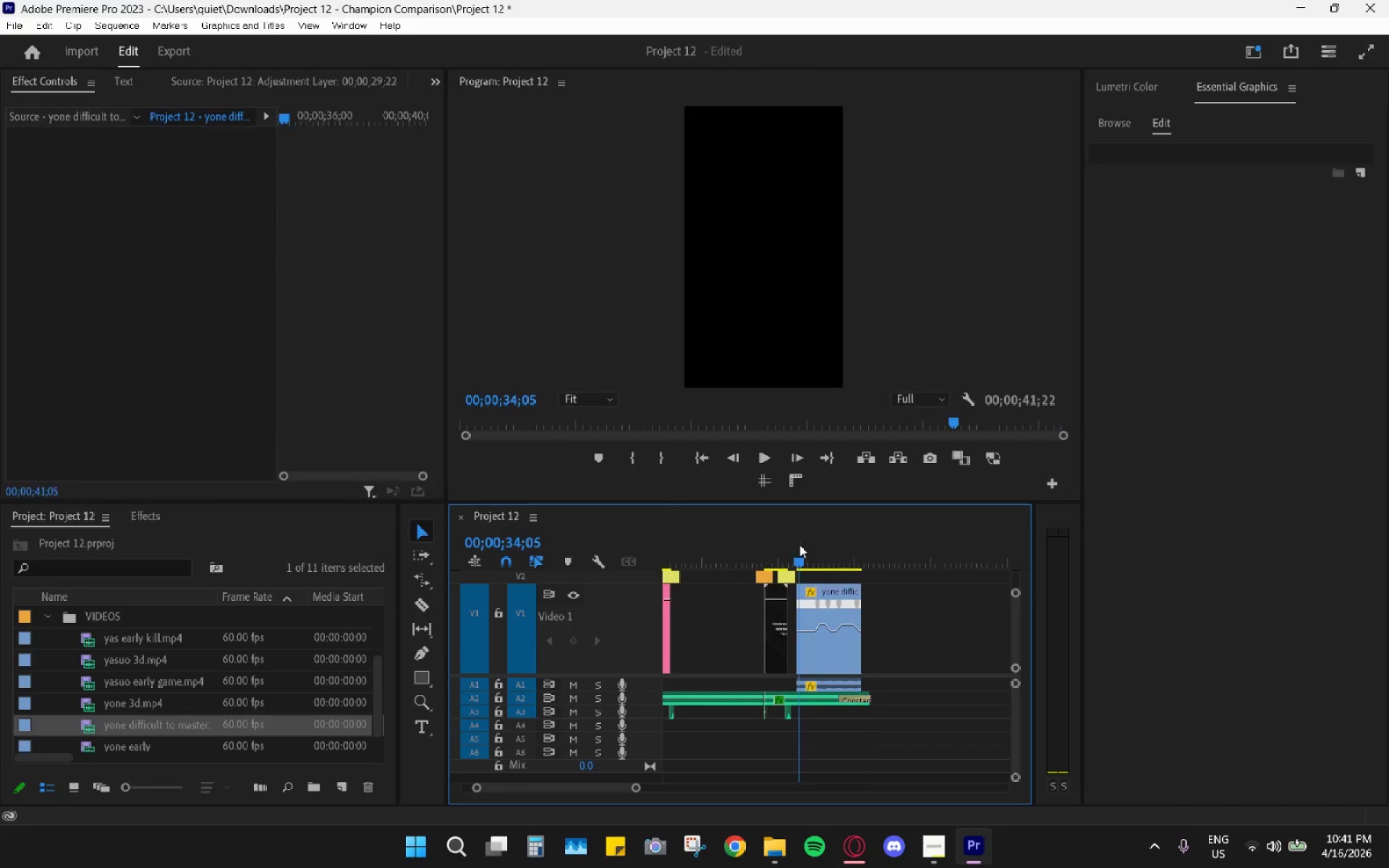 
key(Space)
 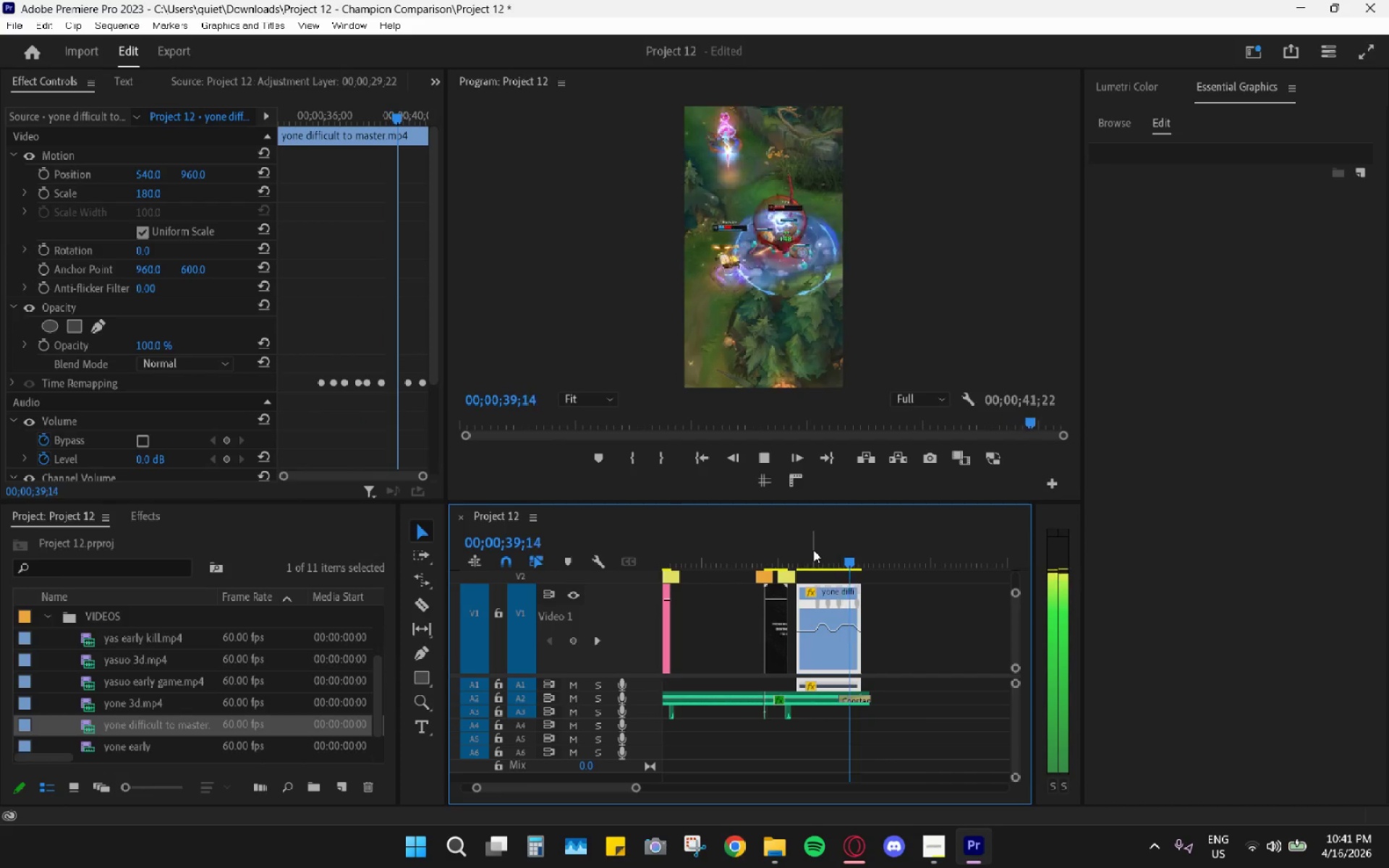 
wait(7.42)
 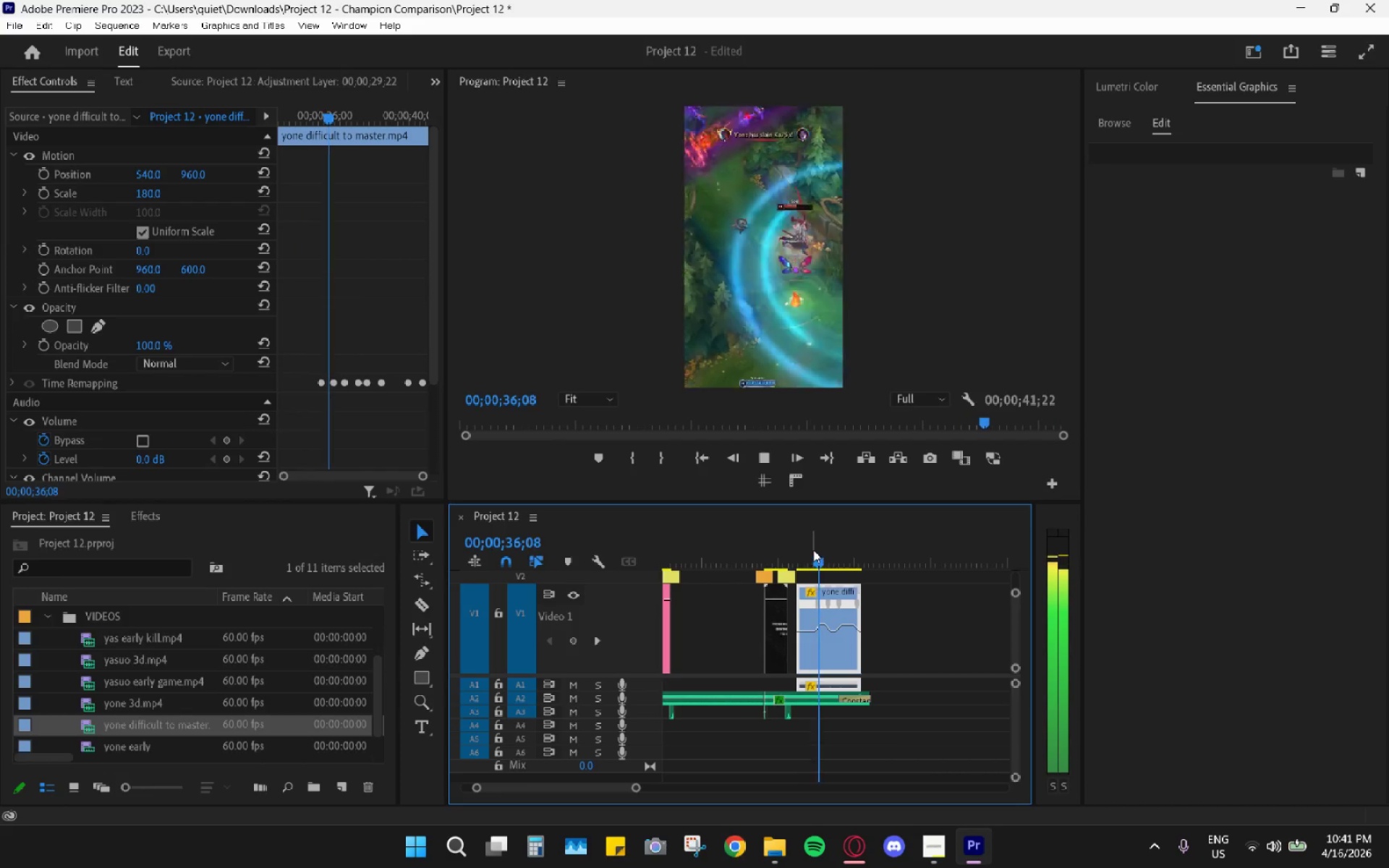 
key(Space)
 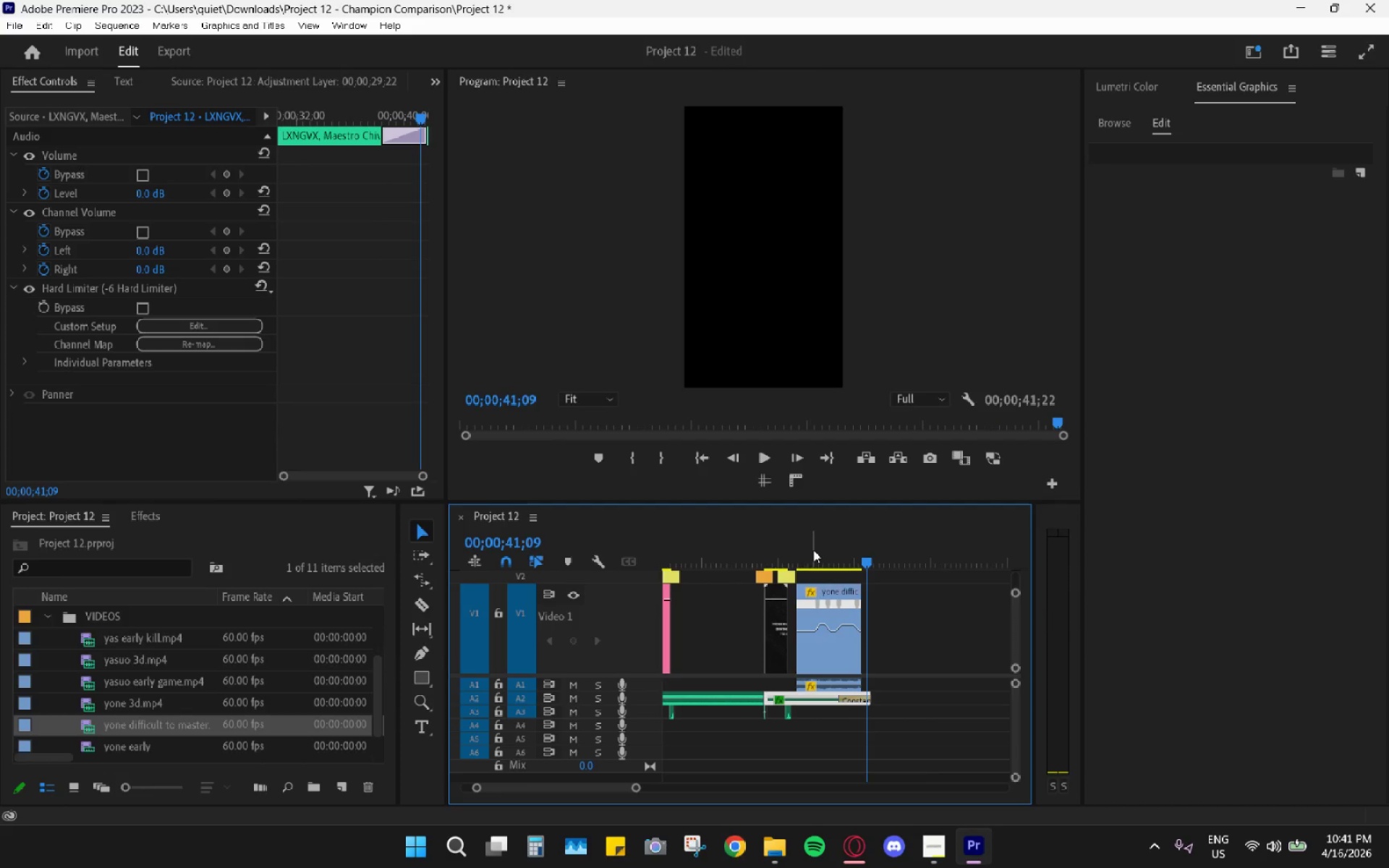 
hold_key(key=AltLeft, duration=0.75)
 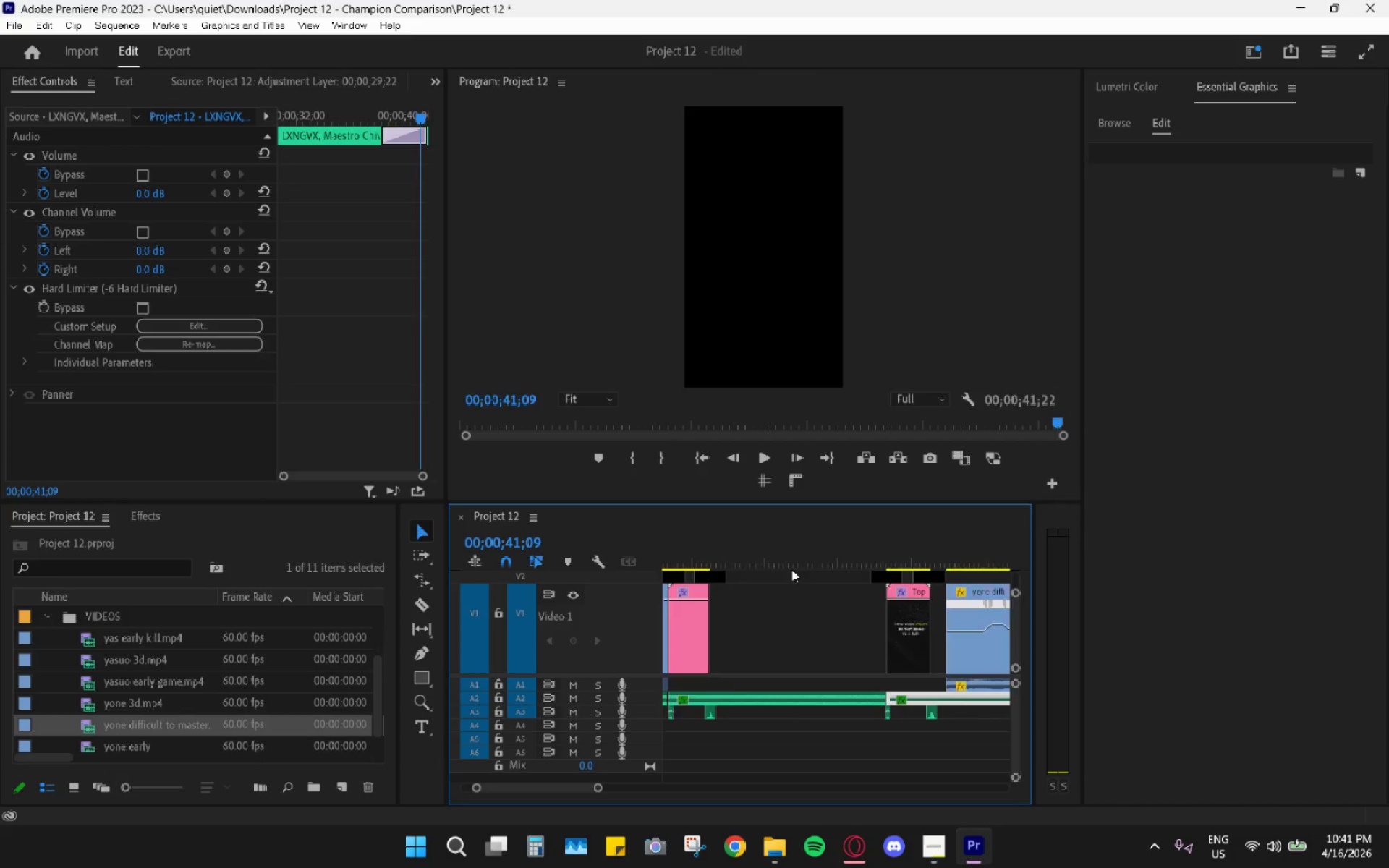 
hold_key(key=AltLeft, duration=0.41)
 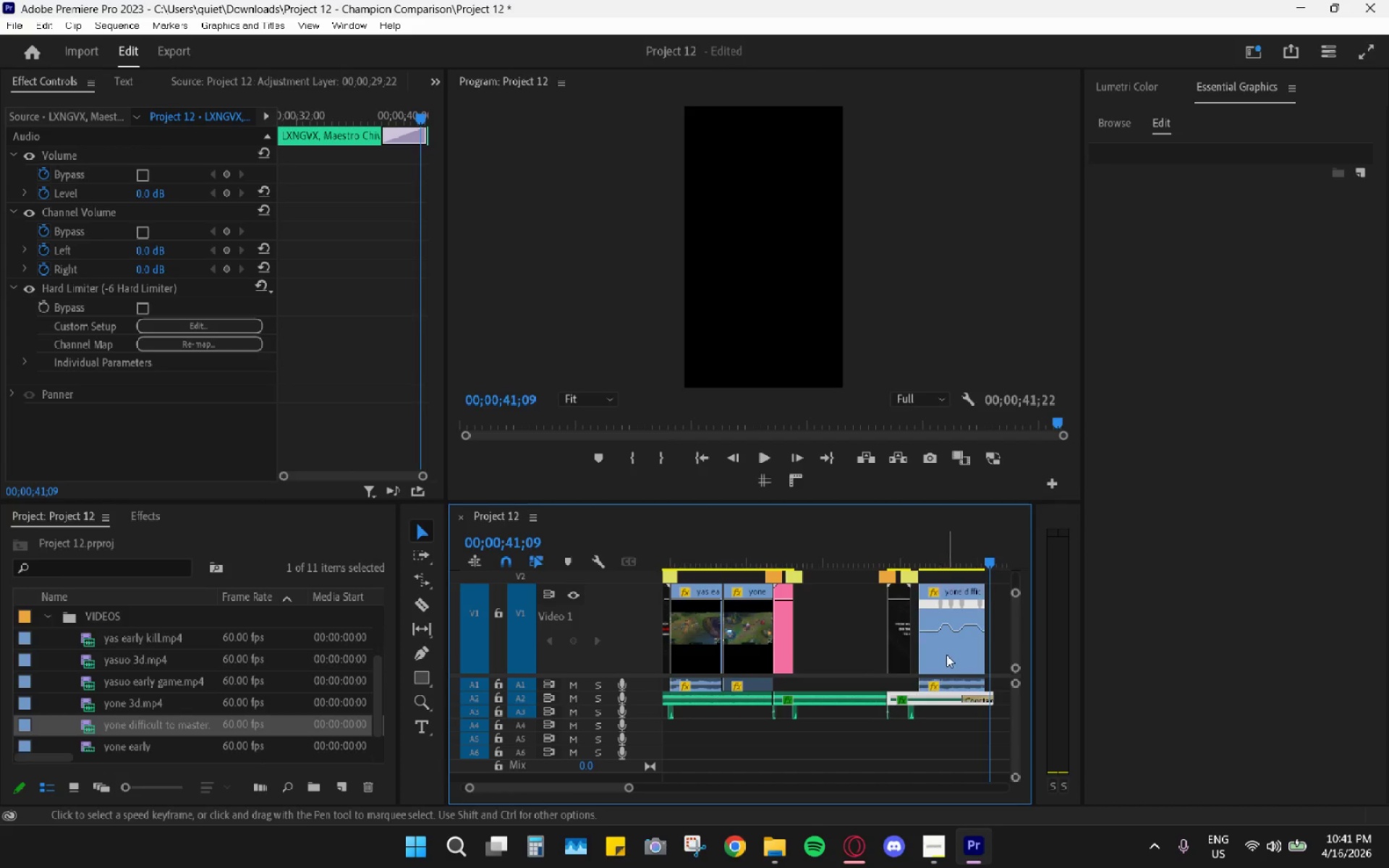 
scroll: coordinate [791, 569], scroll_direction: up, amount: 14.0
 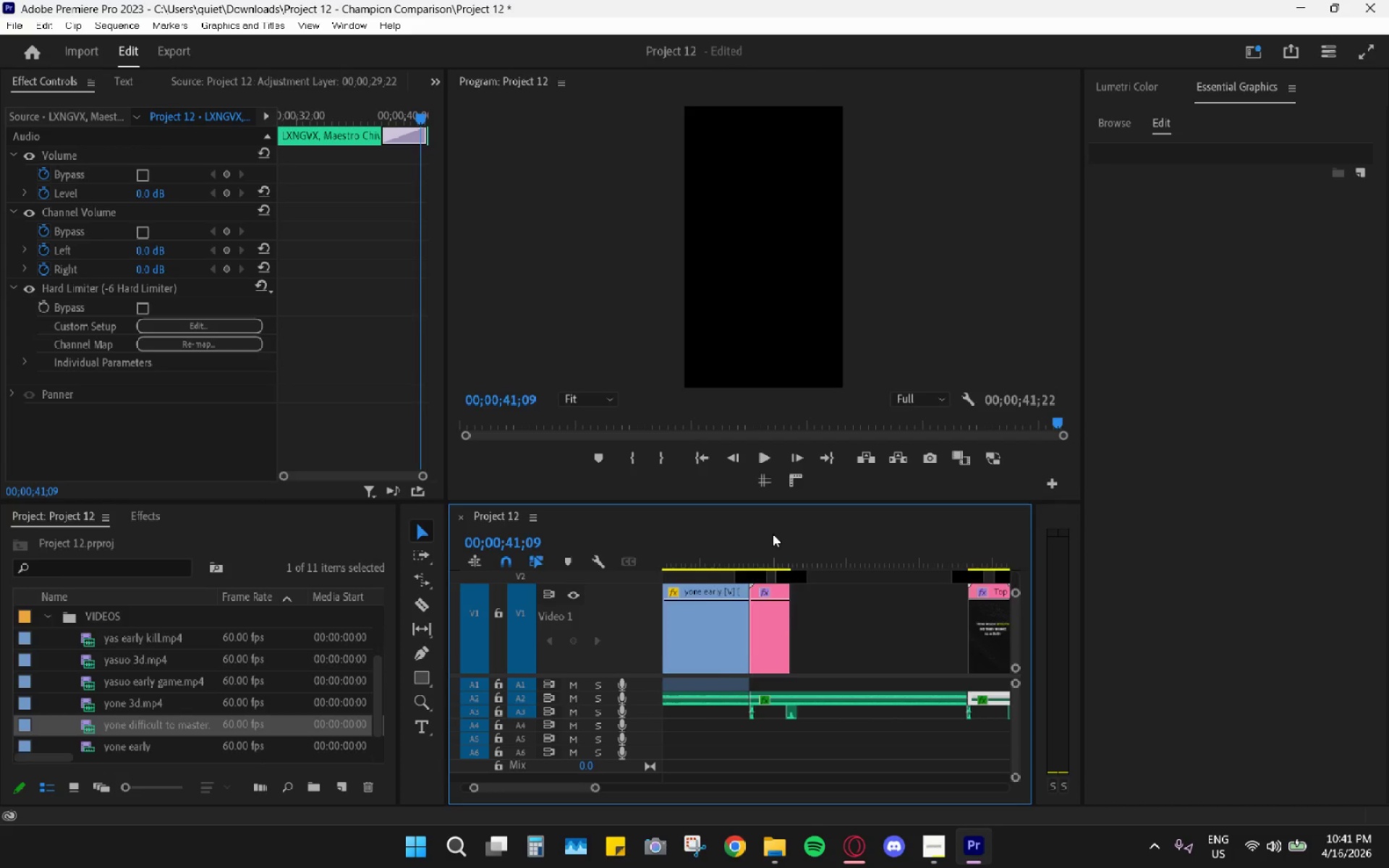 
scroll: coordinate [798, 574], scroll_direction: down, amount: 6.0
 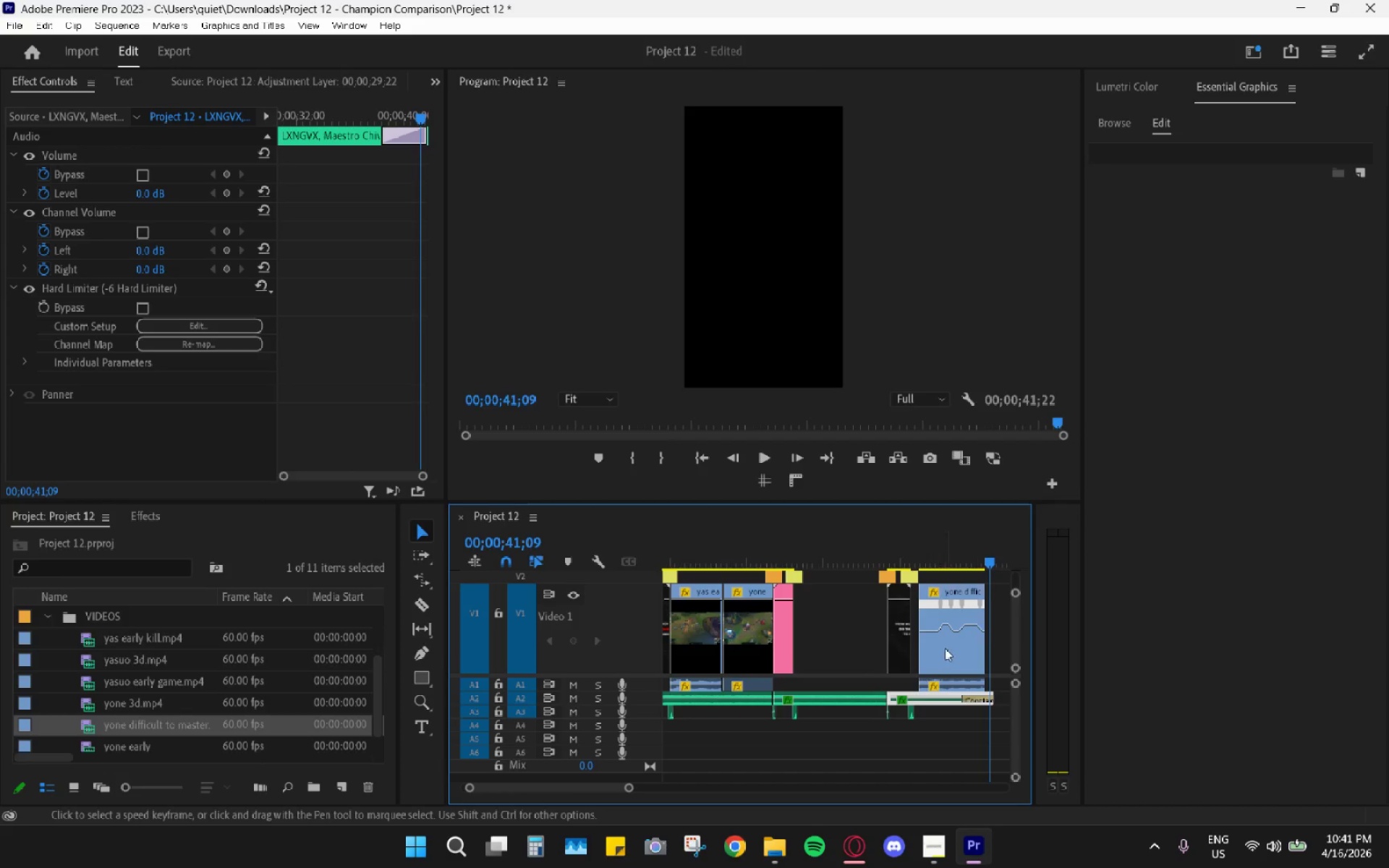 
left_click_drag(start_coordinate=[946, 655], to_coordinate=[847, 655])
 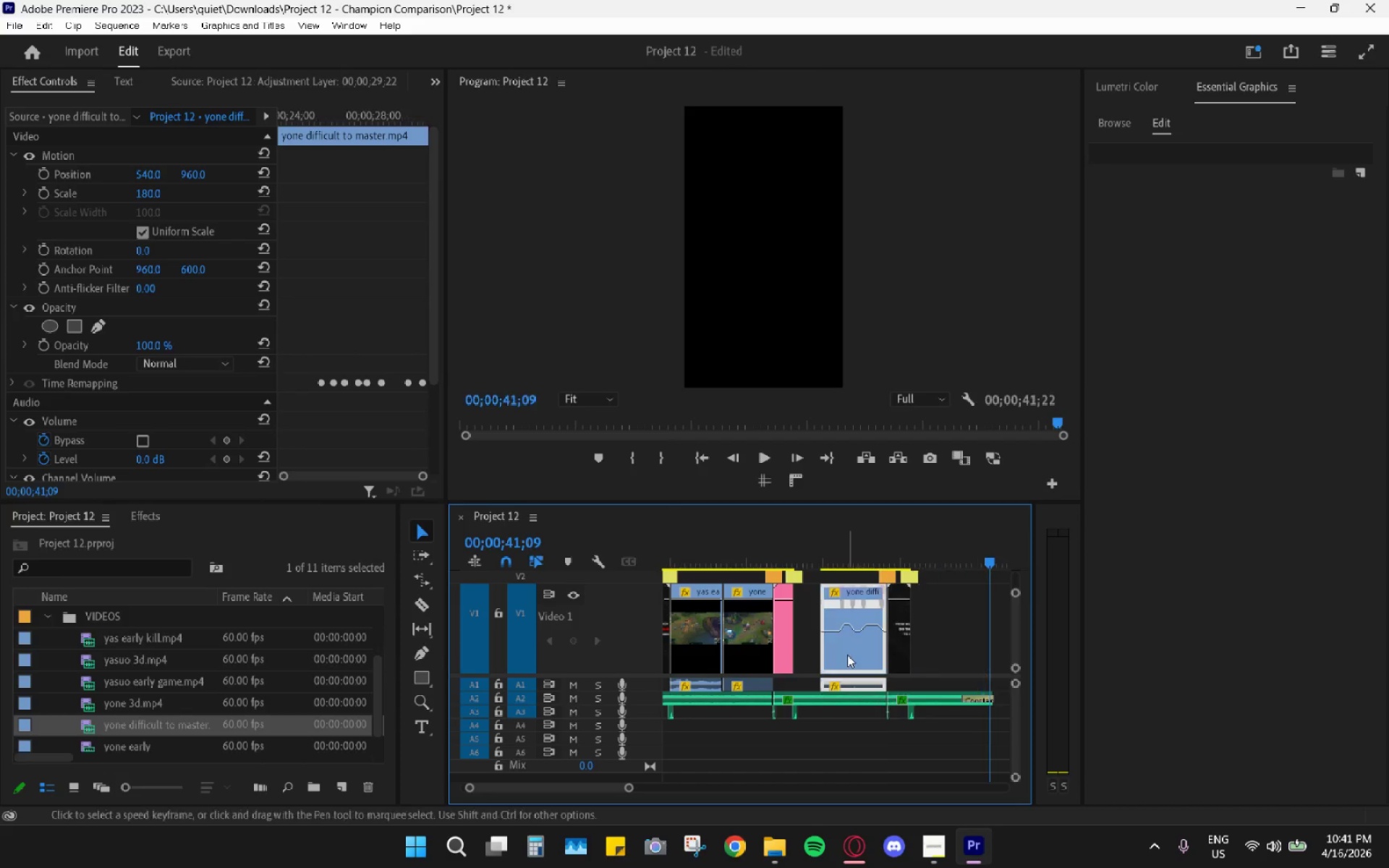 
hold_key(key=AltLeft, duration=0.64)
scroll: coordinate [859, 625], scroll_direction: down, amount: 5.0
 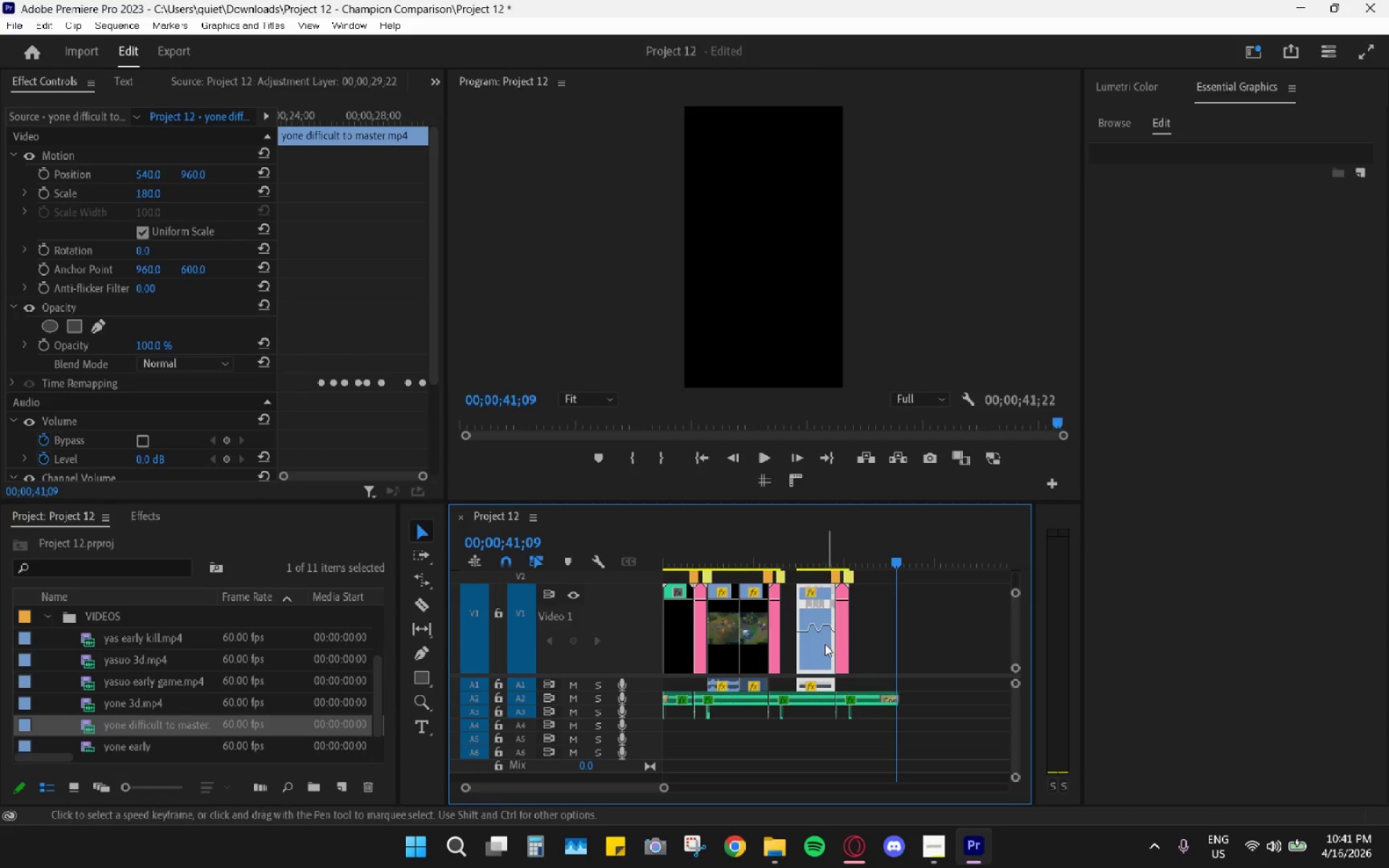 
hold_key(key=AltLeft, duration=1.03)
hold_key(key=AltLeft, duration=0.78)
scroll: coordinate [841, 656], scroll_direction: up, amount: 31.0
 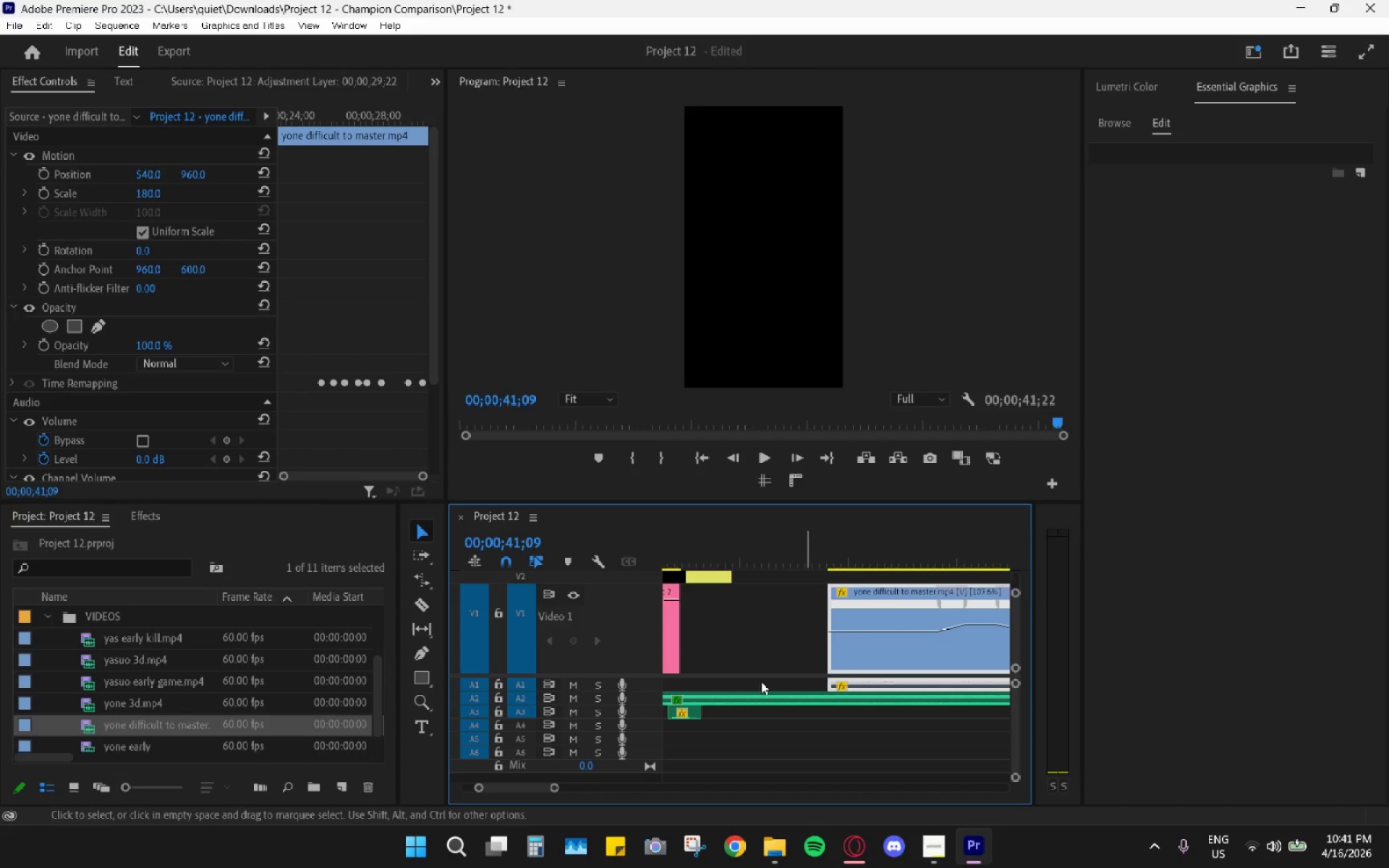 
left_click_drag(start_coordinate=[1016, 597], to_coordinate=[1019, 513])
 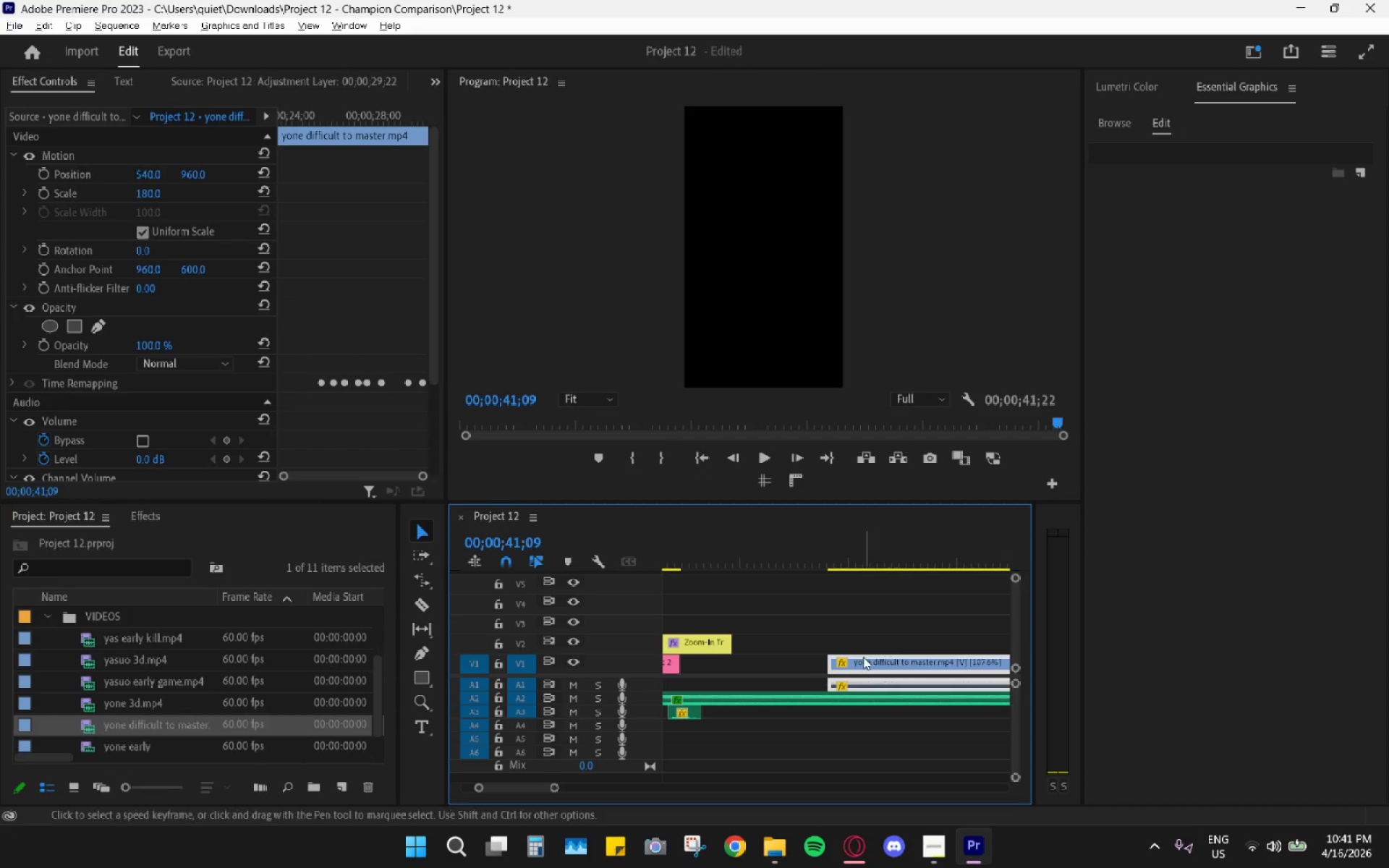 
hold_key(key=AltLeft, duration=2.17)
scroll: coordinate [864, 652], scroll_direction: up, amount: 5.0
 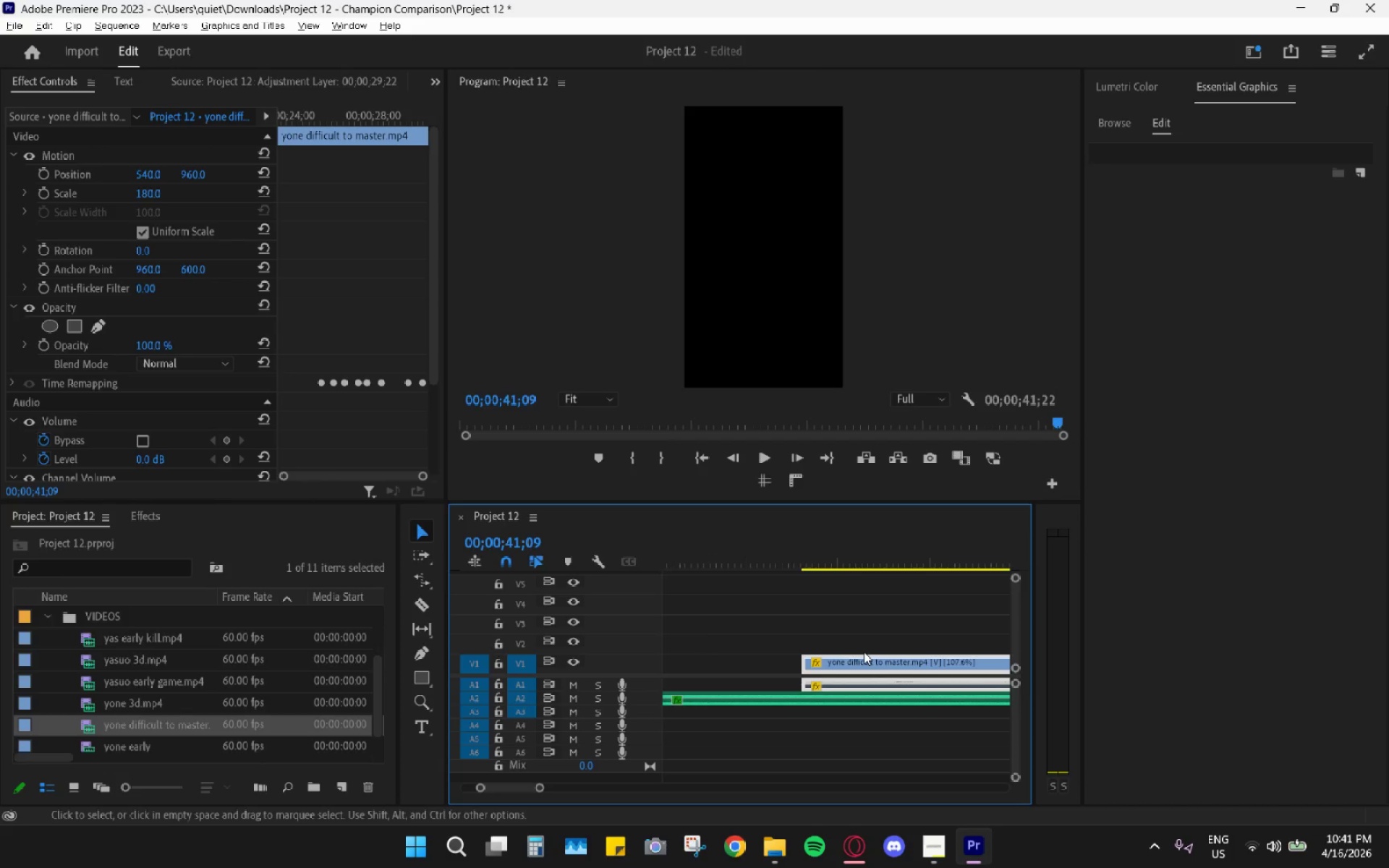 
scroll: coordinate [887, 632], scroll_direction: down, amount: 15.0
 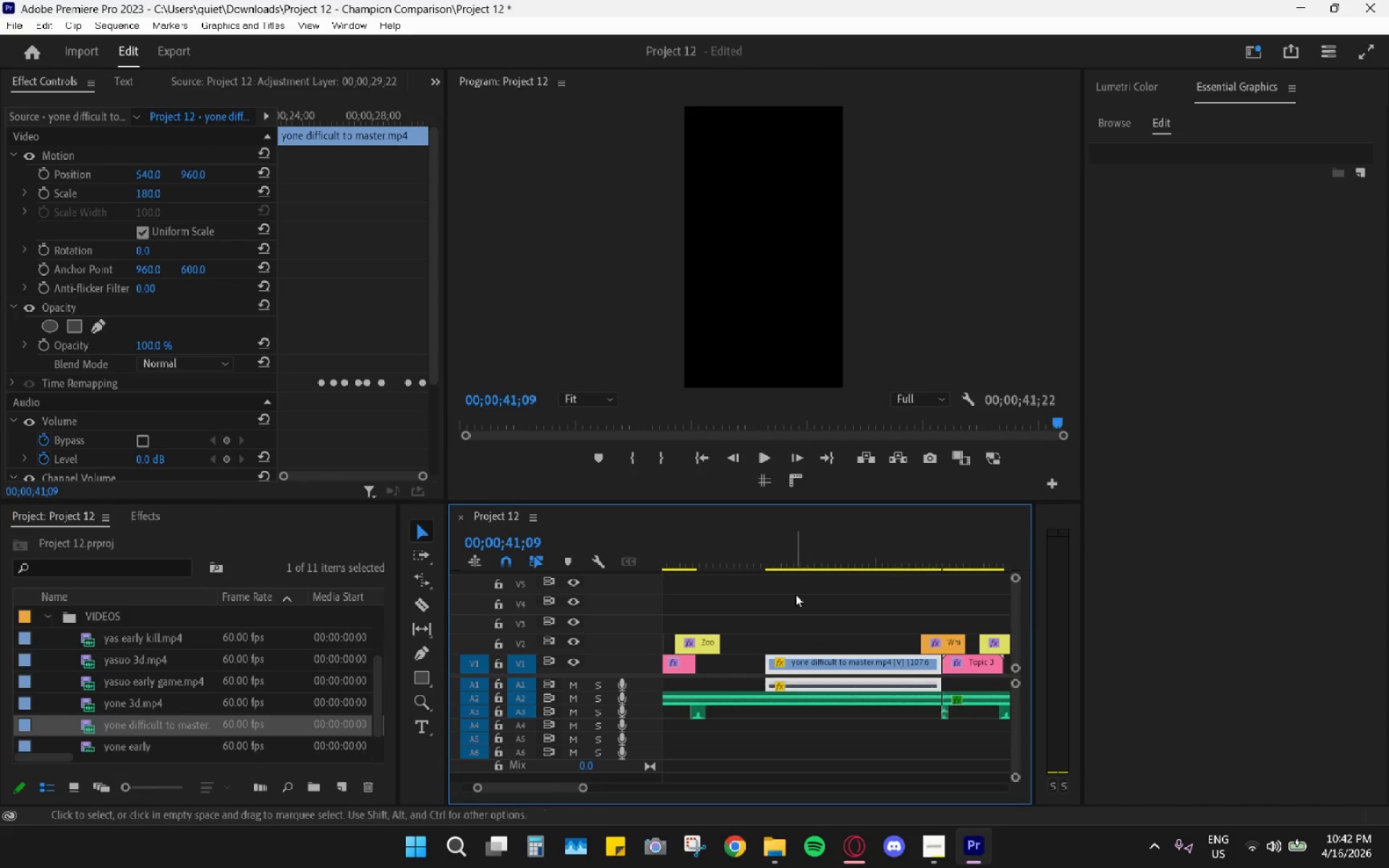 
left_click_drag(start_coordinate=[787, 548], to_coordinate=[822, 563])
 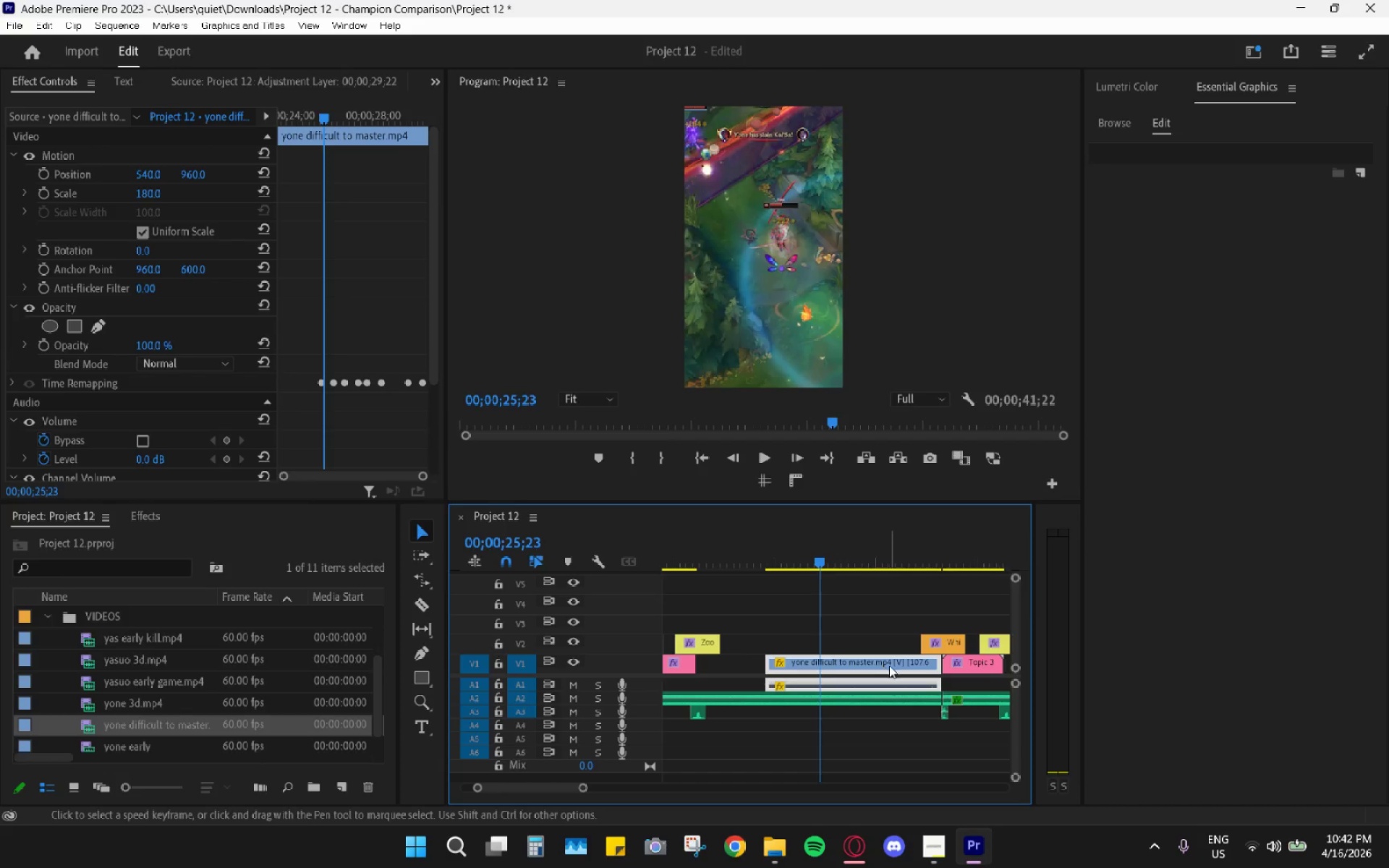 
key(R)
 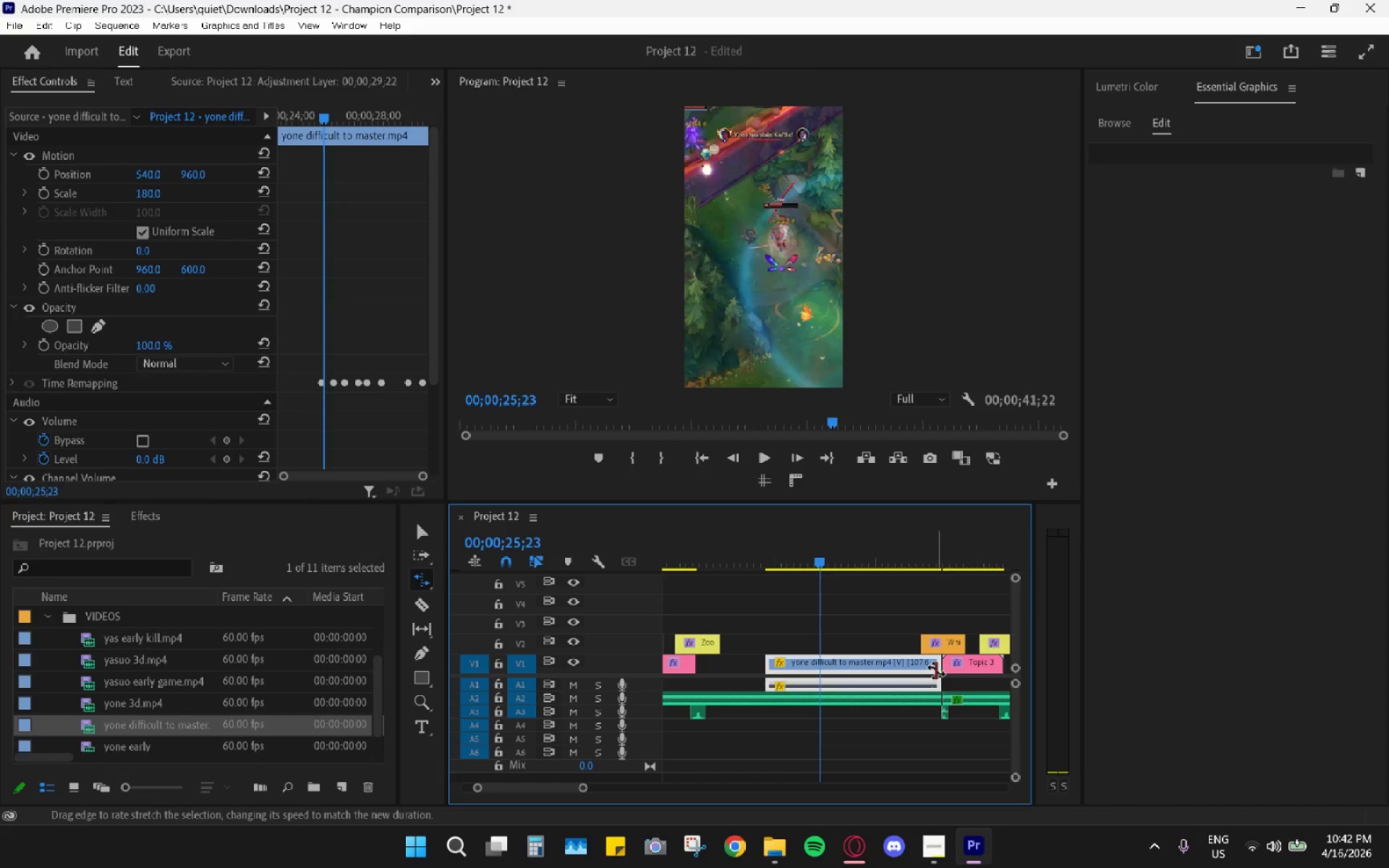 
left_click_drag(start_coordinate=[935, 671], to_coordinate=[911, 666])
 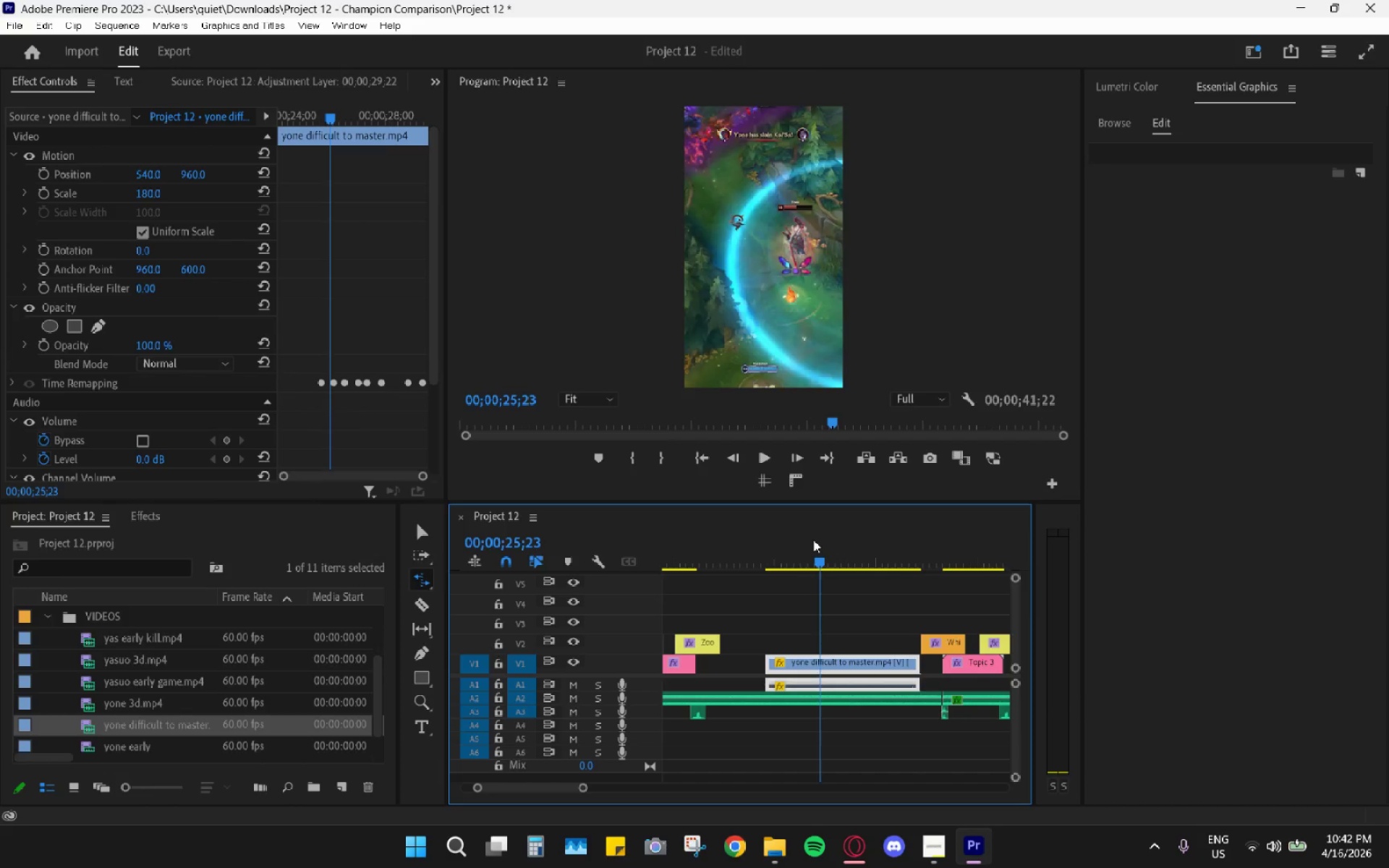 
left_click_drag(start_coordinate=[807, 533], to_coordinate=[781, 530])
 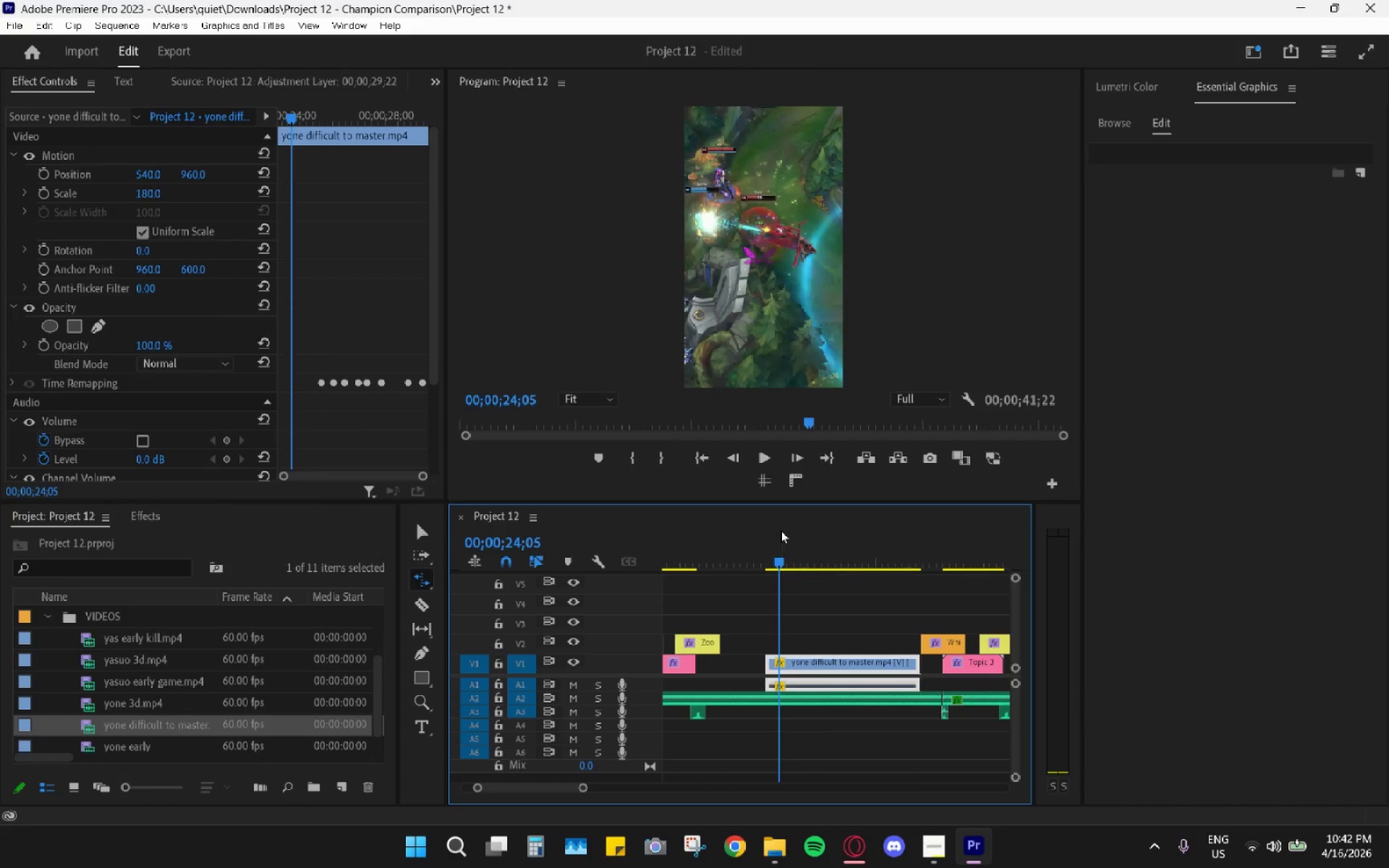 
key(Space)
 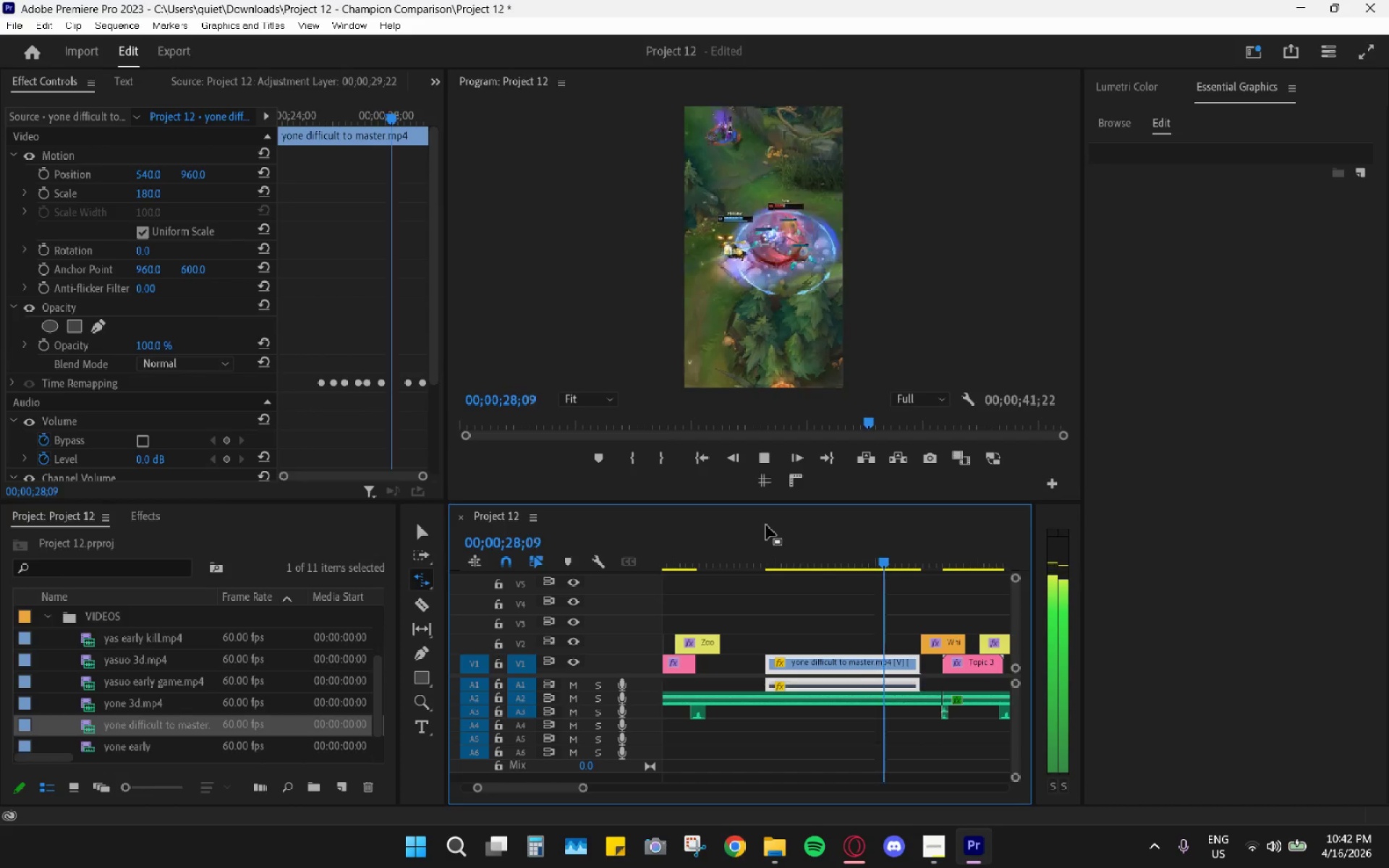 
wait(5.72)
 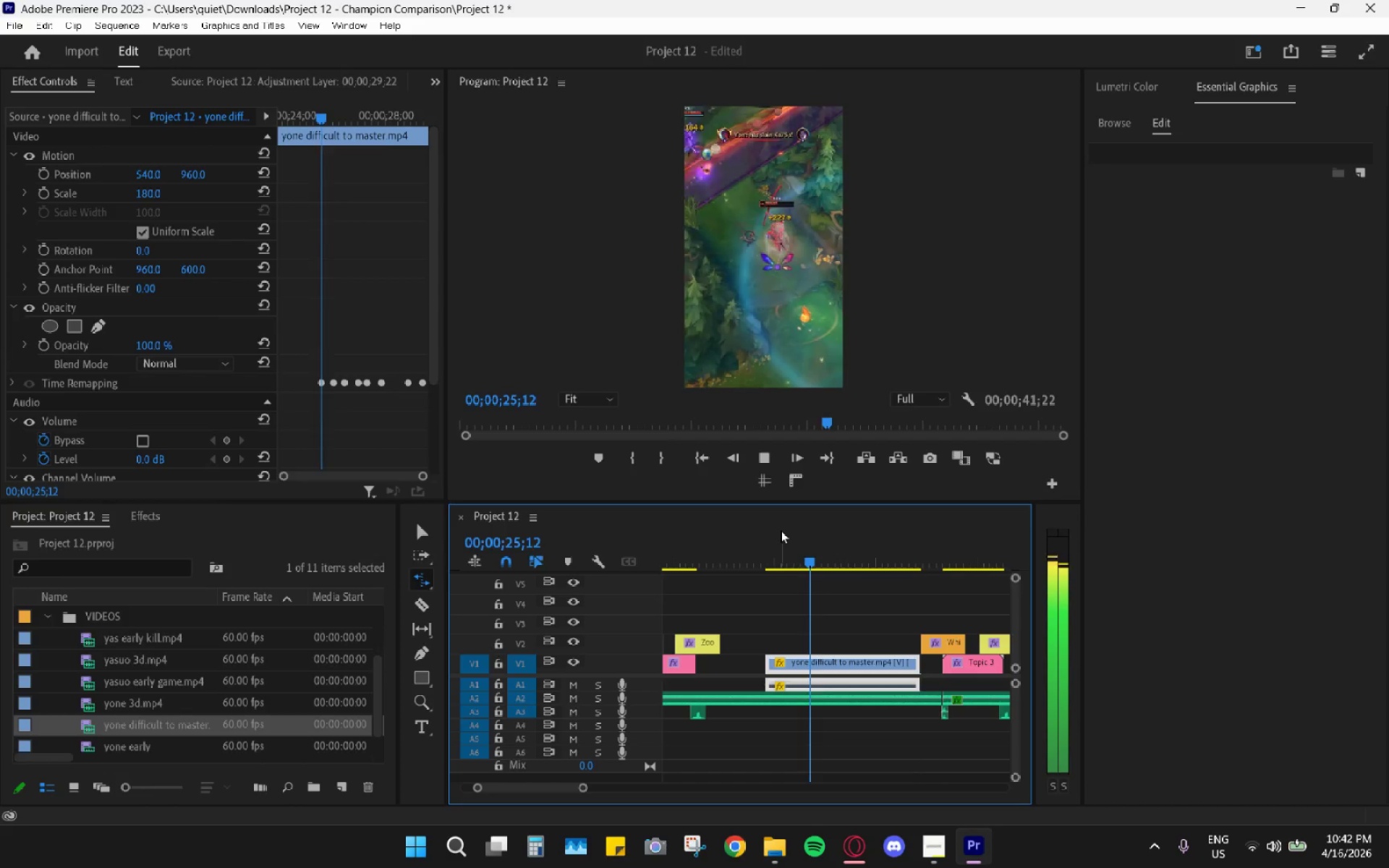 
key(Space)
 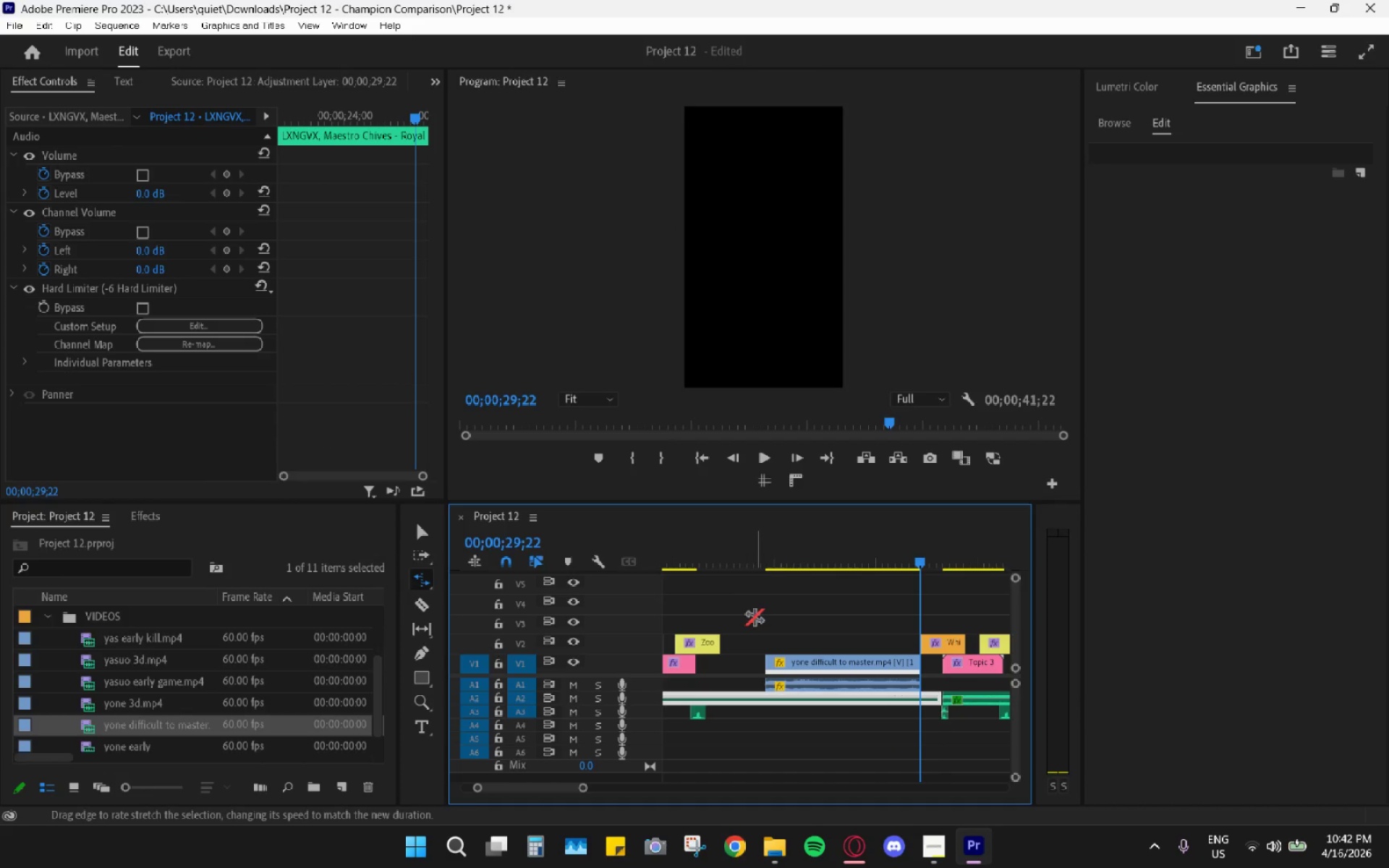 
key(V)
 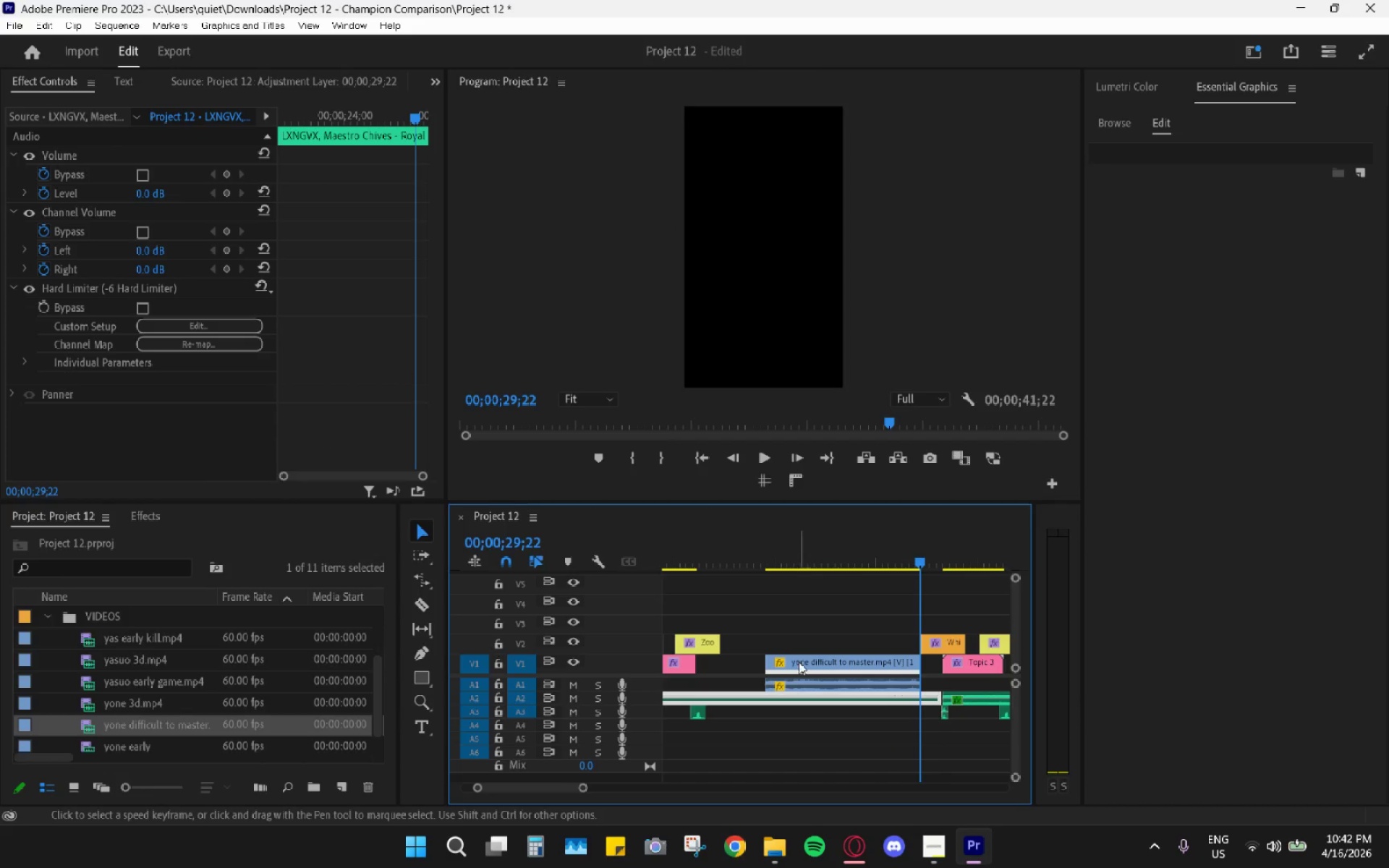 
left_click_drag(start_coordinate=[811, 660], to_coordinate=[828, 660])
 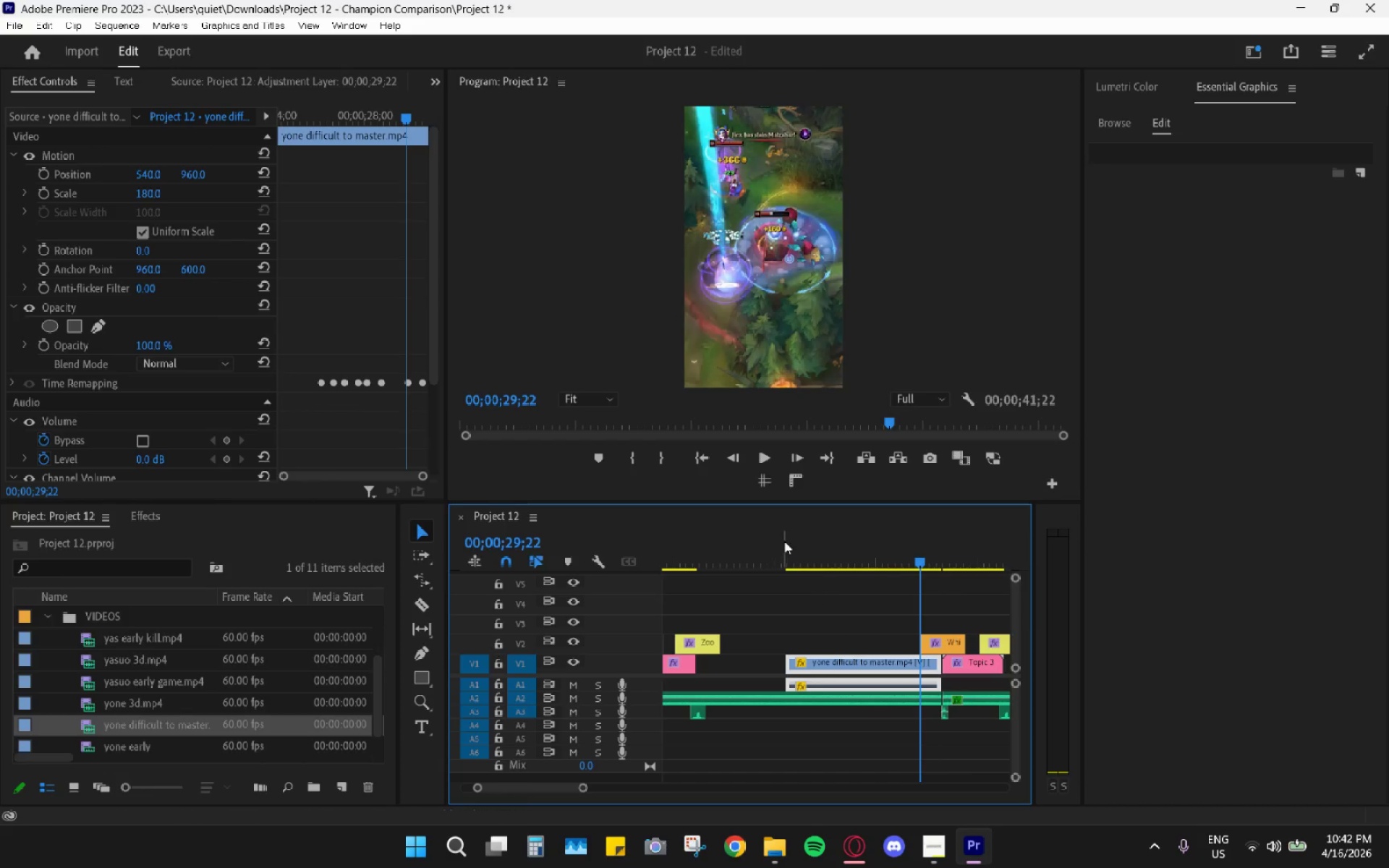 
left_click_drag(start_coordinate=[774, 535], to_coordinate=[783, 561])
 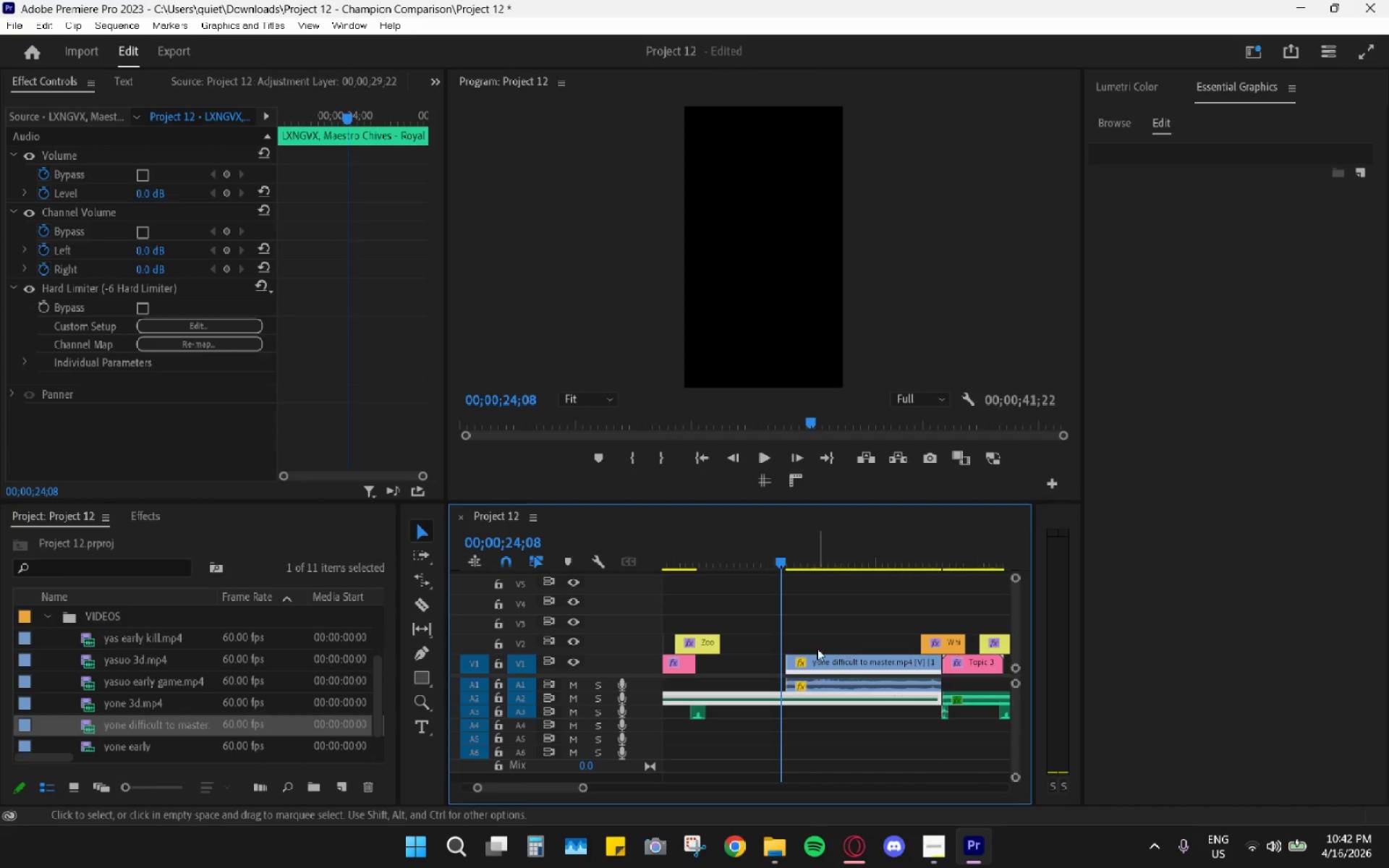 
key(R)
 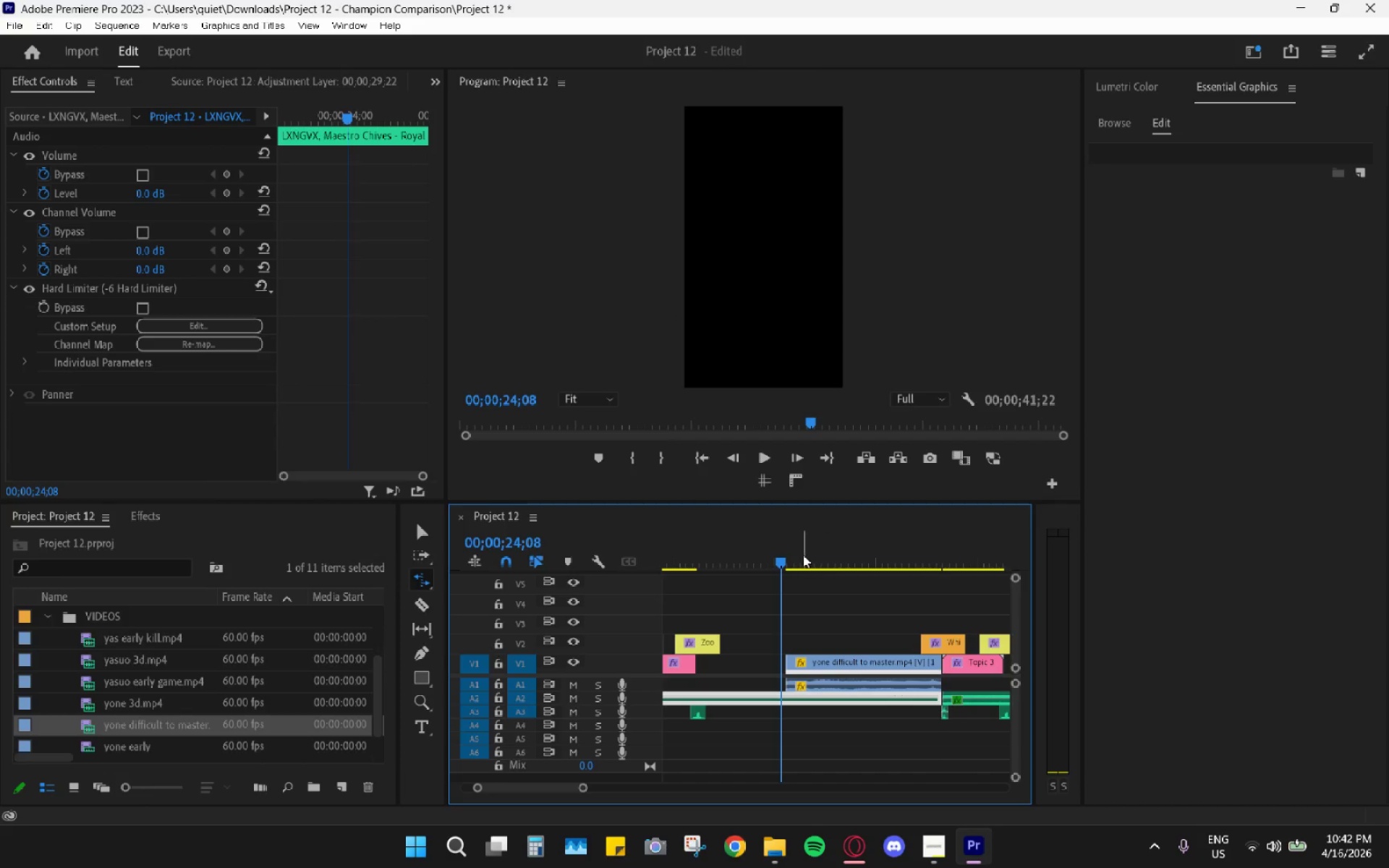 
left_click_drag(start_coordinate=[804, 561], to_coordinate=[930, 616])
 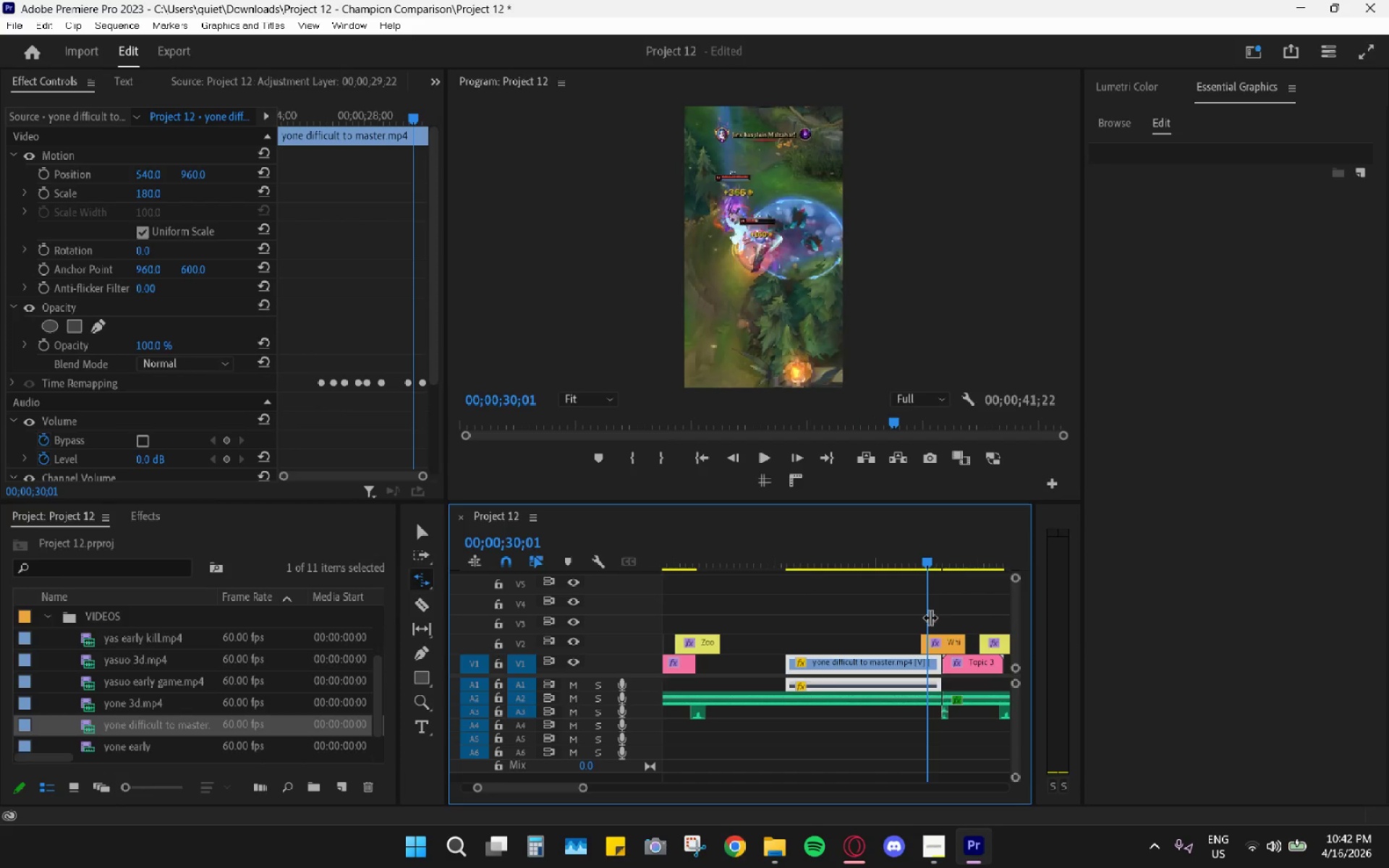 
key(C)
 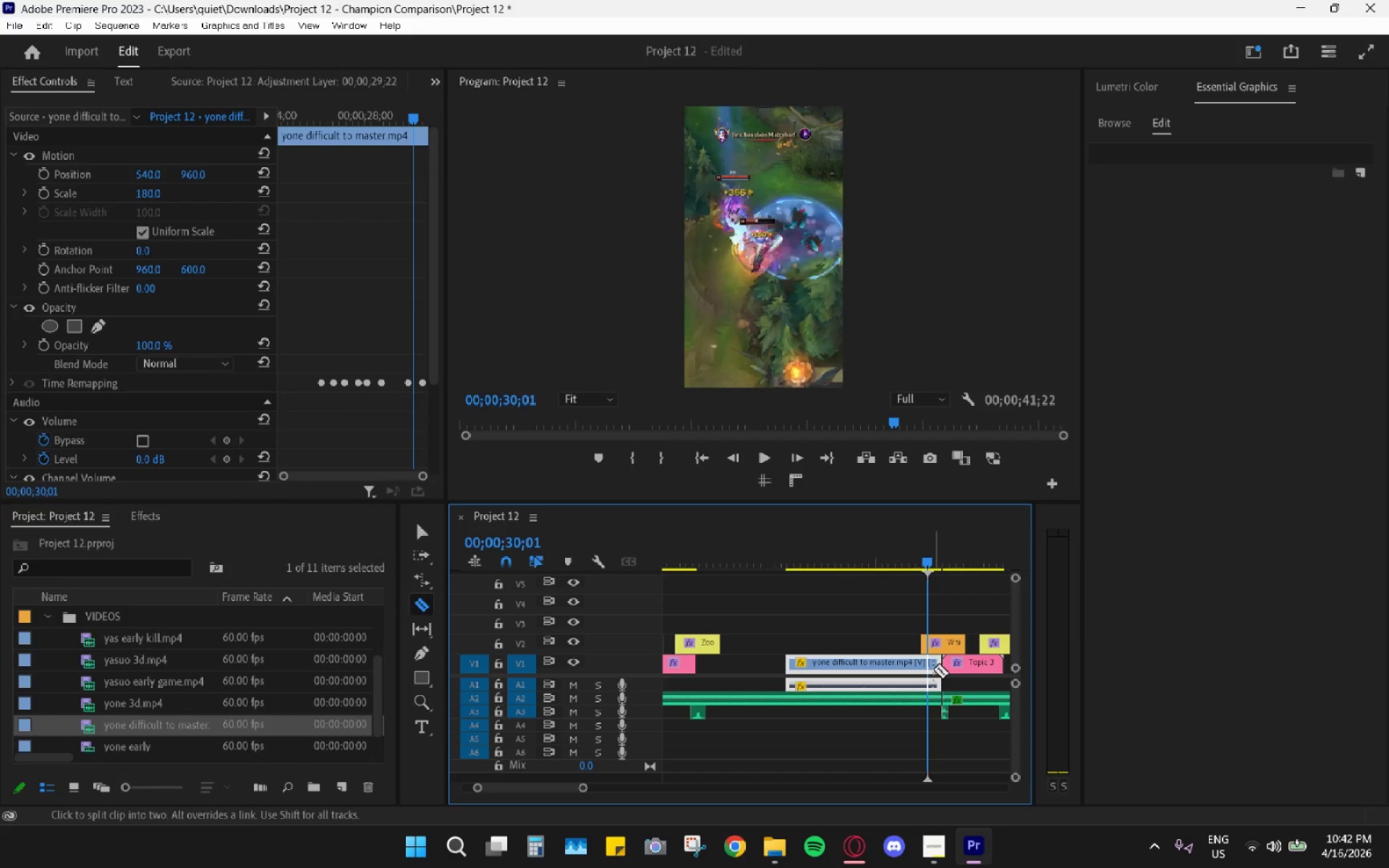 
left_click([932, 669])
 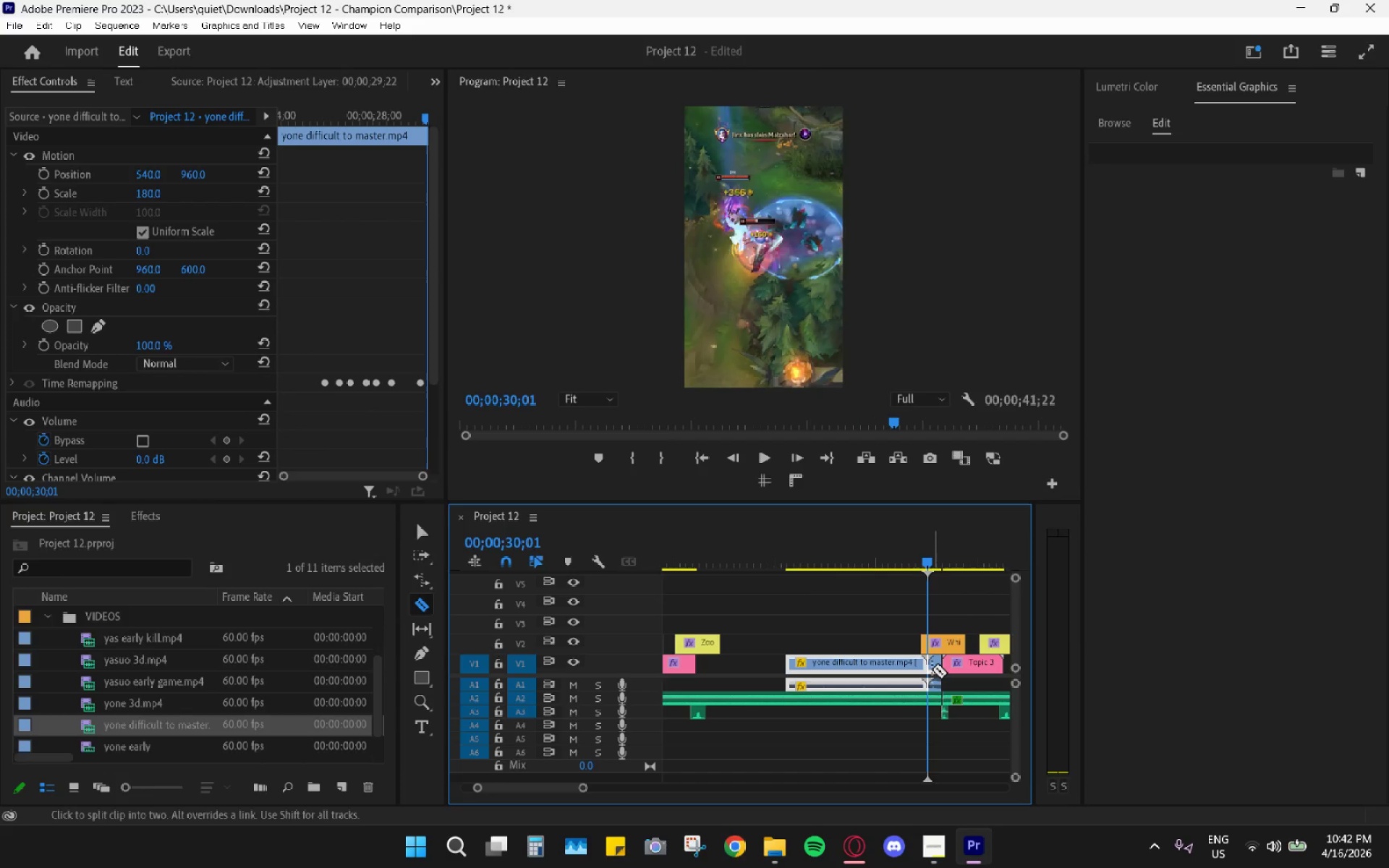 
key(V)
 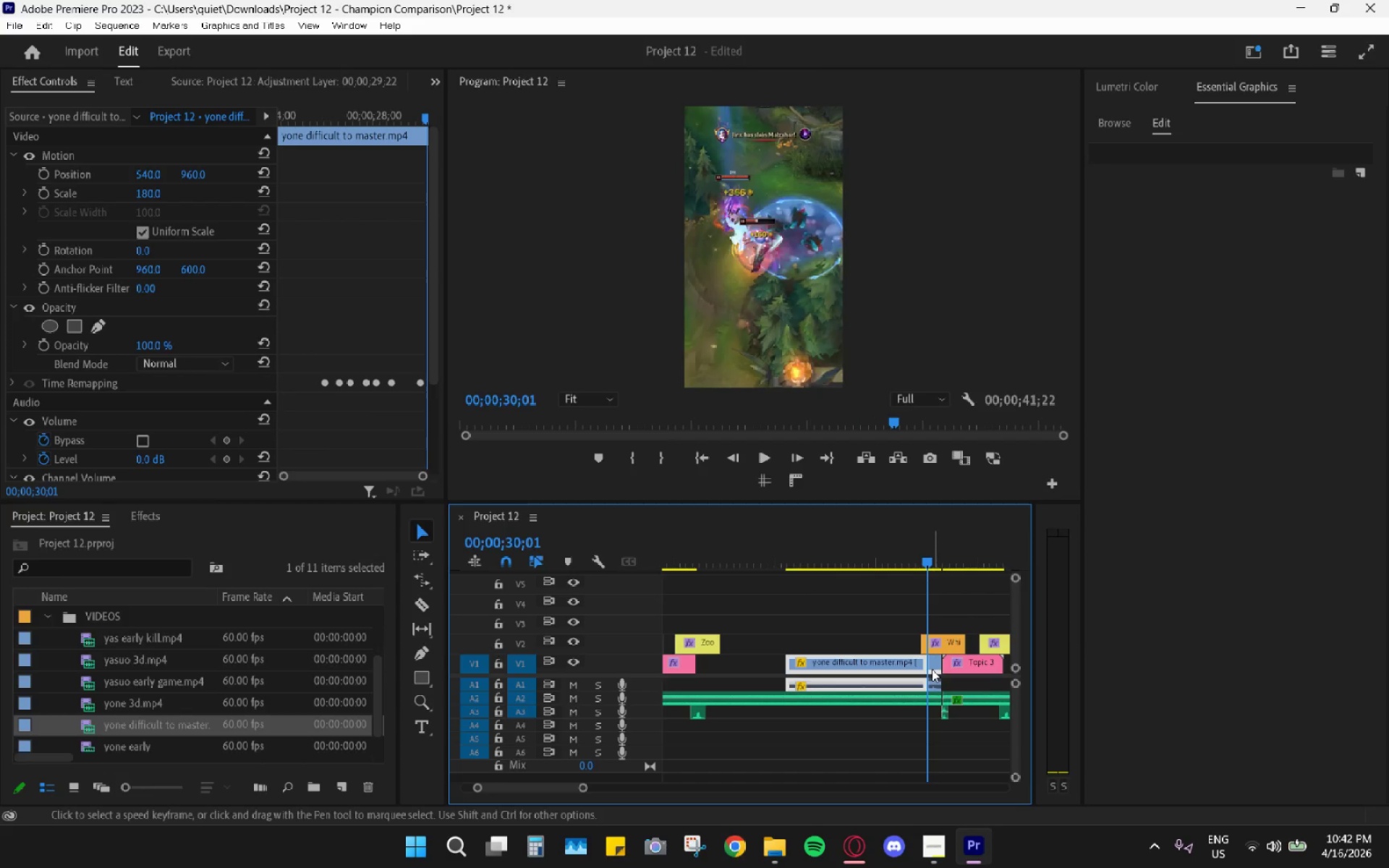 
left_click([932, 668])
 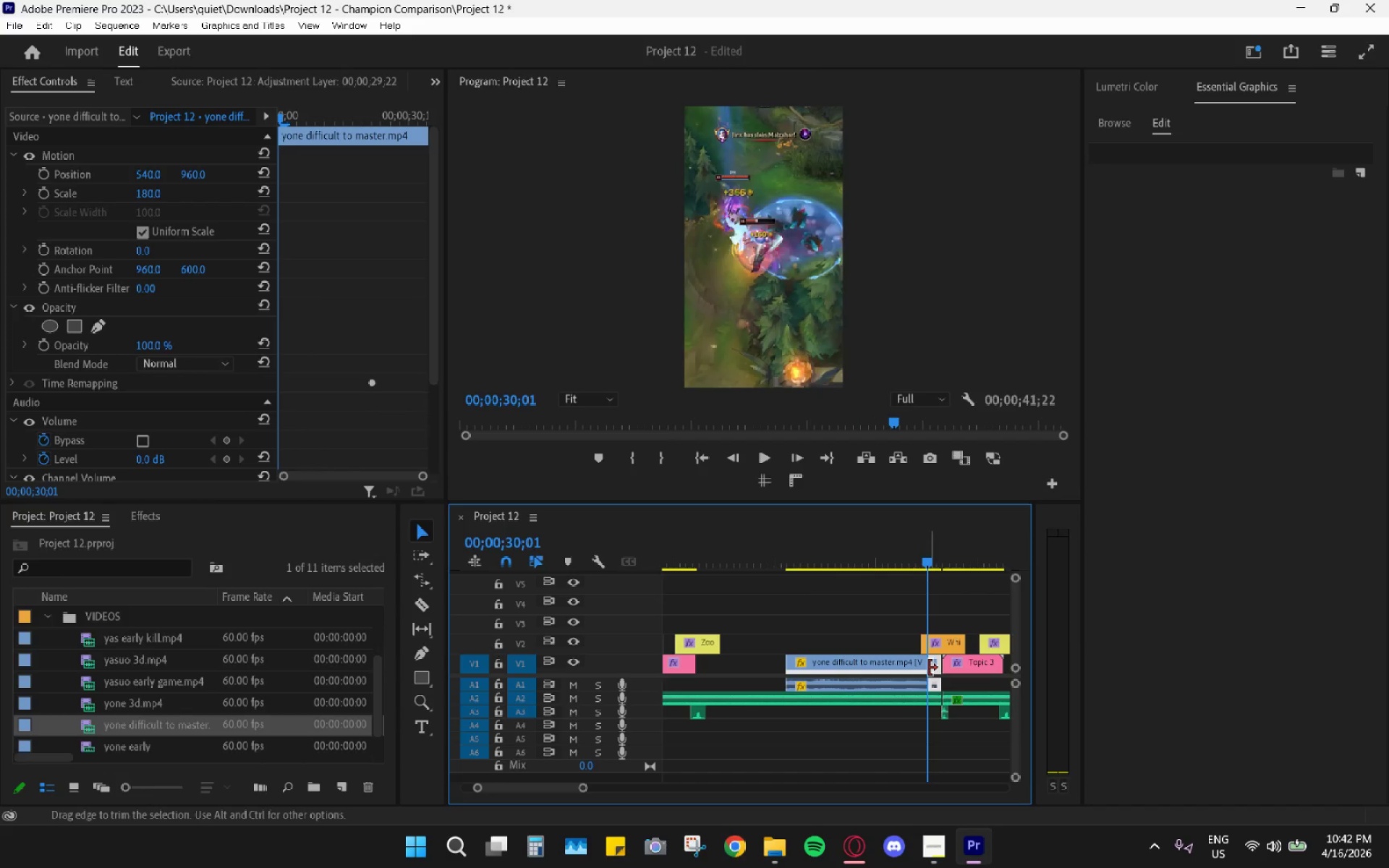 
key(H)
 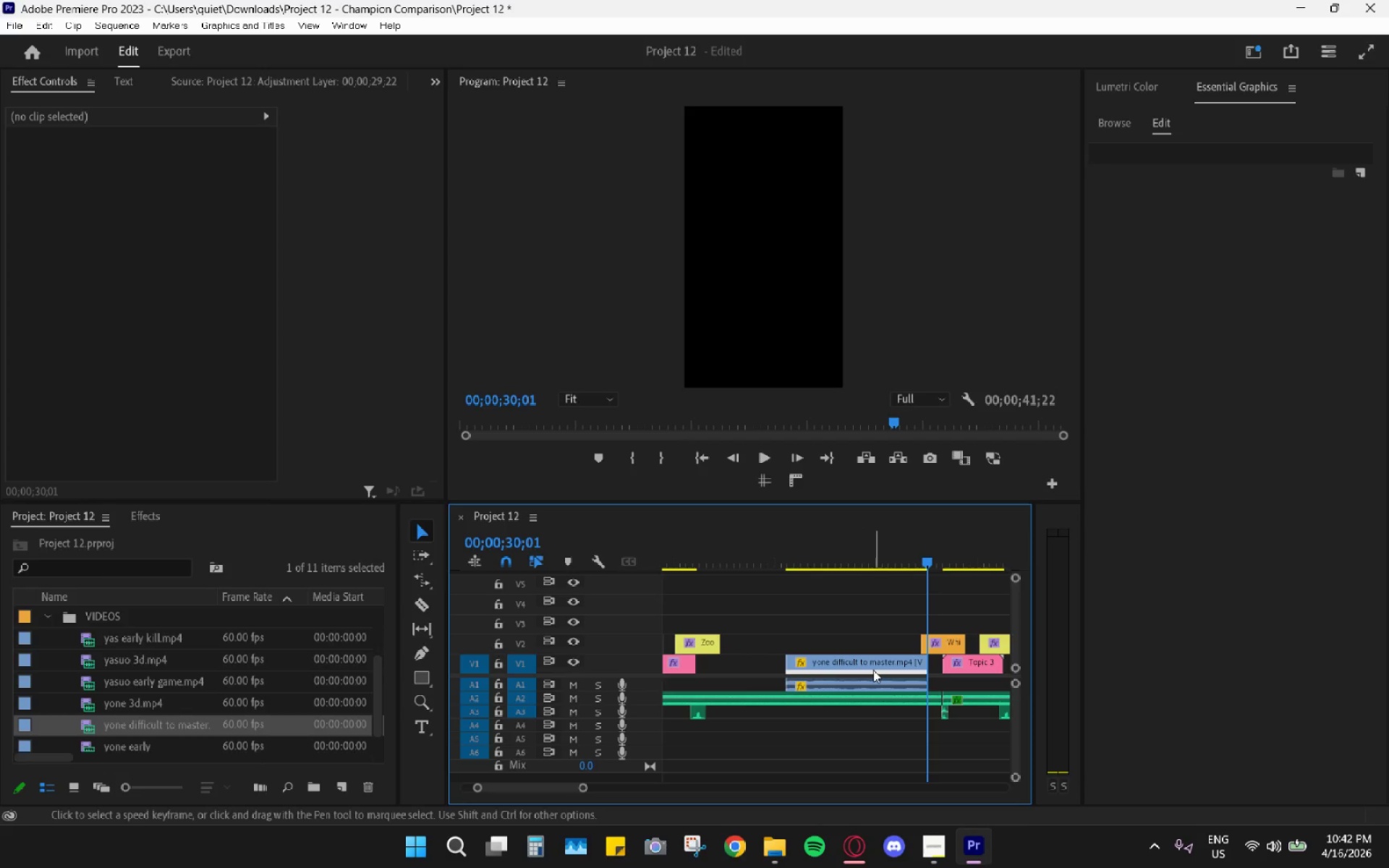 
left_click_drag(start_coordinate=[873, 669], to_coordinate=[888, 673])
 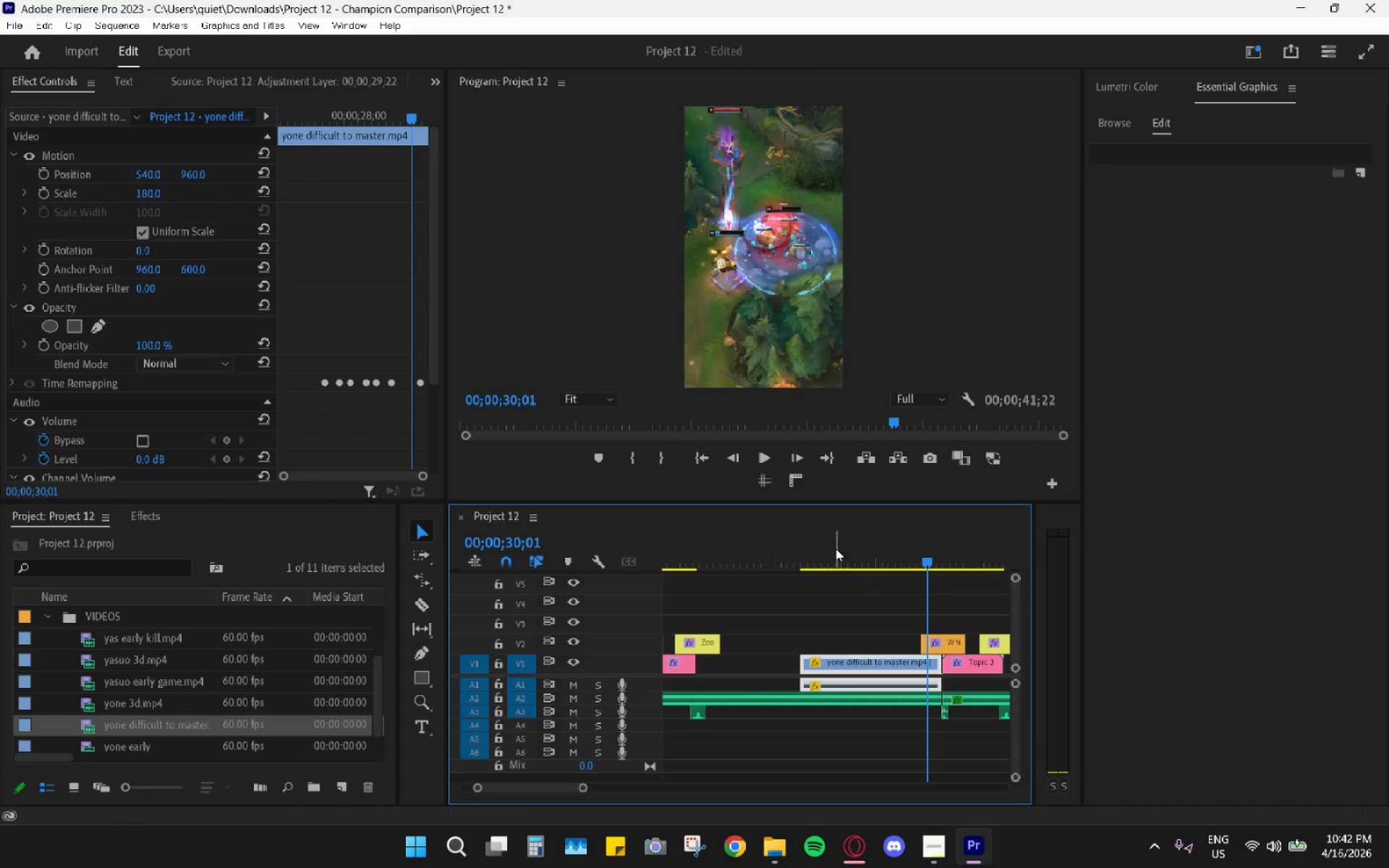 
left_click_drag(start_coordinate=[807, 539], to_coordinate=[815, 578])
 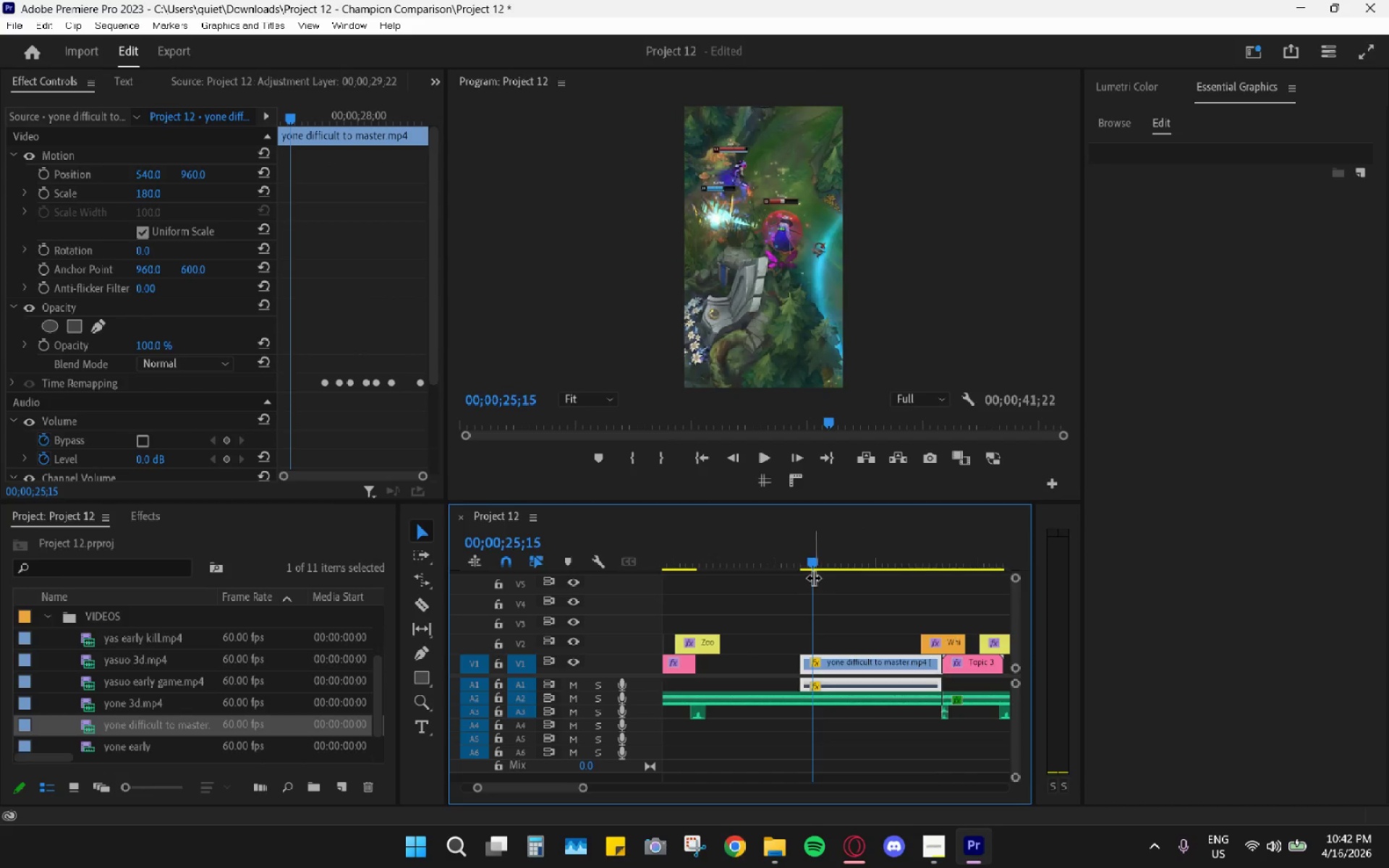 
key(Space)
 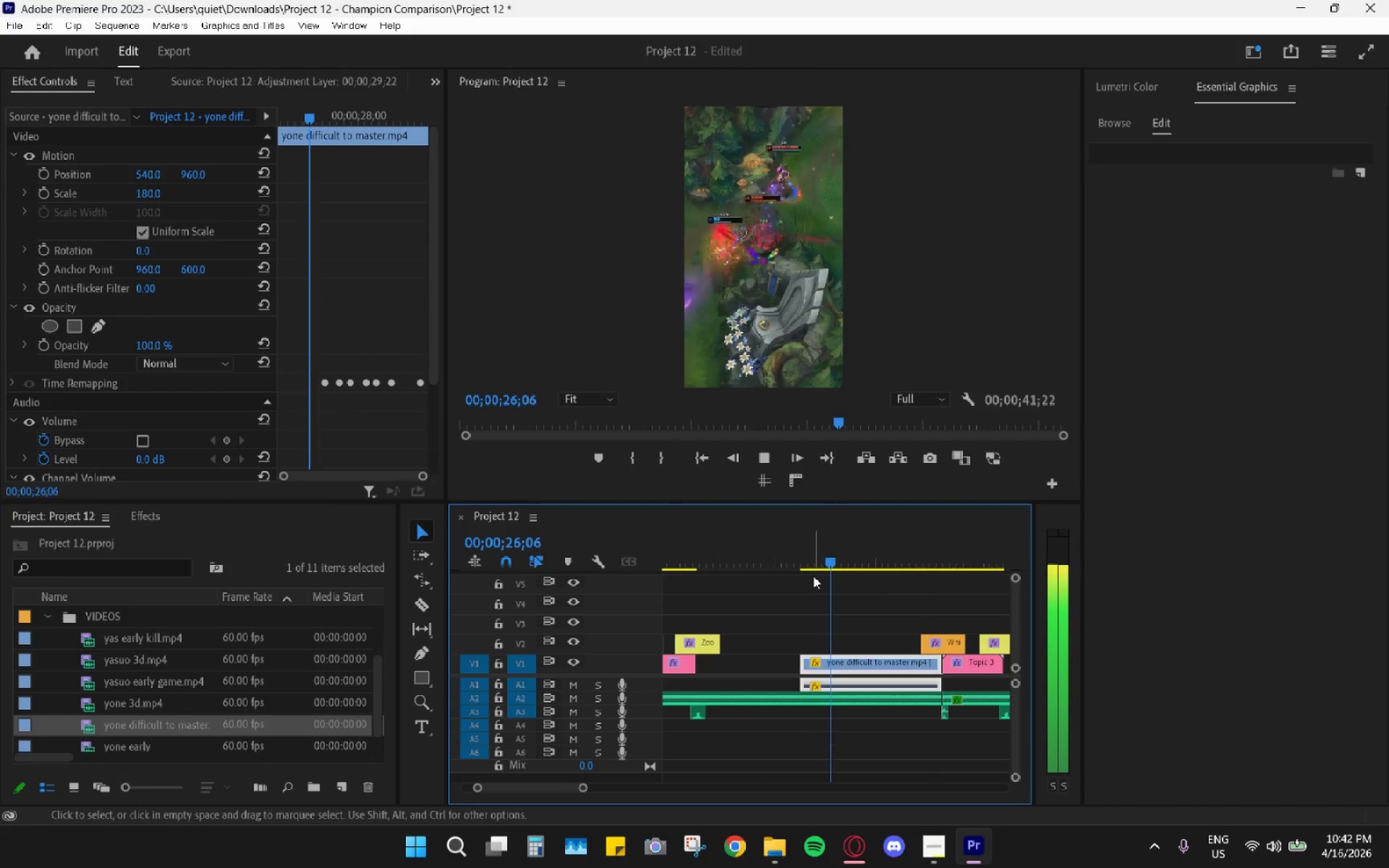 
key(Space)
 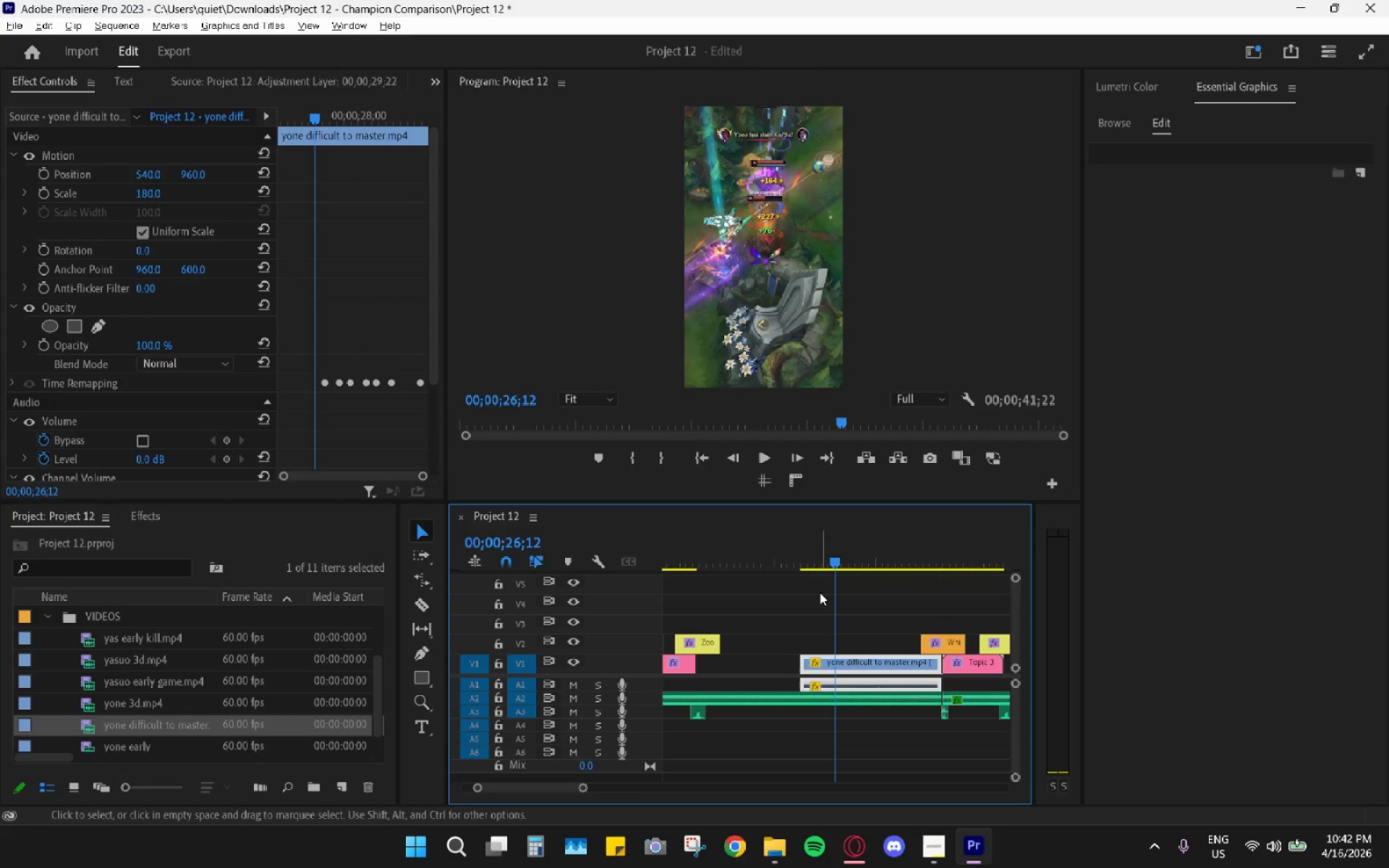 
hold_key(key=AltLeft, duration=0.62)
 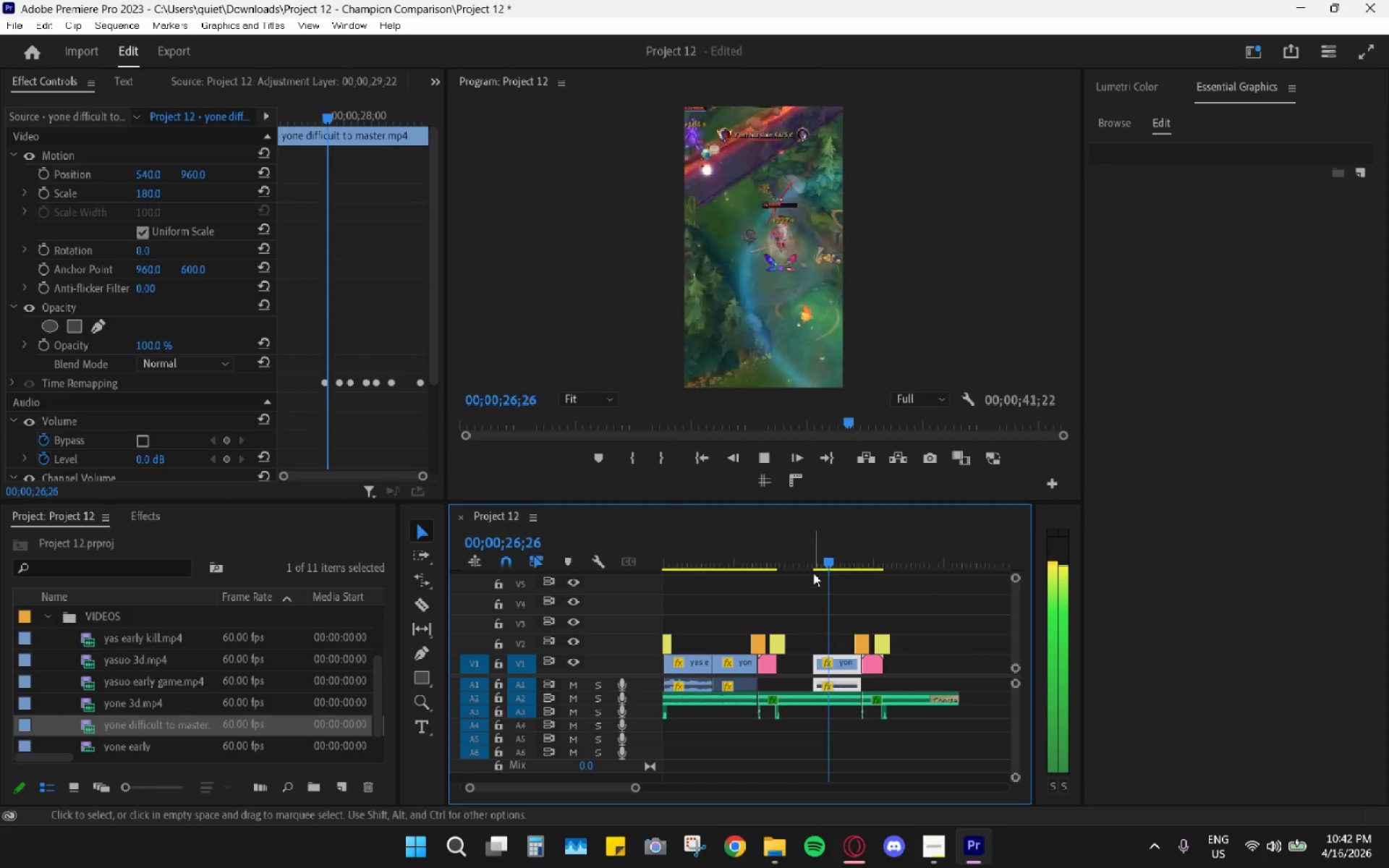 
key(Space)
 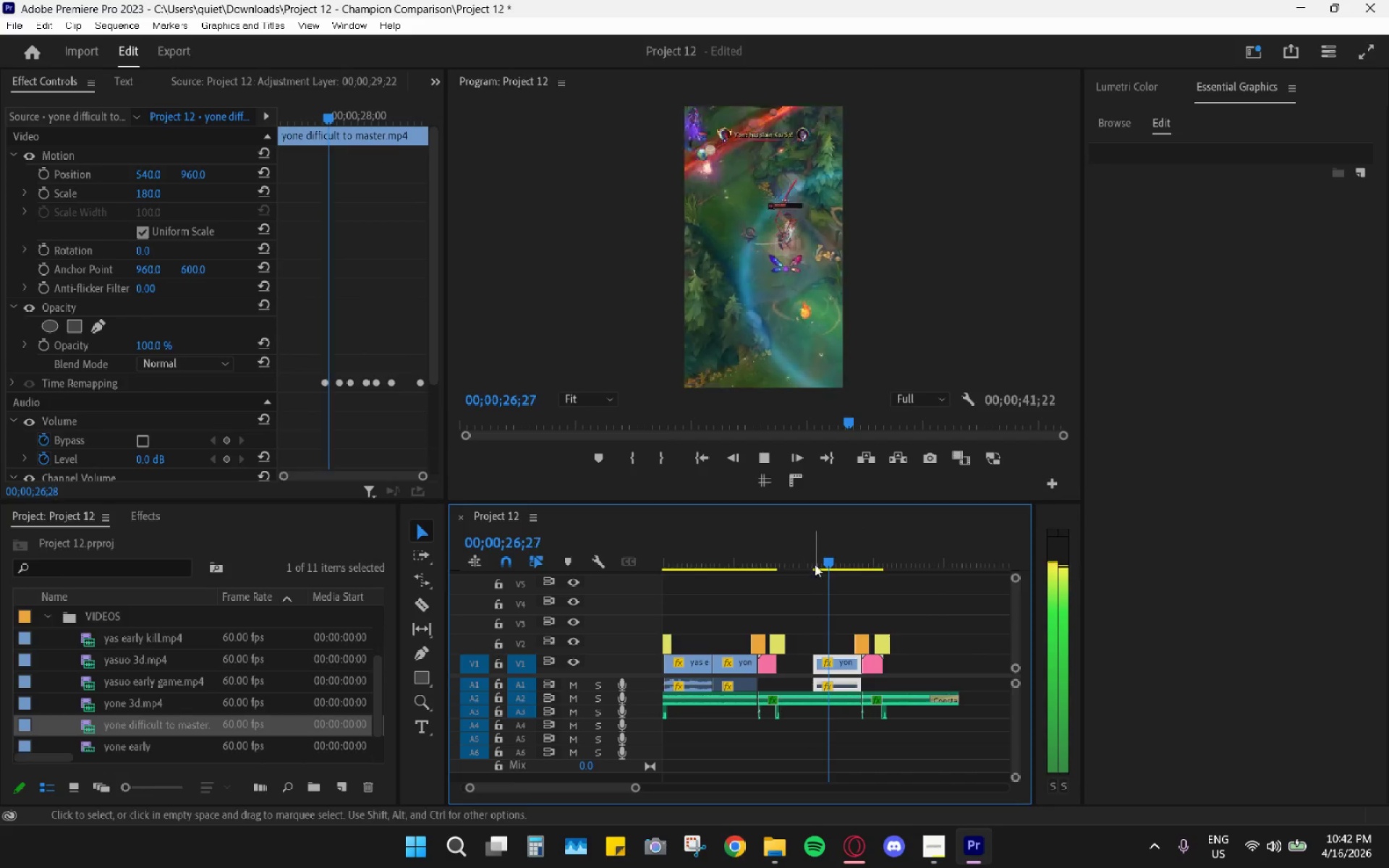 
scroll: coordinate [818, 623], scroll_direction: down, amount: 10.0
 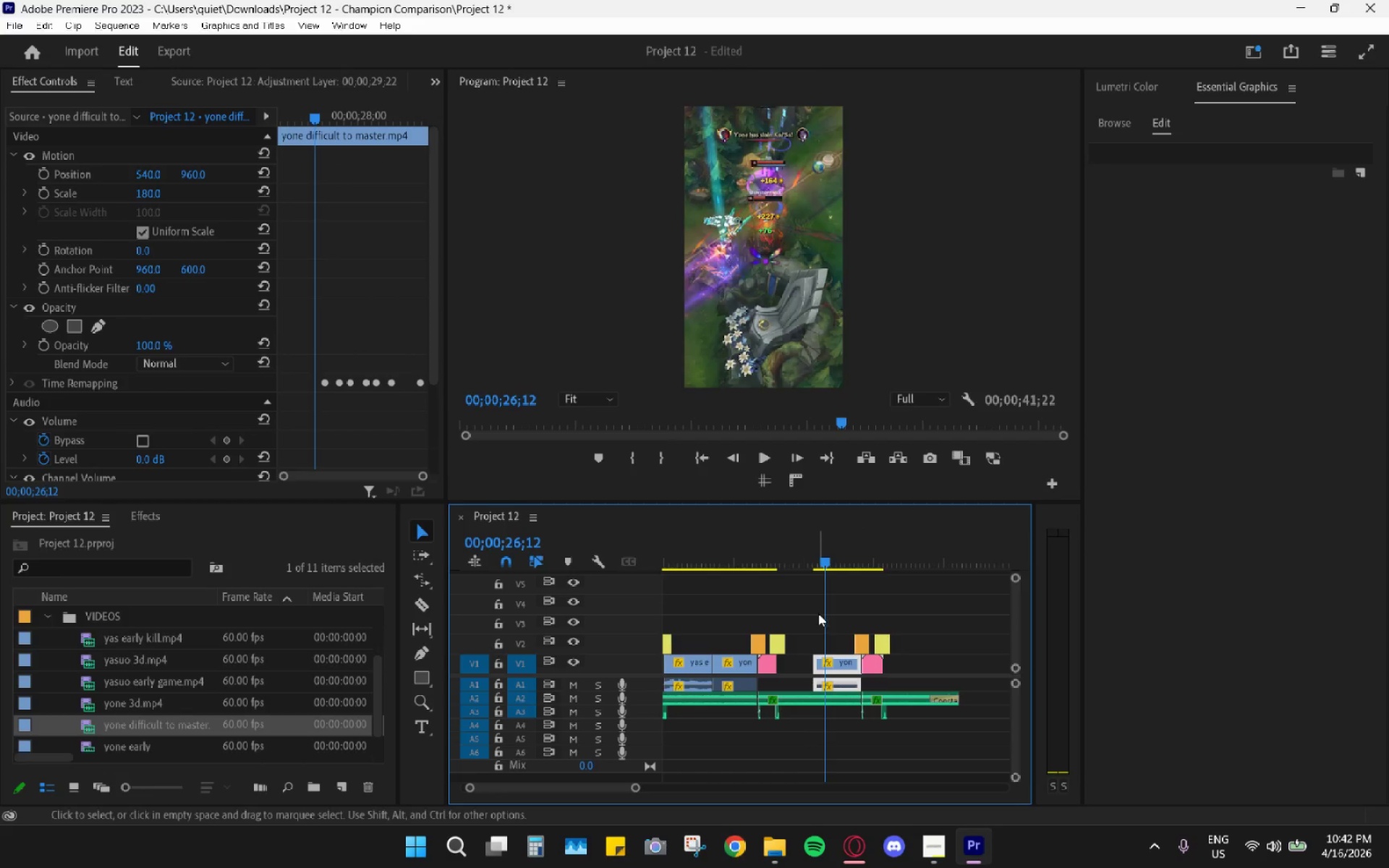 
left_click([818, 554])
 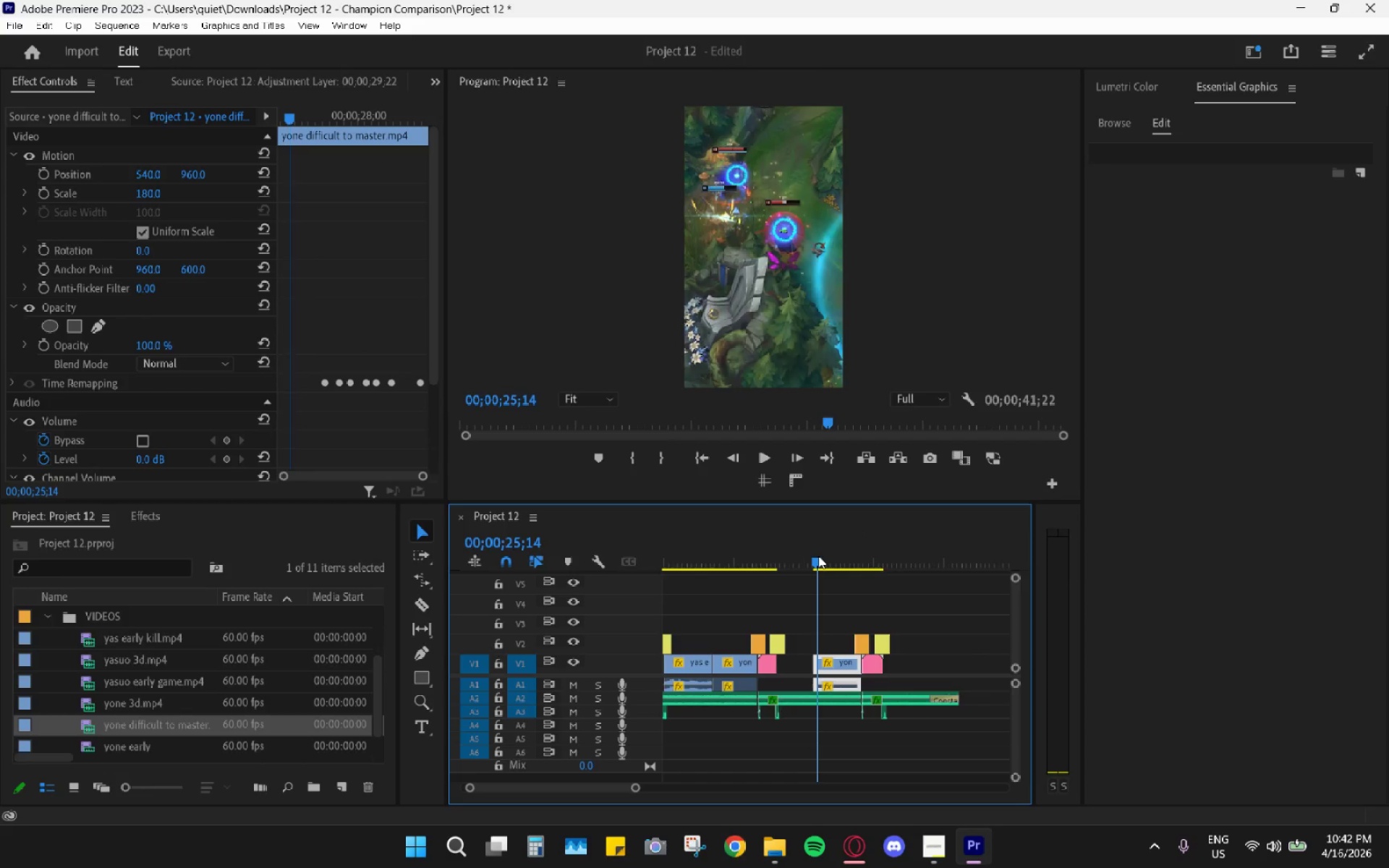 
key(Space)
 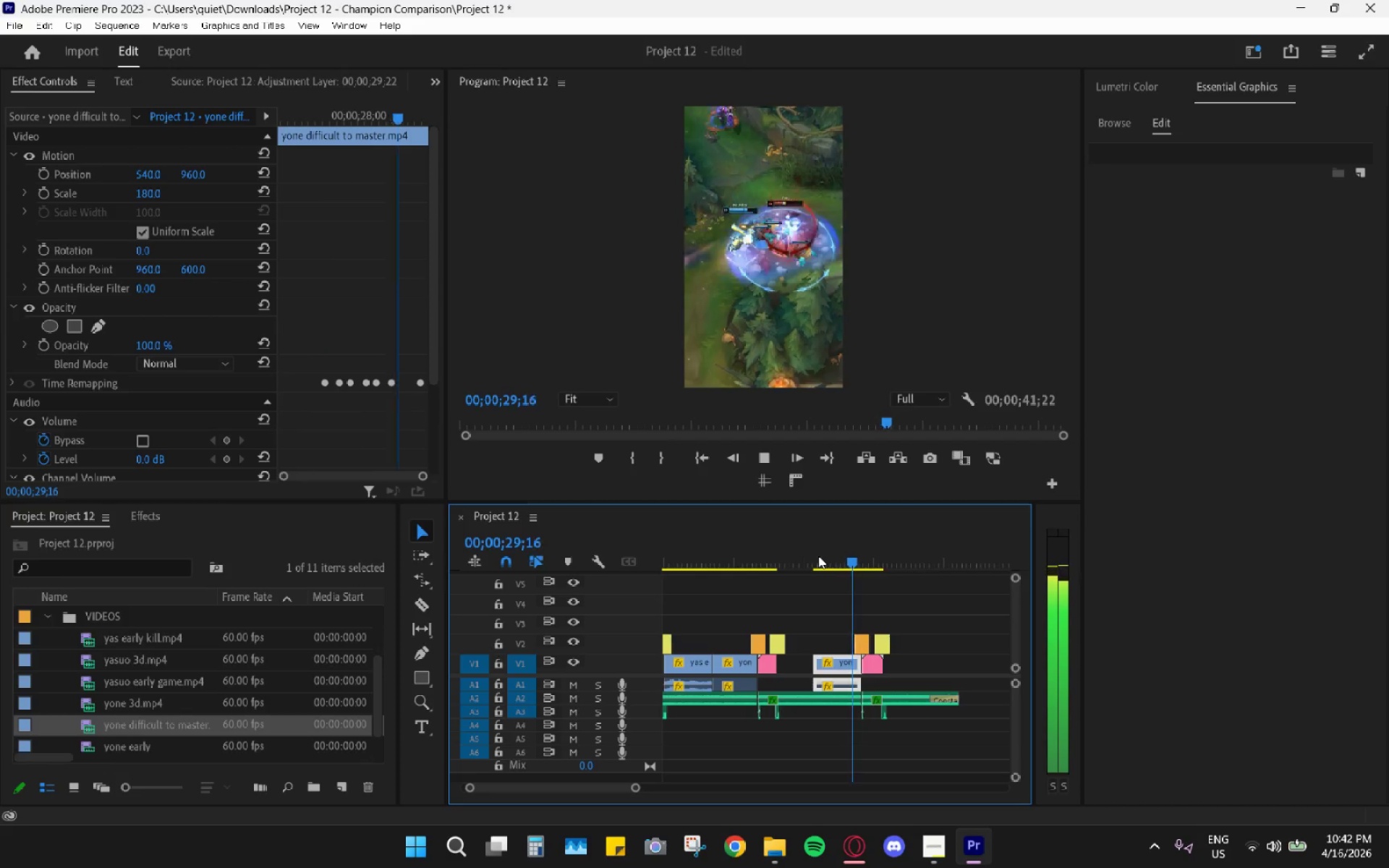 
wait(9.17)
 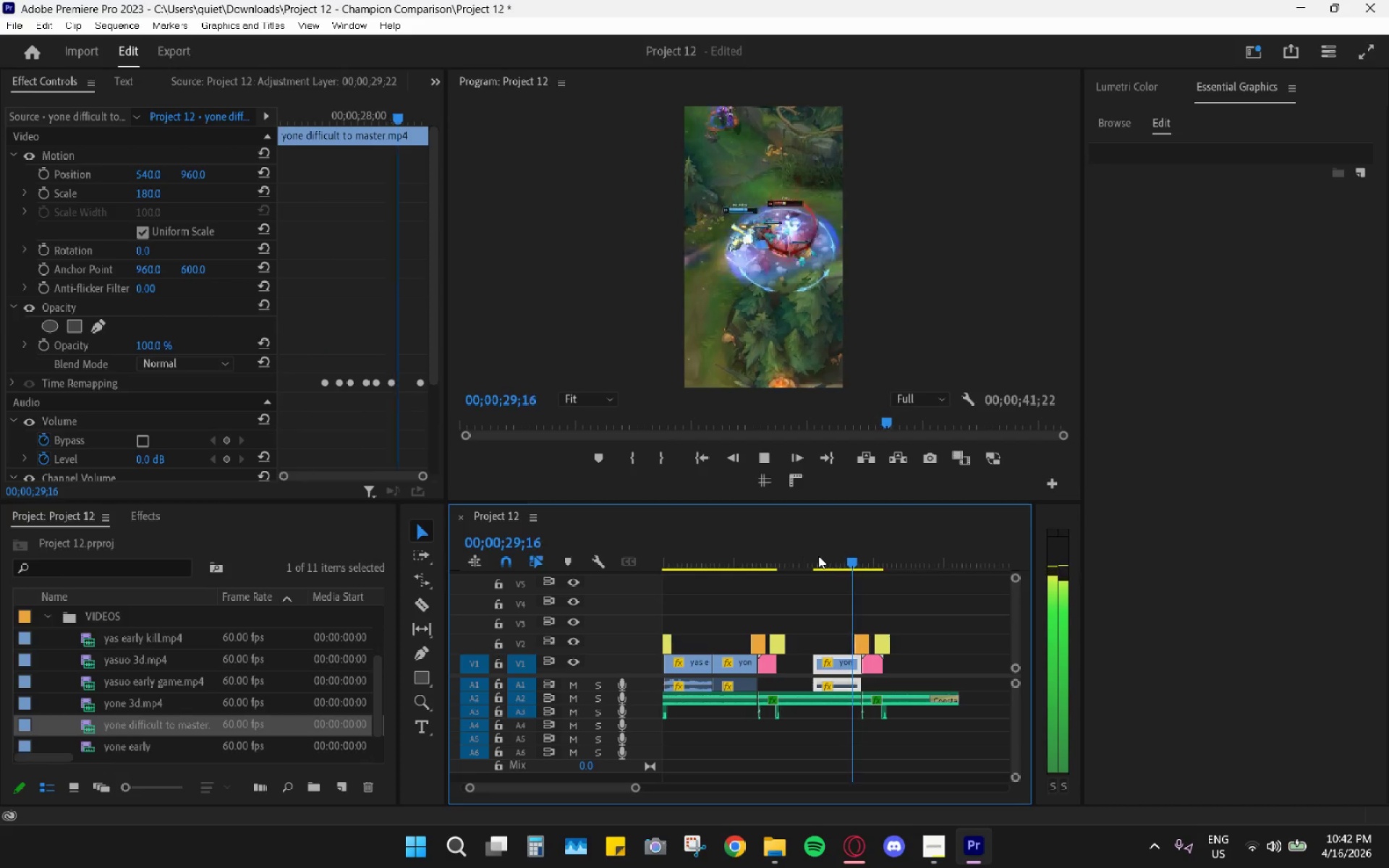 
key(Space)
 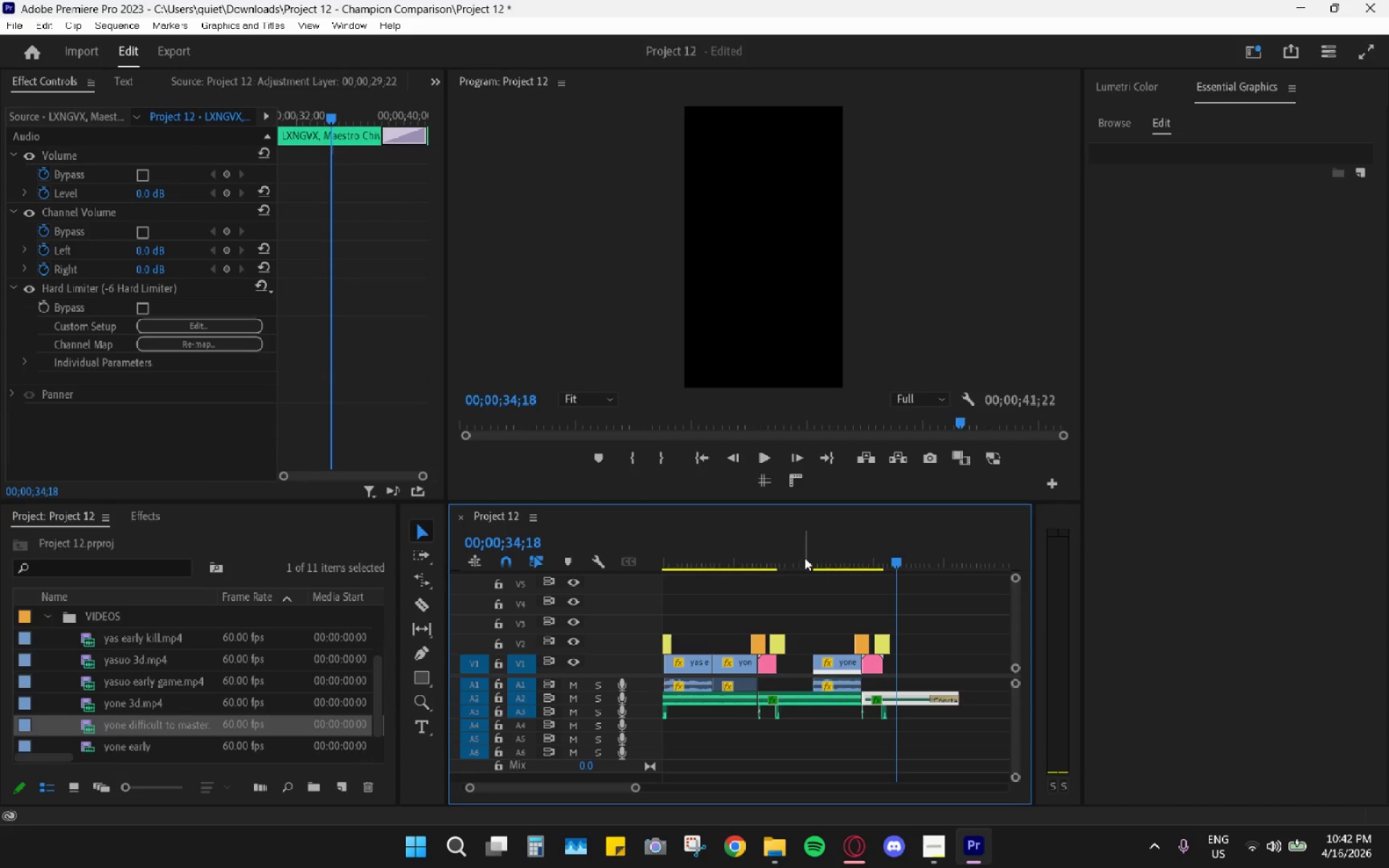 
left_click_drag(start_coordinate=[750, 560], to_coordinate=[674, 569])
 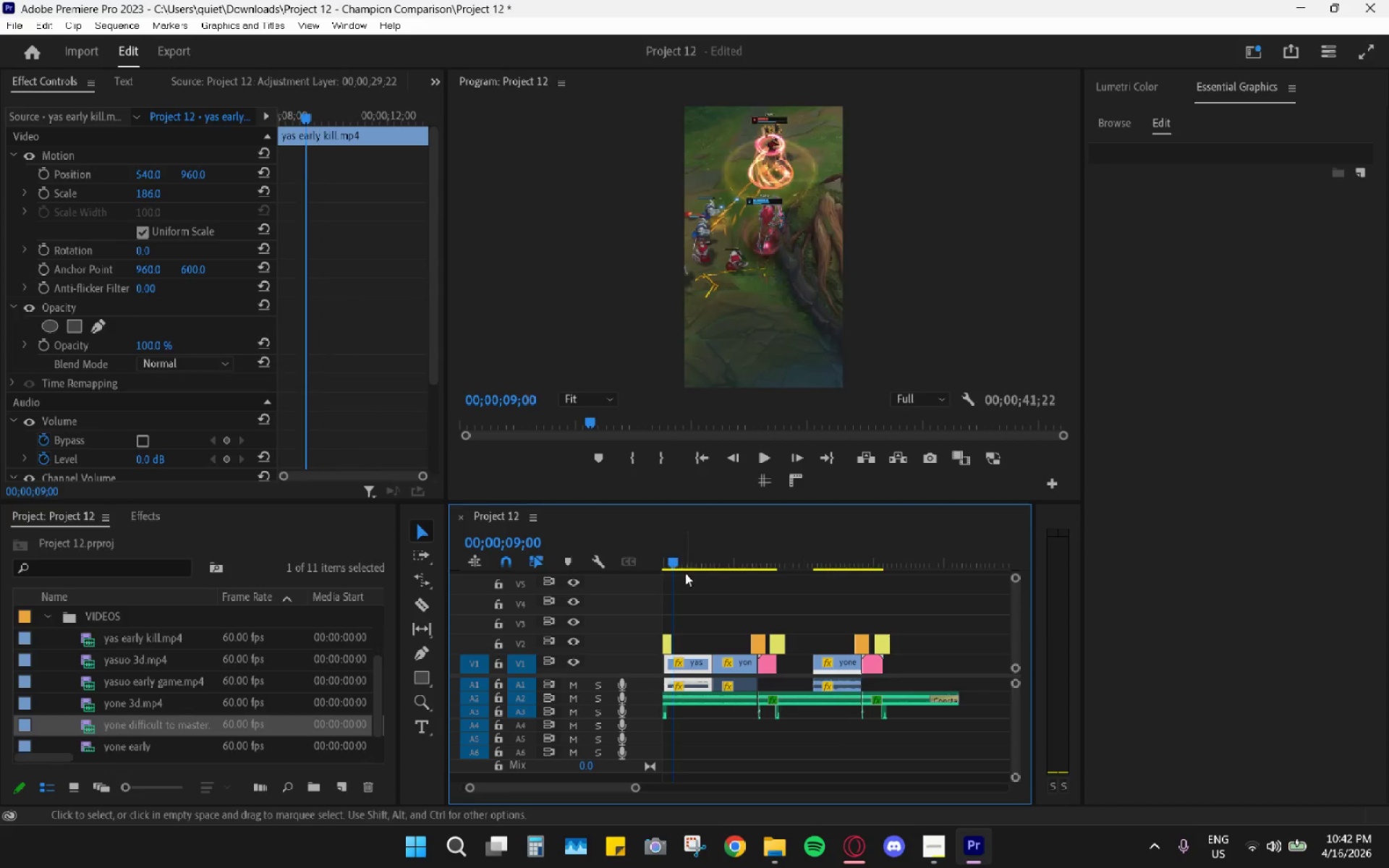 
key(Space)
 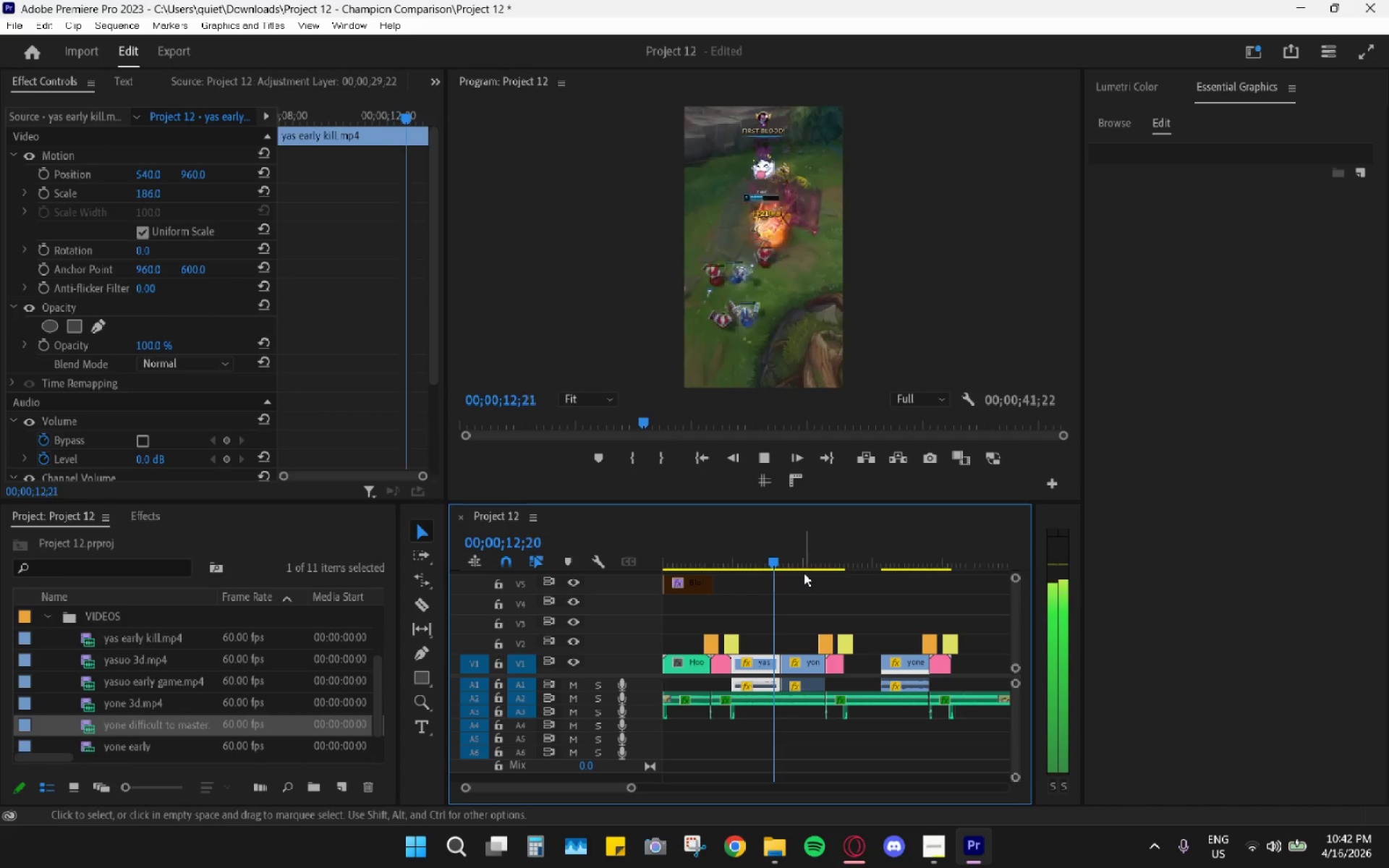 
wait(5.66)
 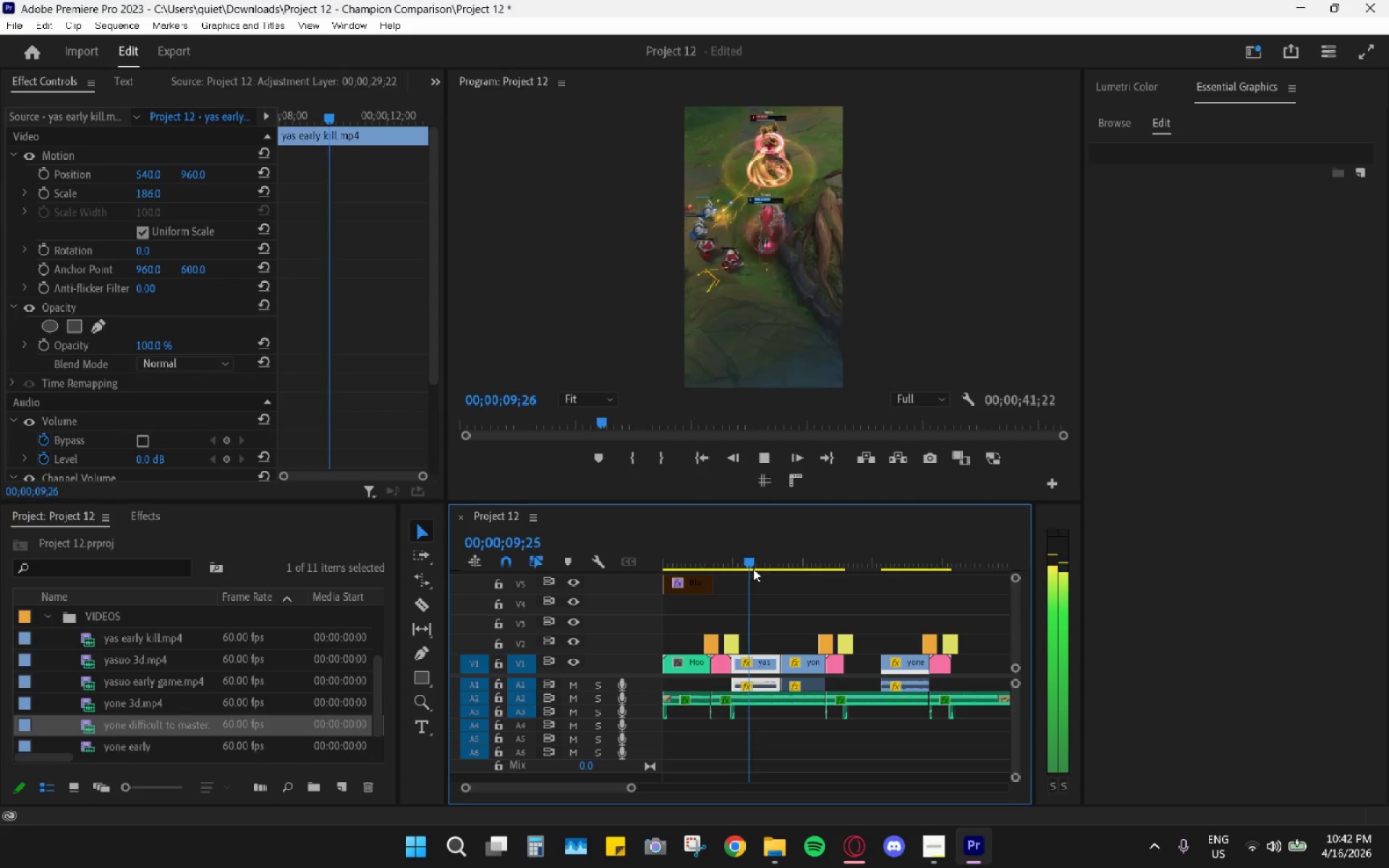 
right_click([804, 573])
 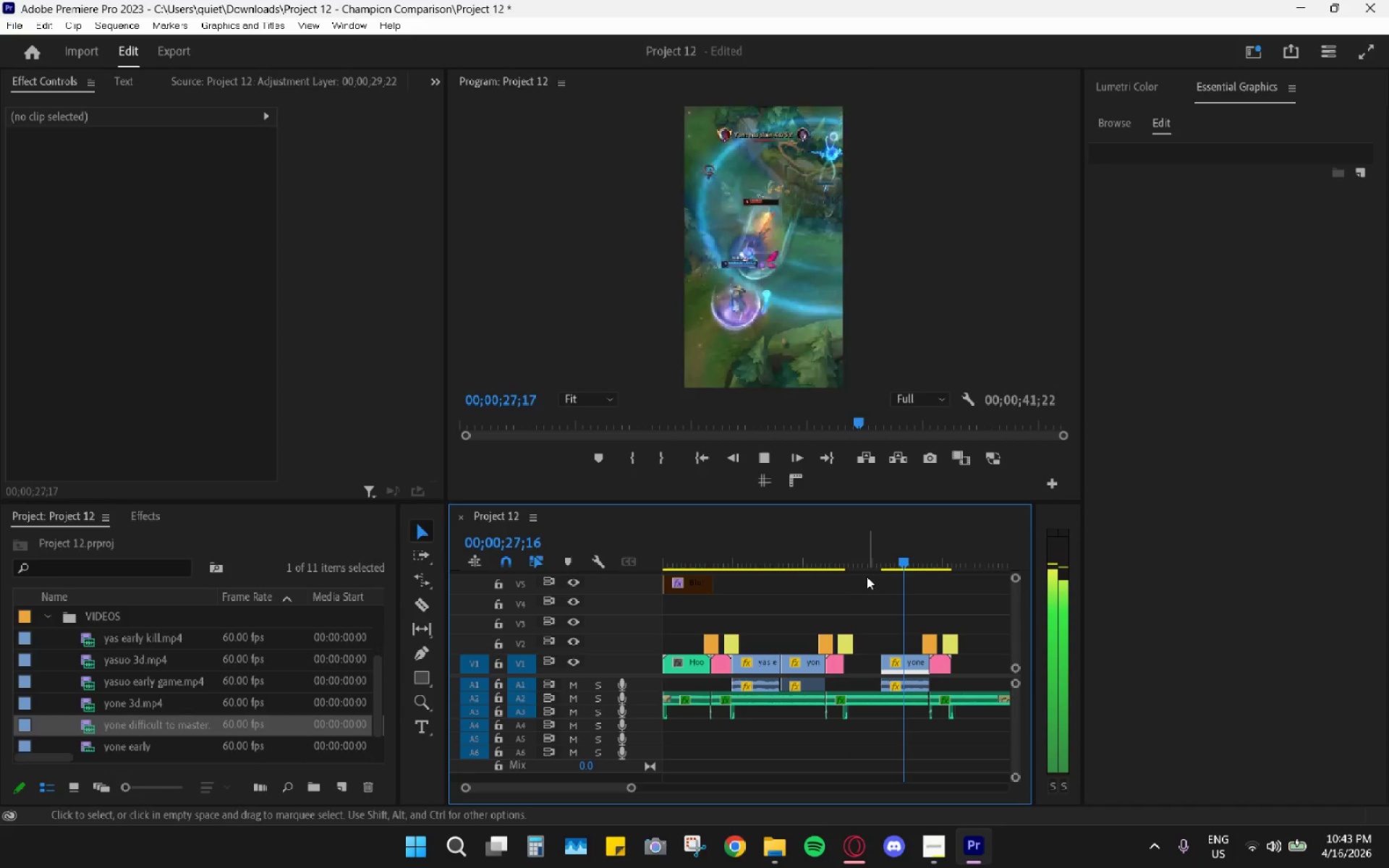 
wait(18.45)
 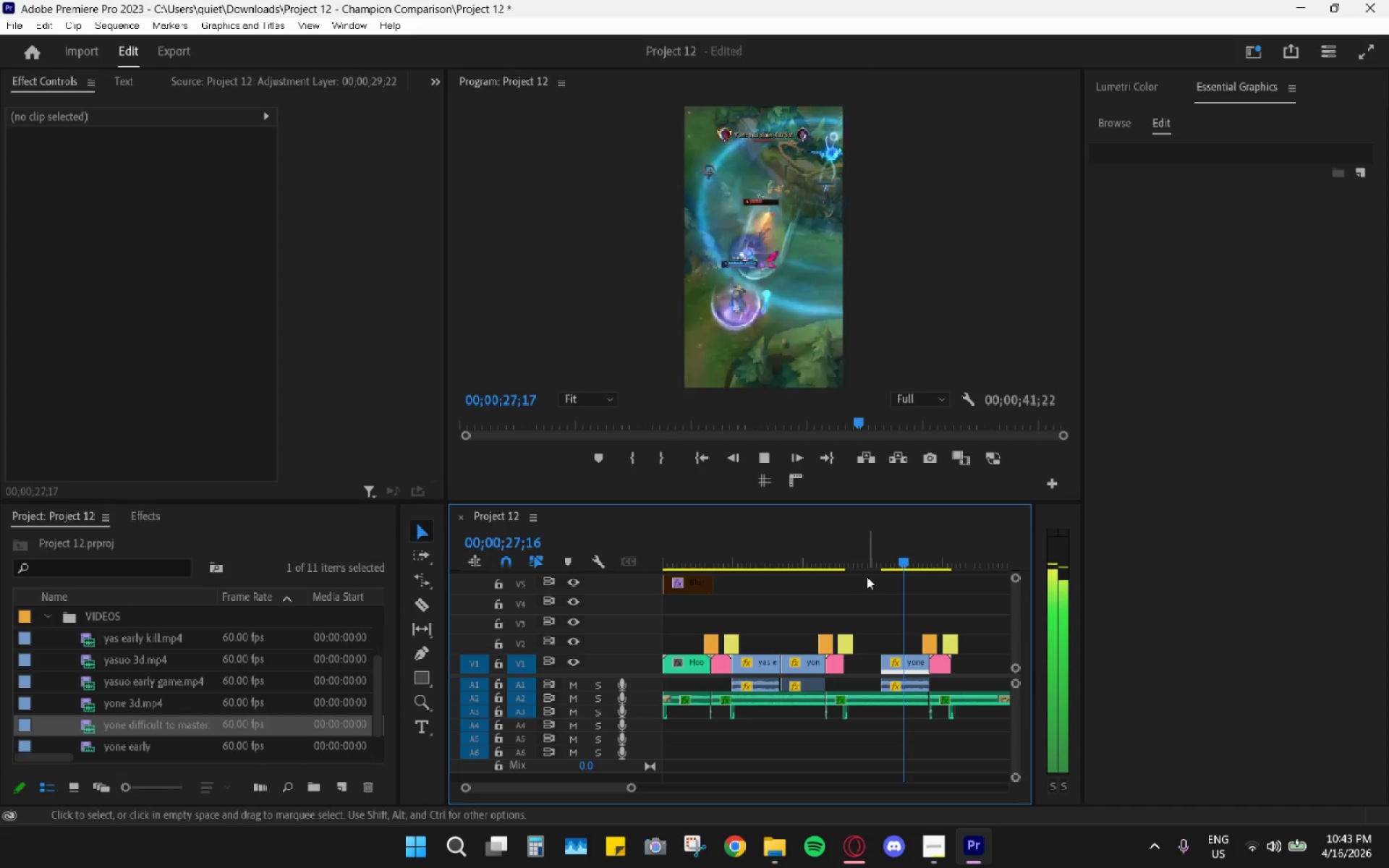 
key(Space)
 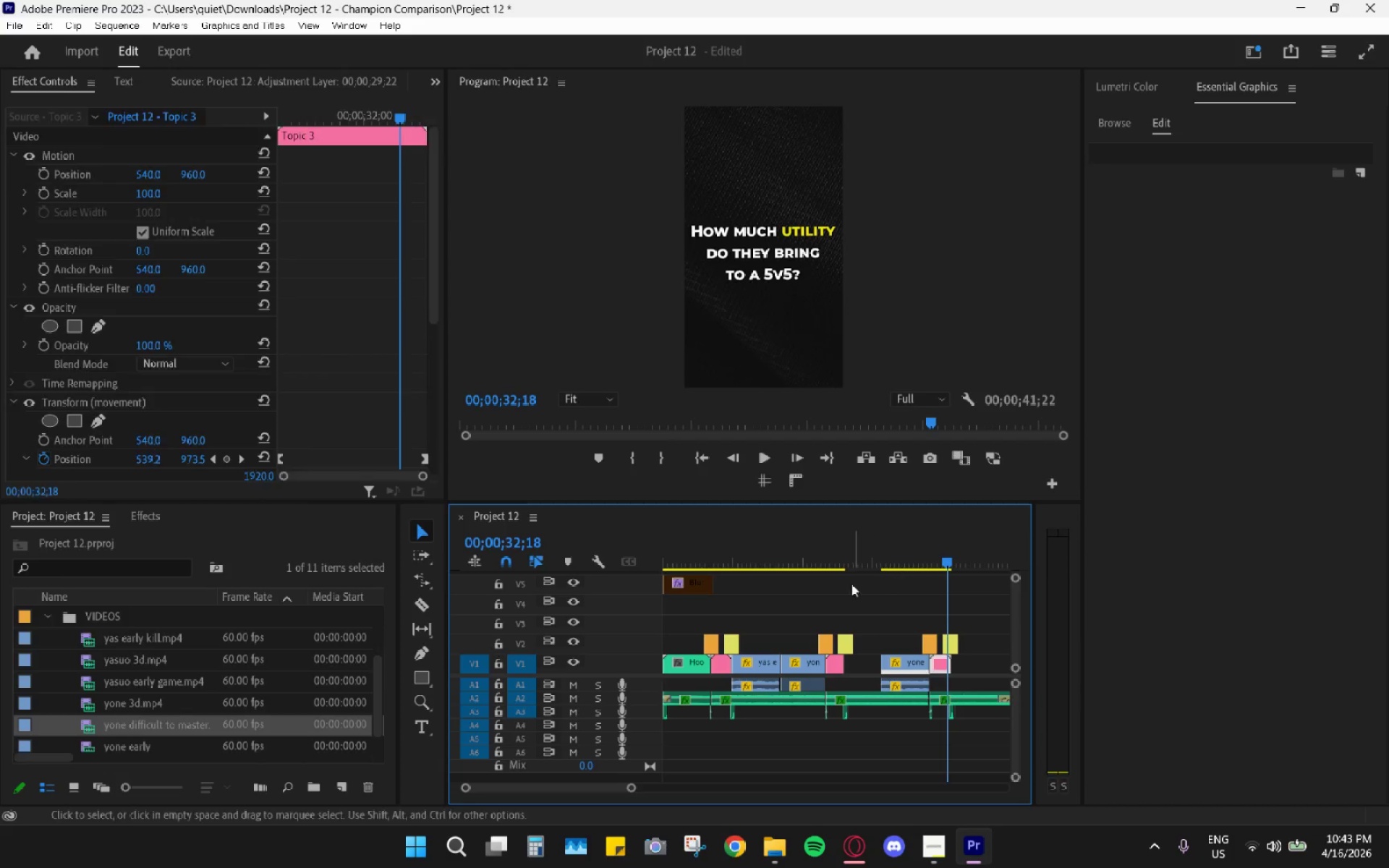 
key(Alt+AltLeft)
 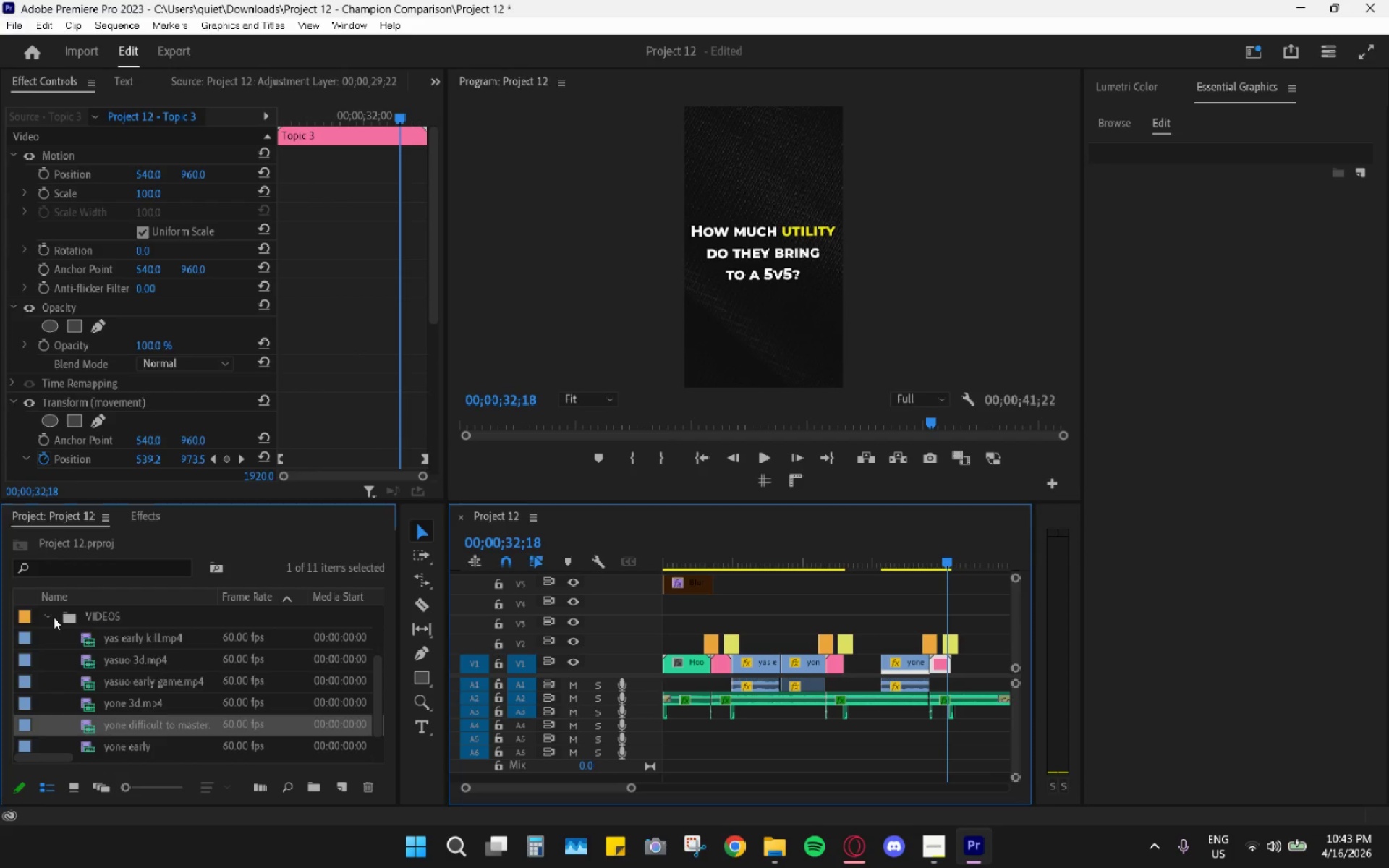 
double_click([47, 615])
 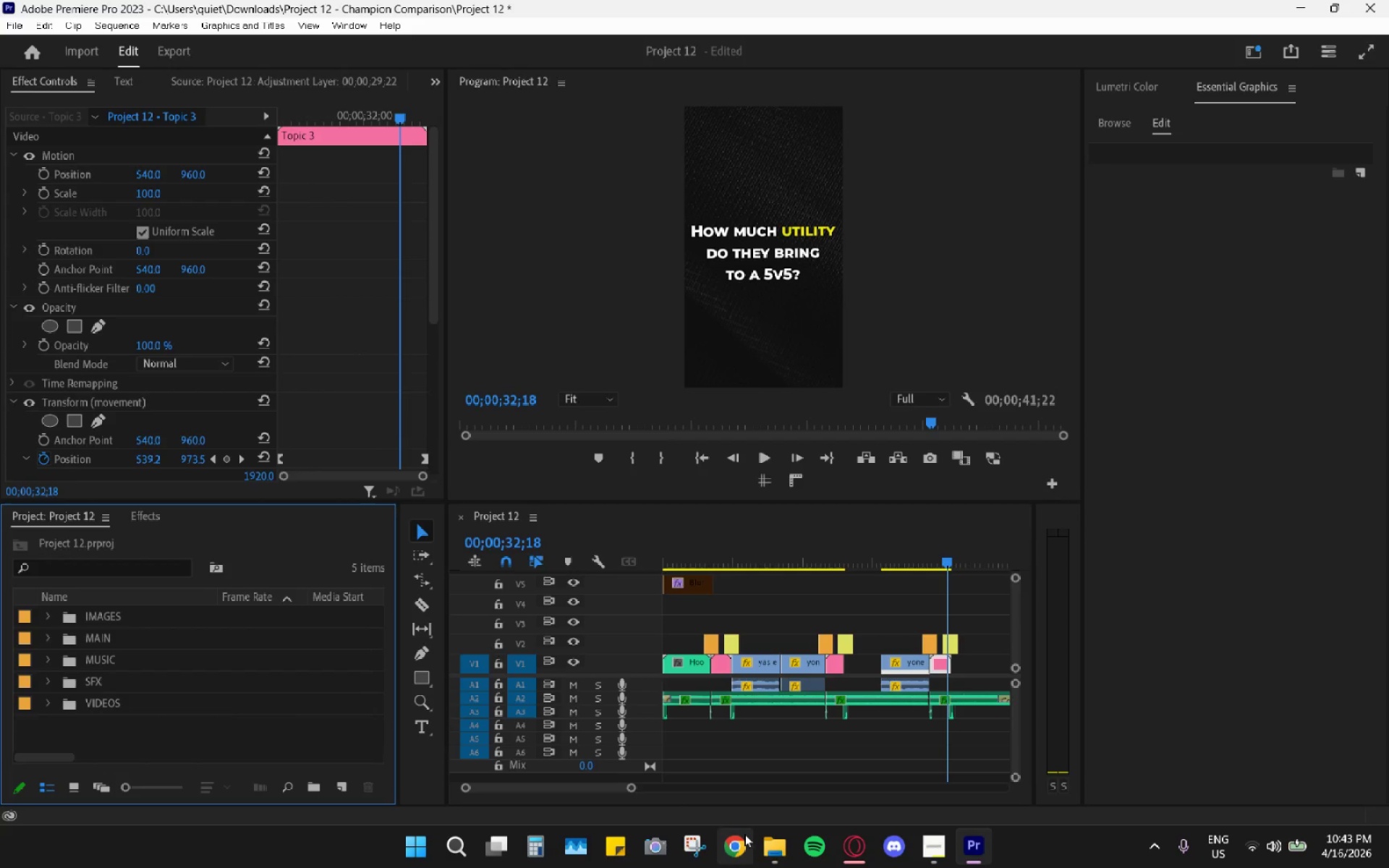 
left_click([783, 854])
 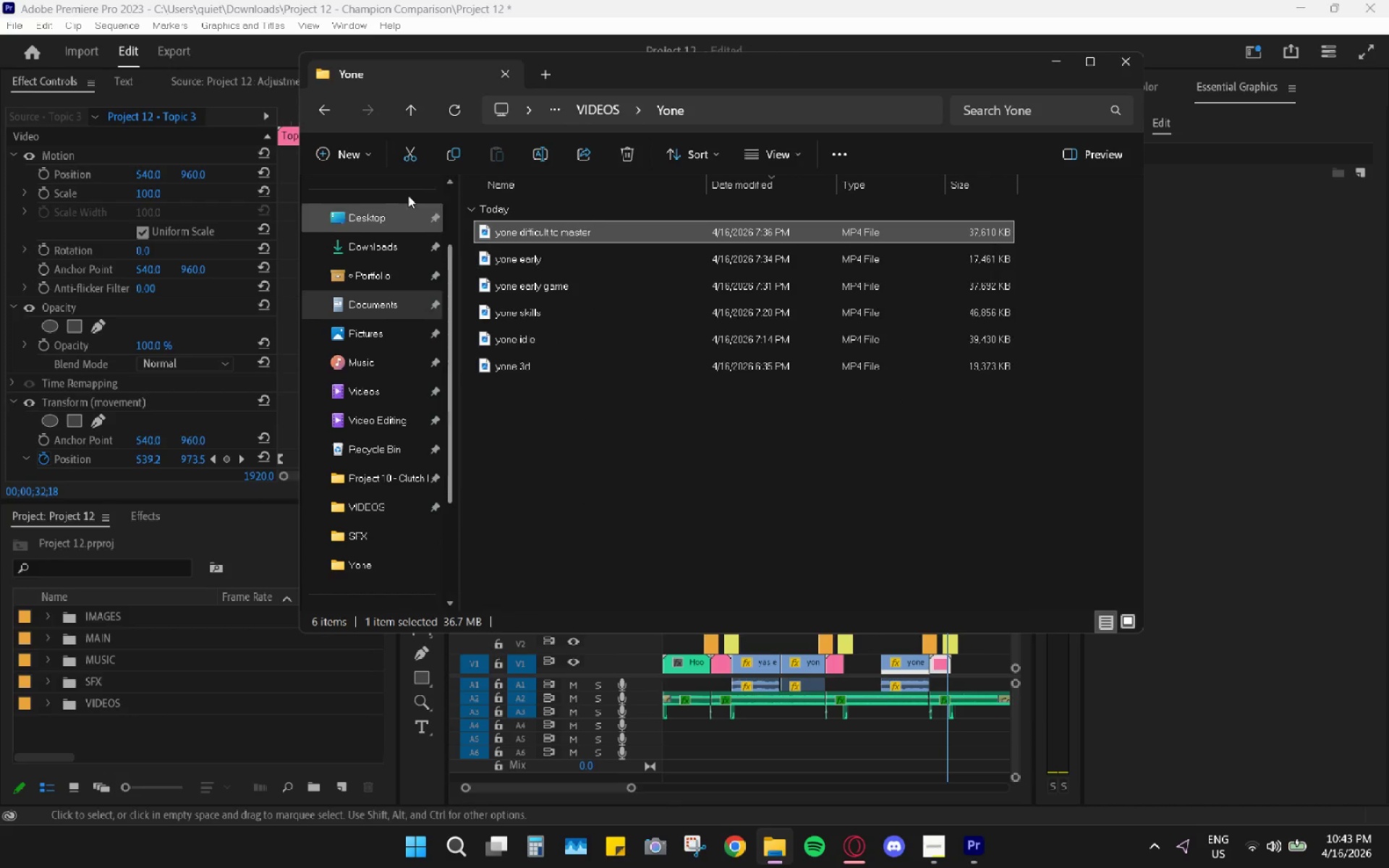 
left_click([320, 101])
 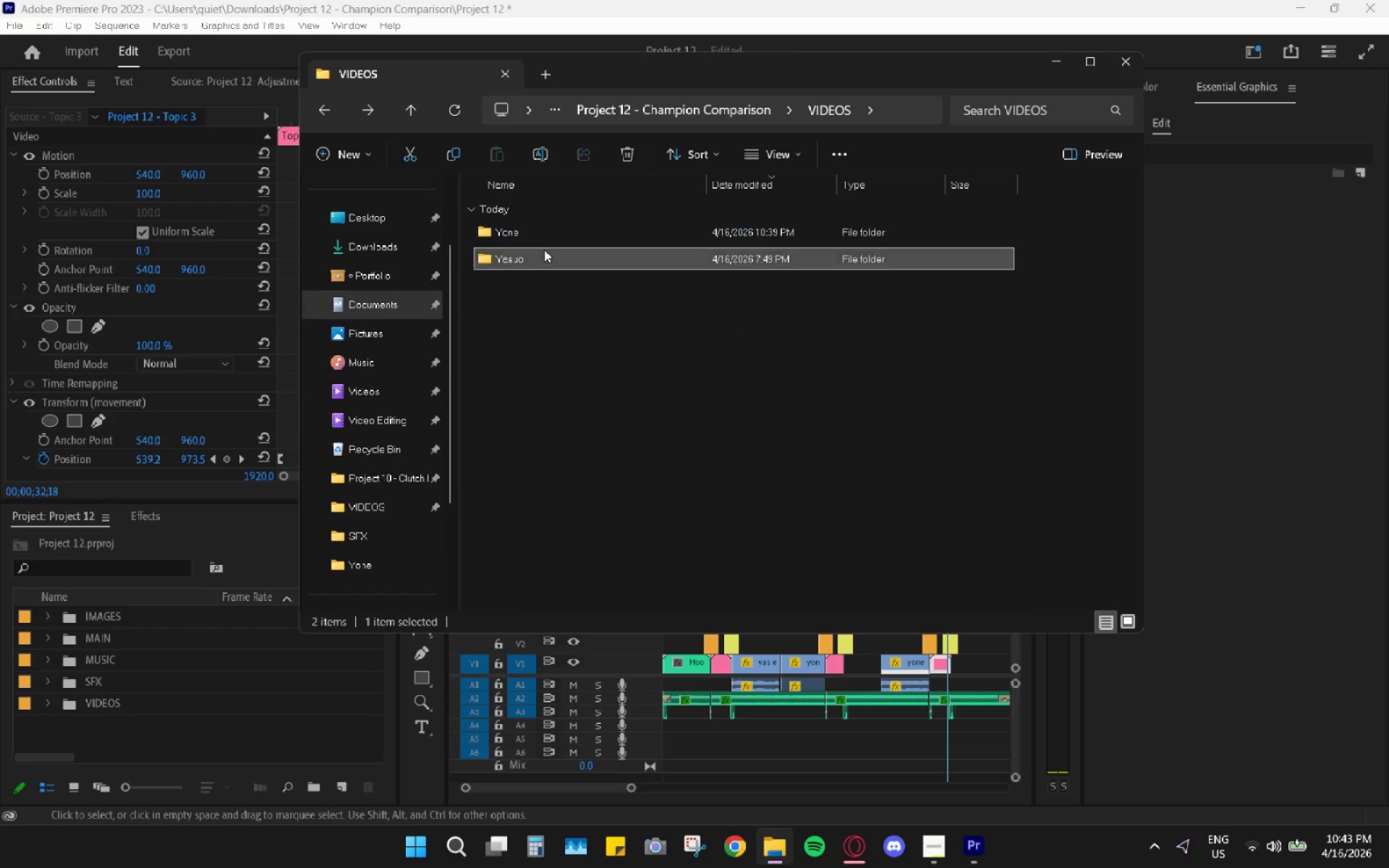 
double_click([539, 254])
 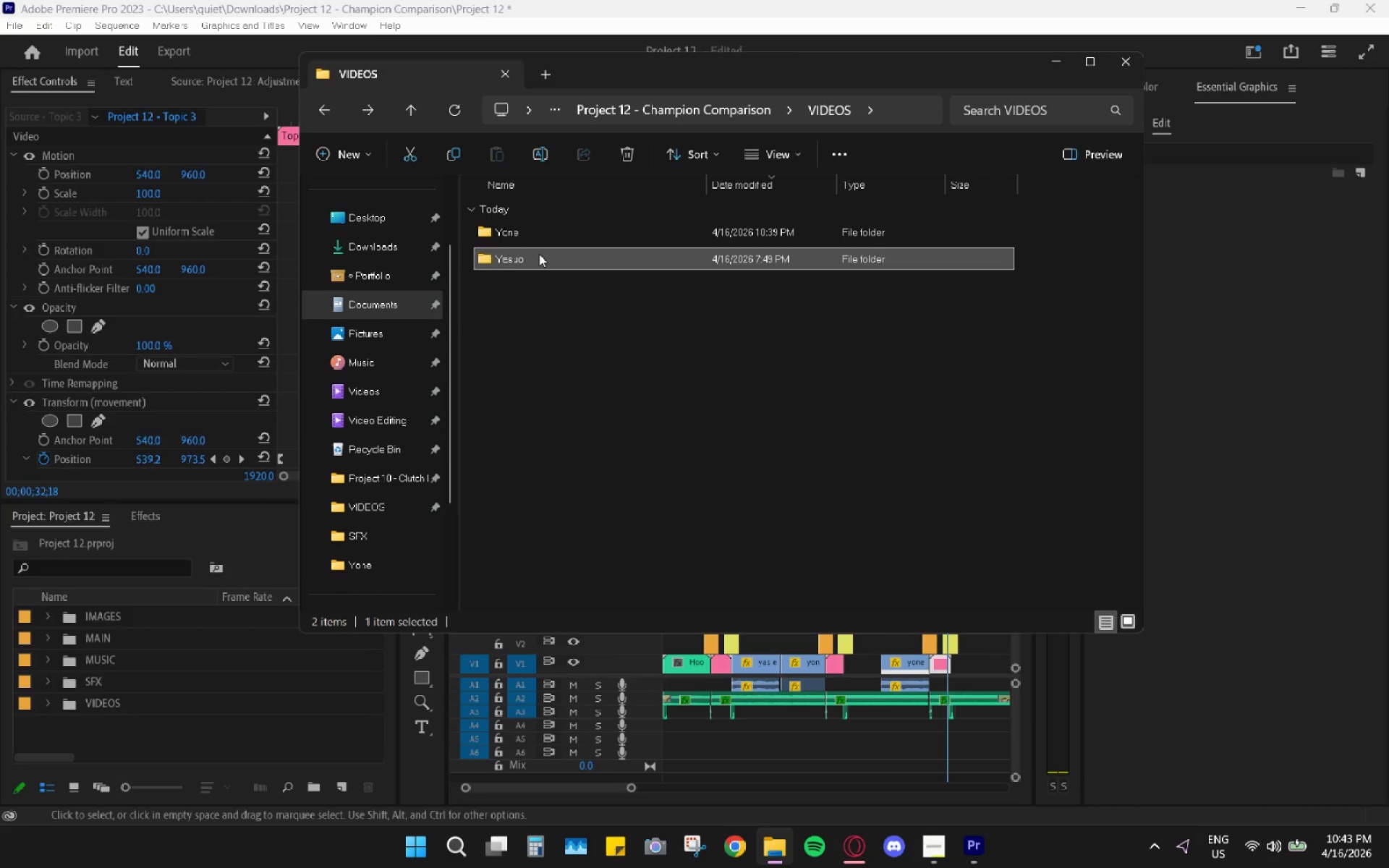 
triple_click([539, 254])
 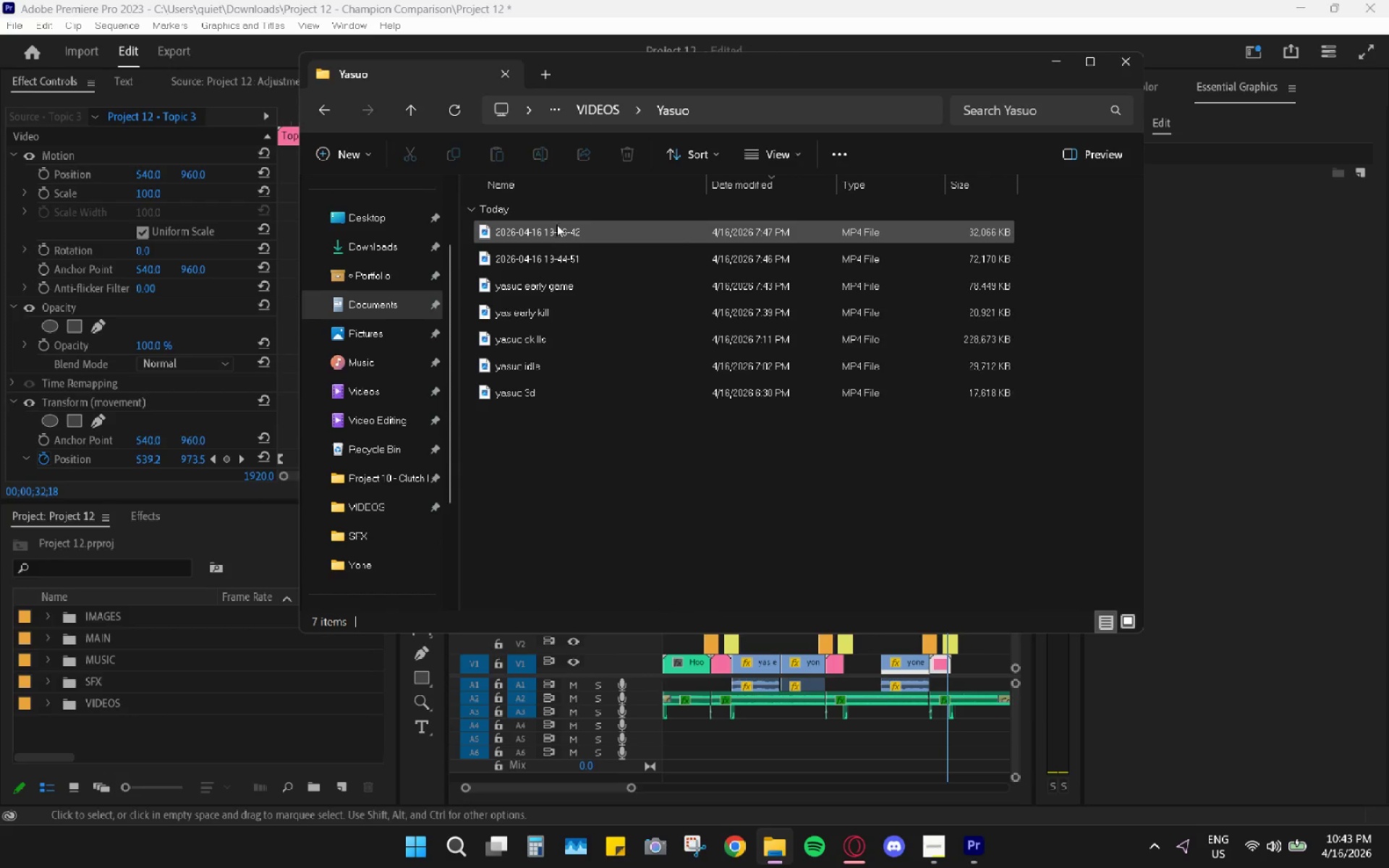 
double_click([556, 222])
 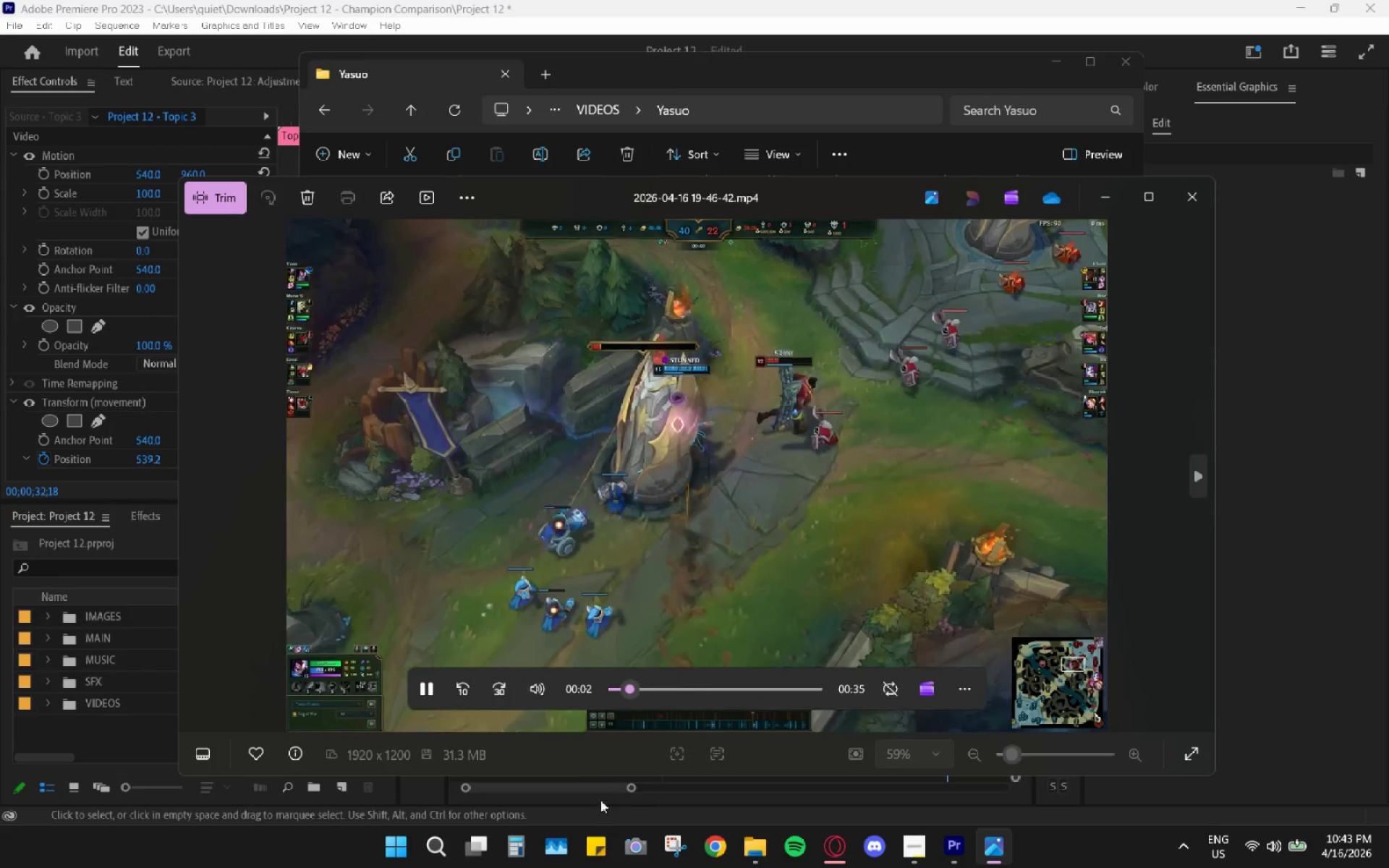 
left_click_drag(start_coordinate=[684, 684], to_coordinate=[710, 683])
 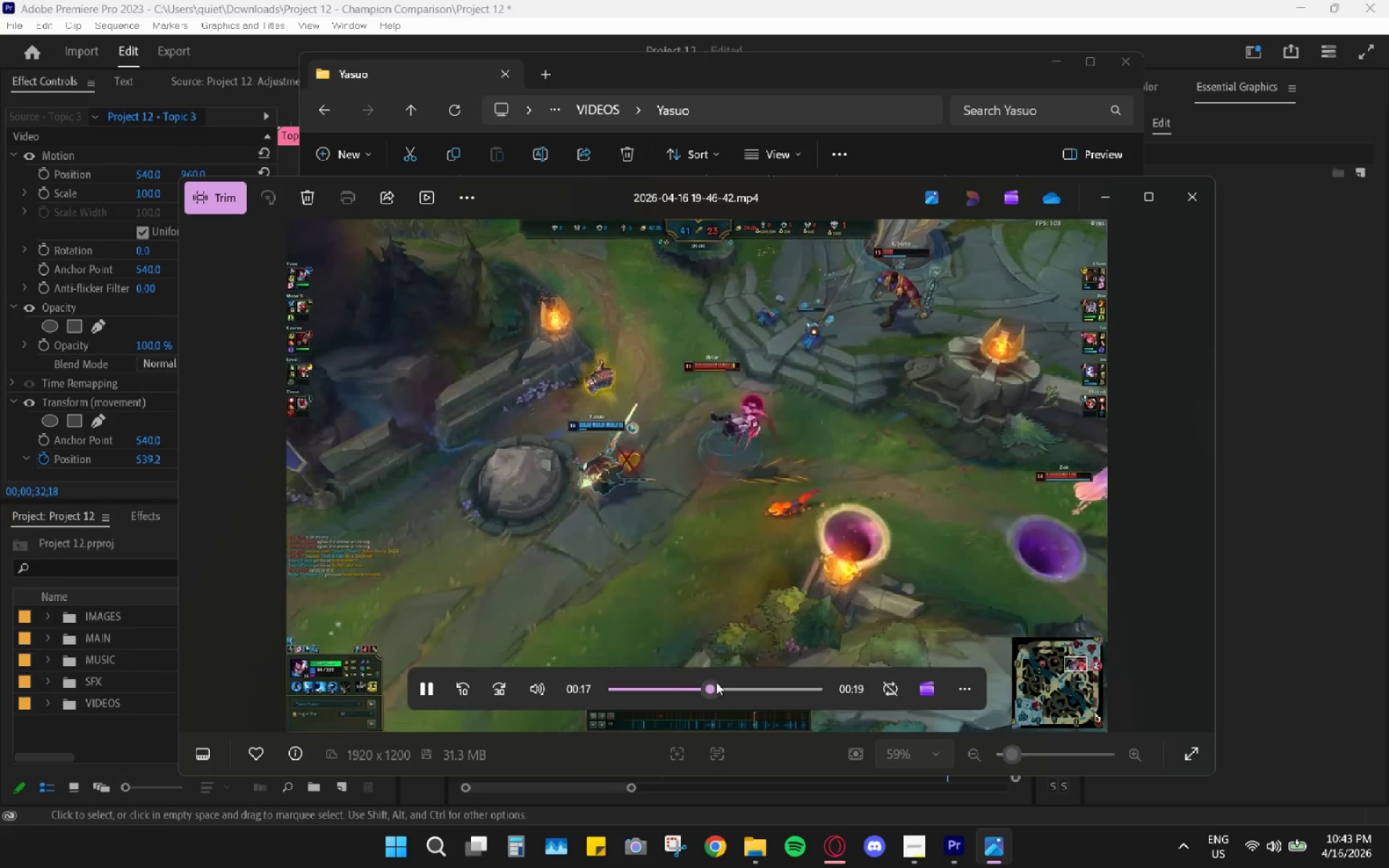 
left_click_drag(start_coordinate=[726, 681], to_coordinate=[733, 681])
 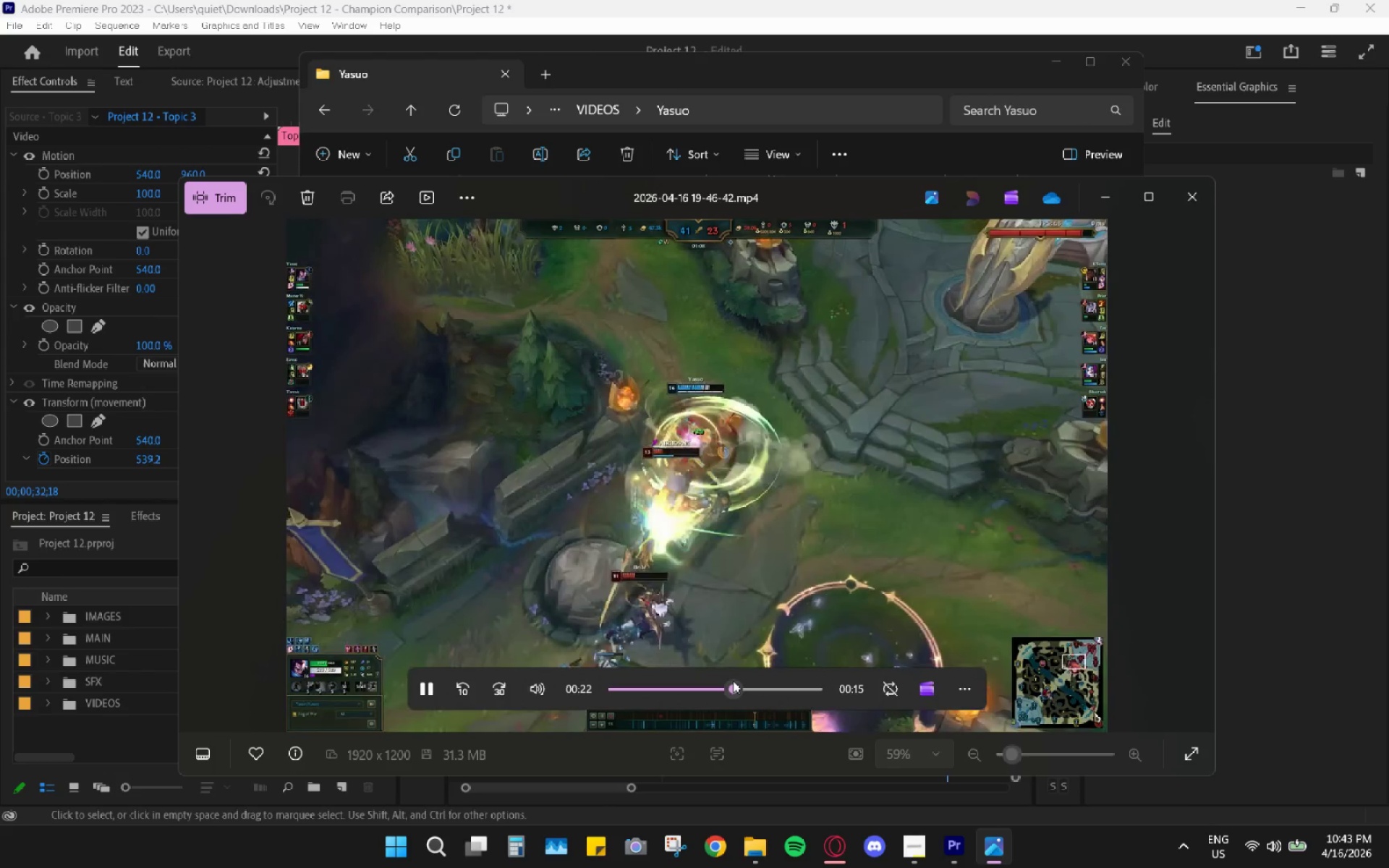 
left_click_drag(start_coordinate=[733, 681], to_coordinate=[726, 678])
 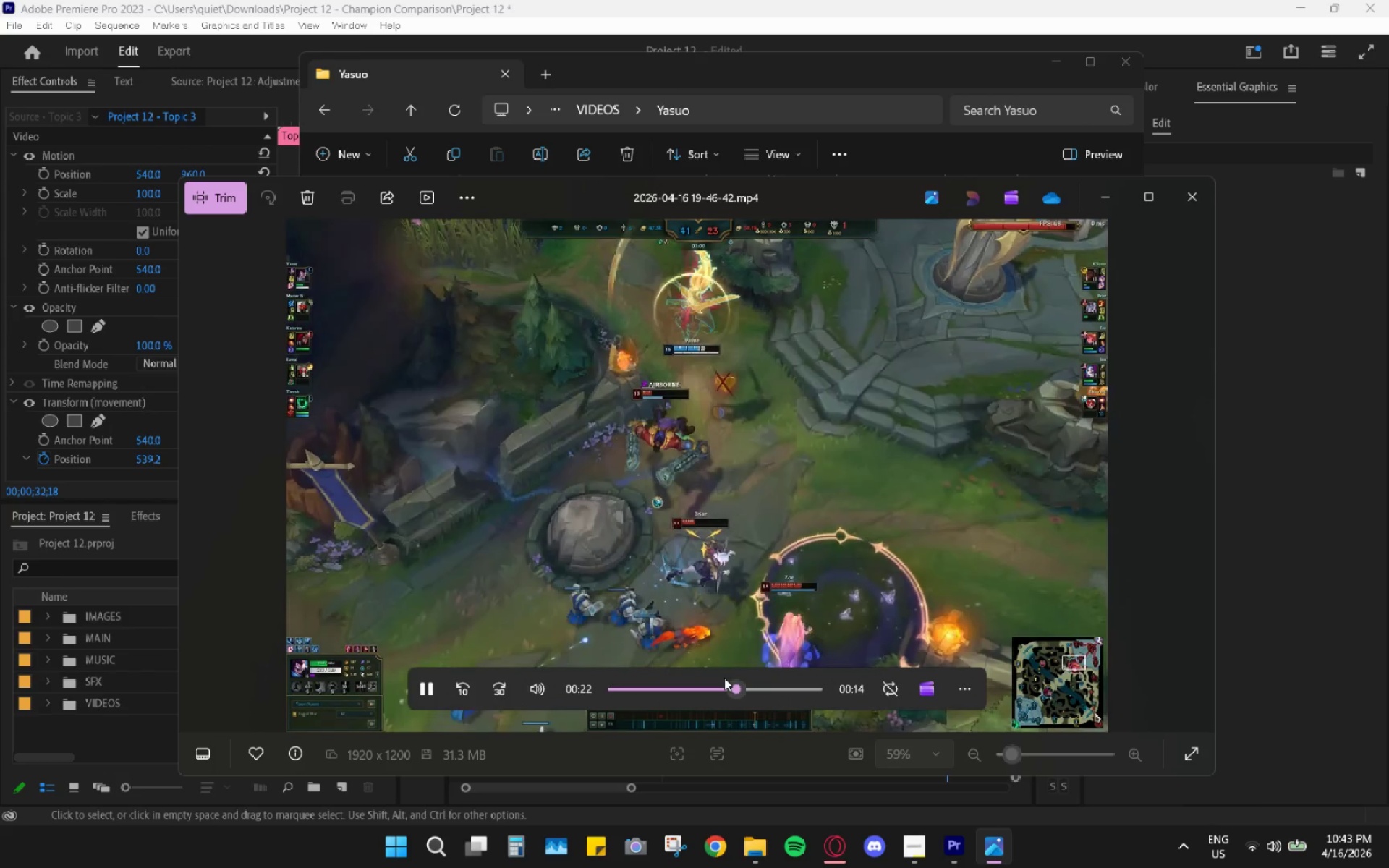 
key(Space)
 